 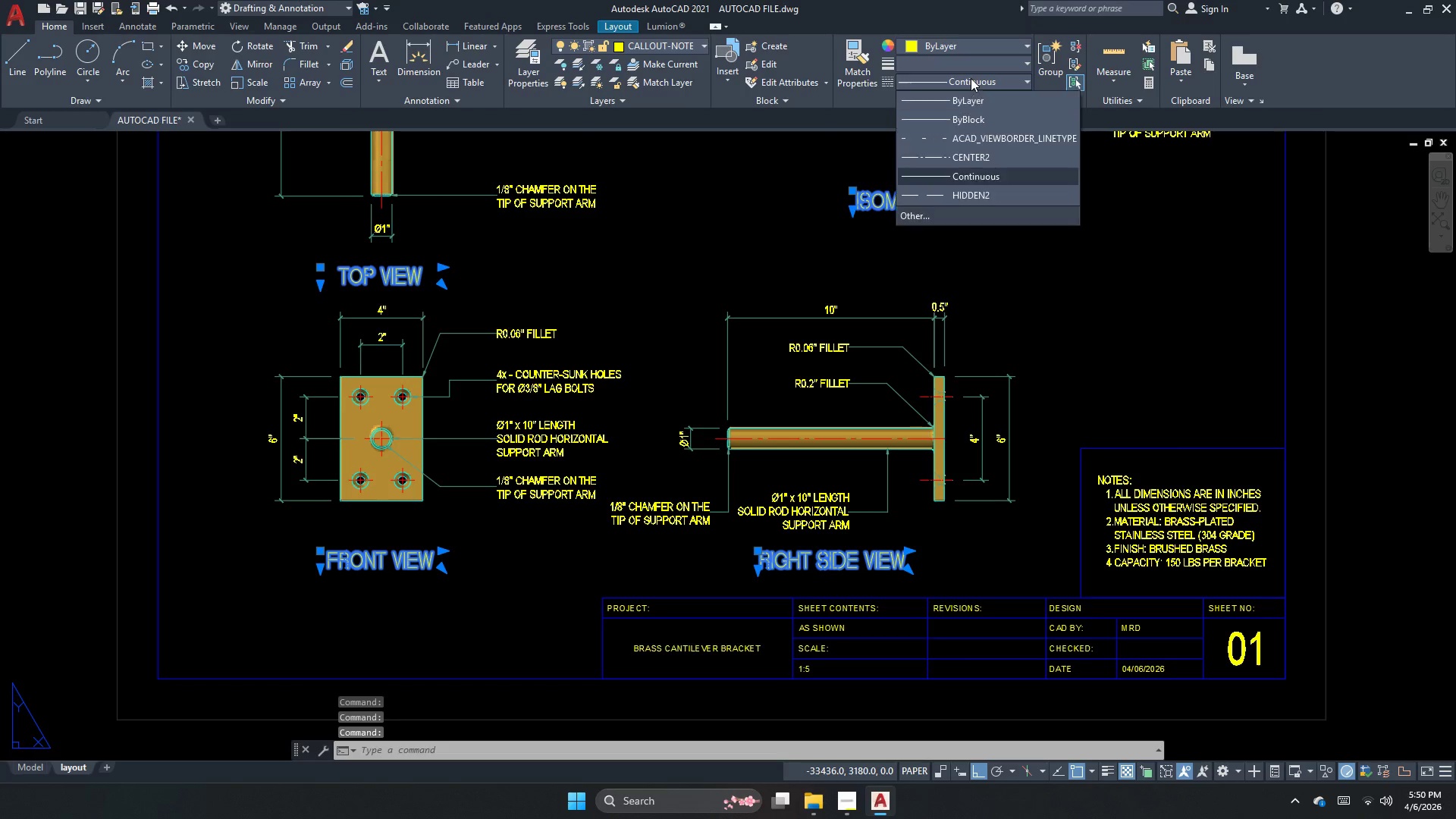 
left_click([965, 96])
 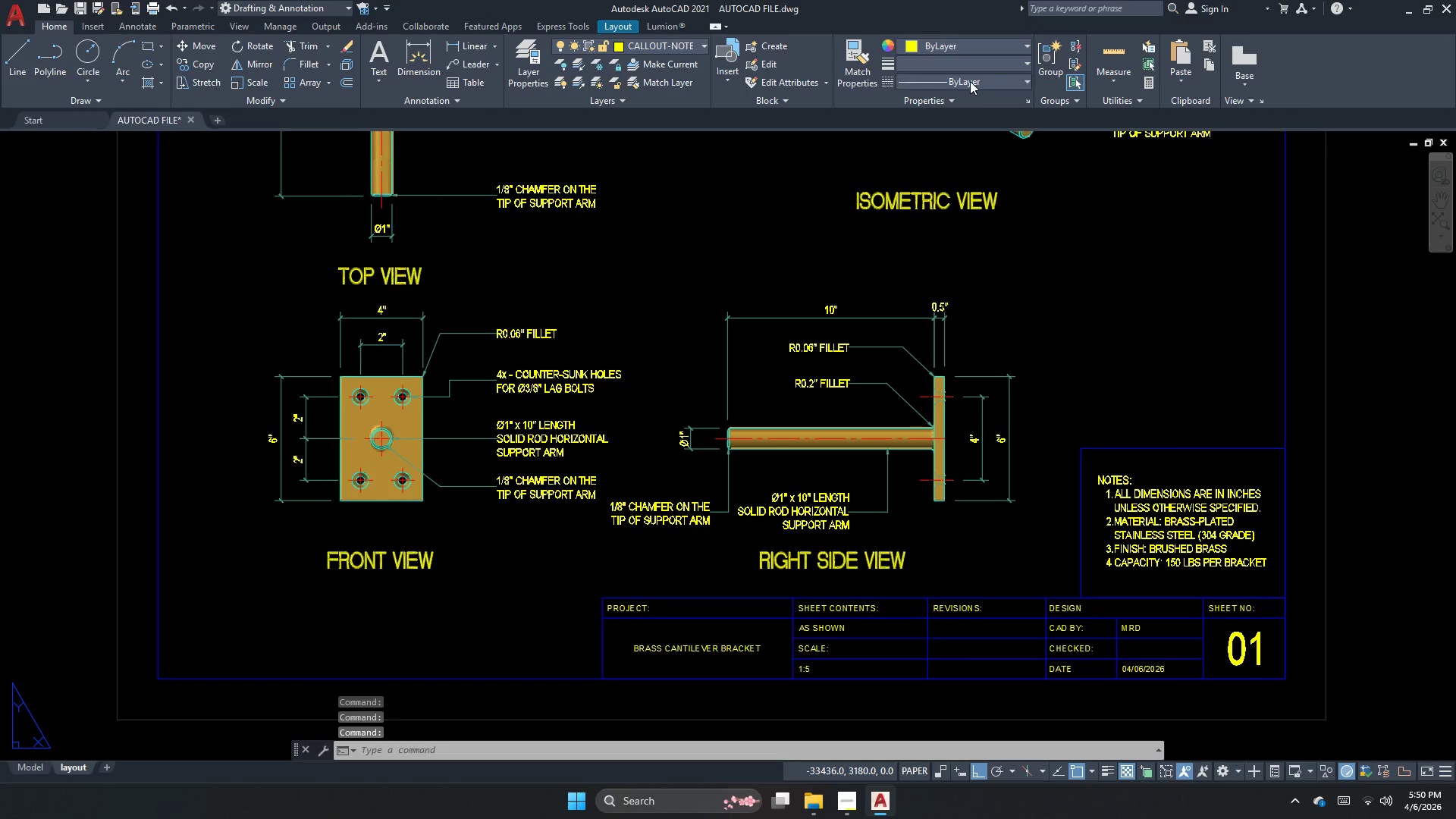 
left_click([986, 64])
 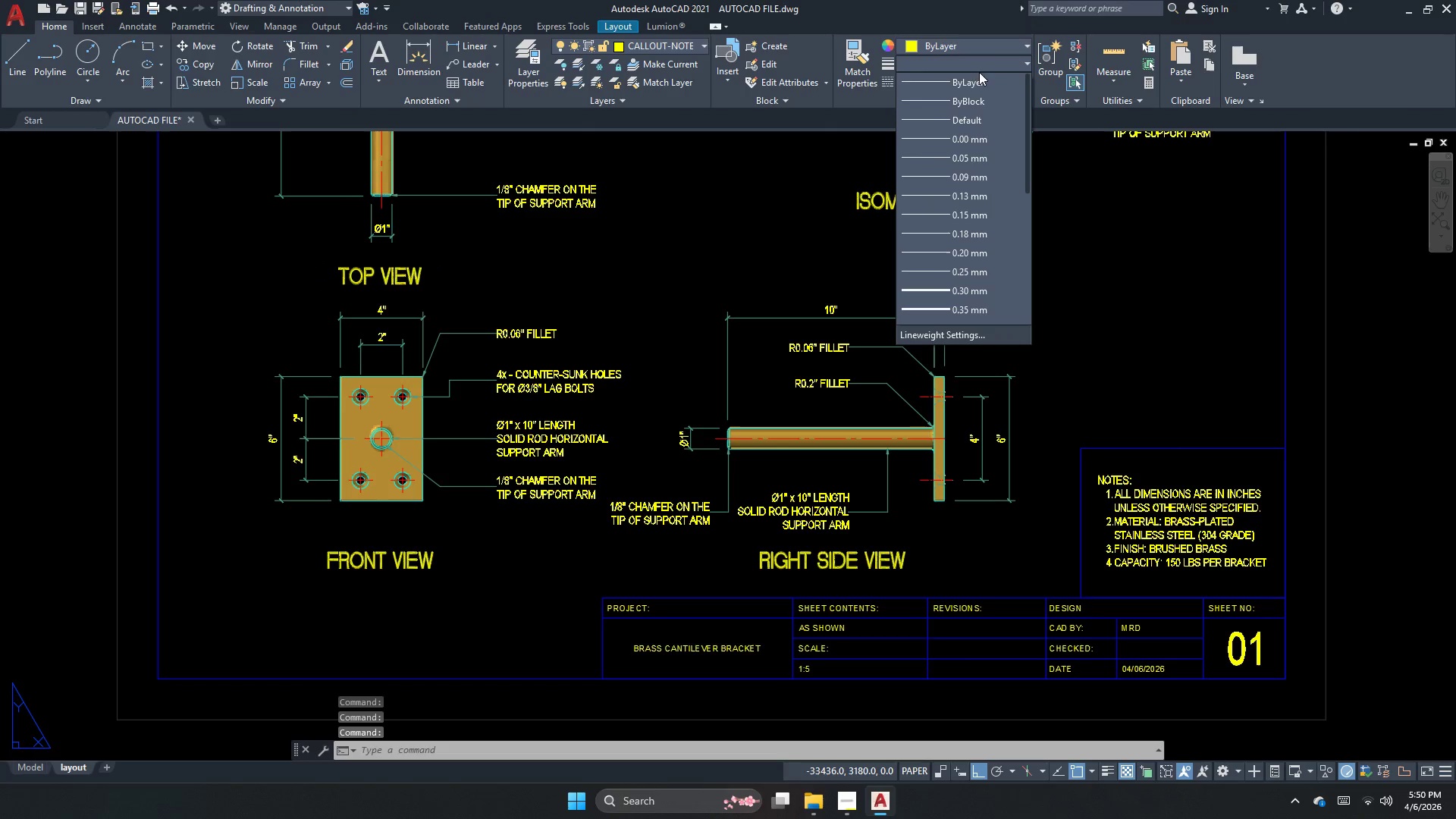 
left_click([973, 86])
 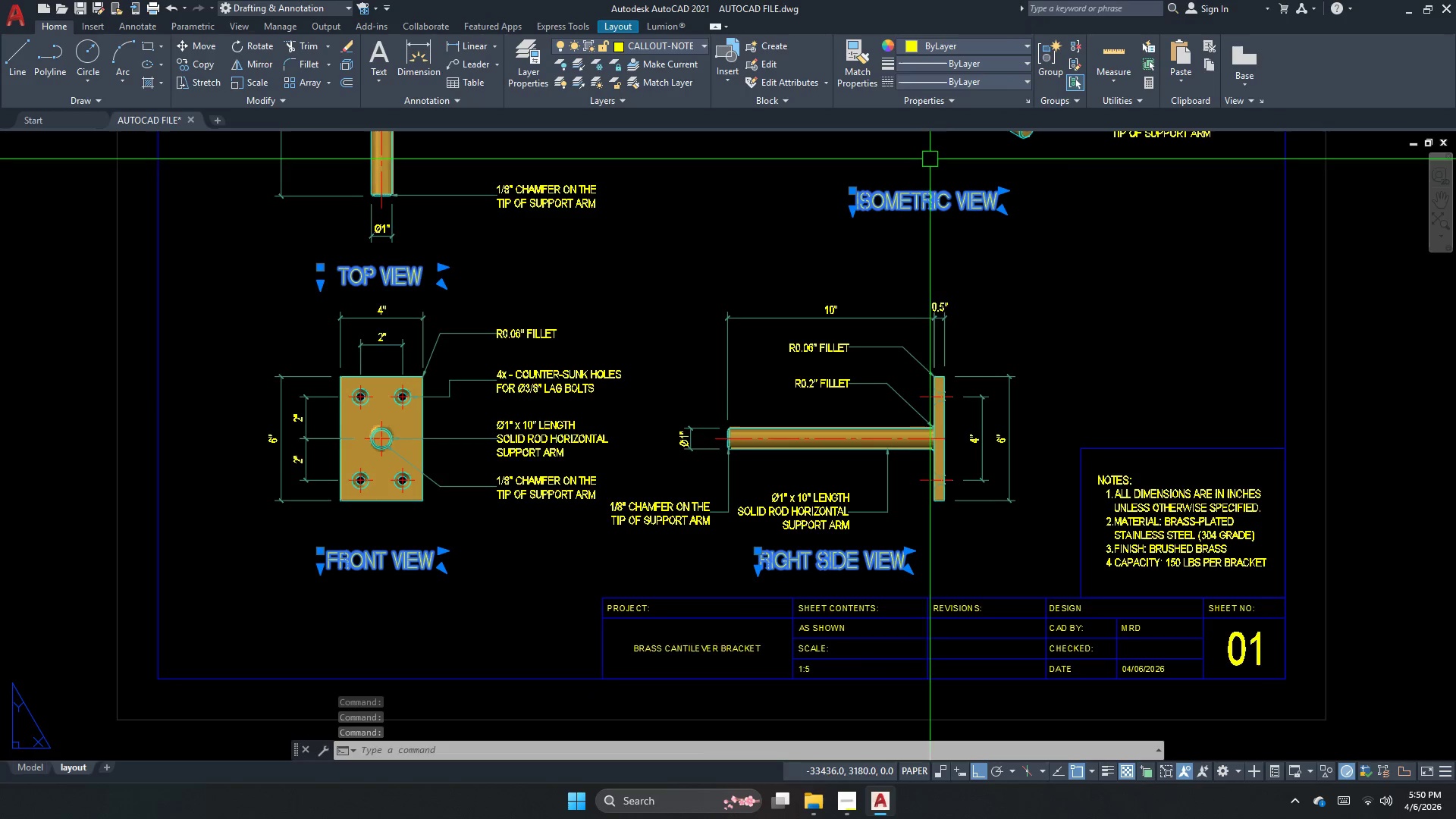 
key(Escape)
 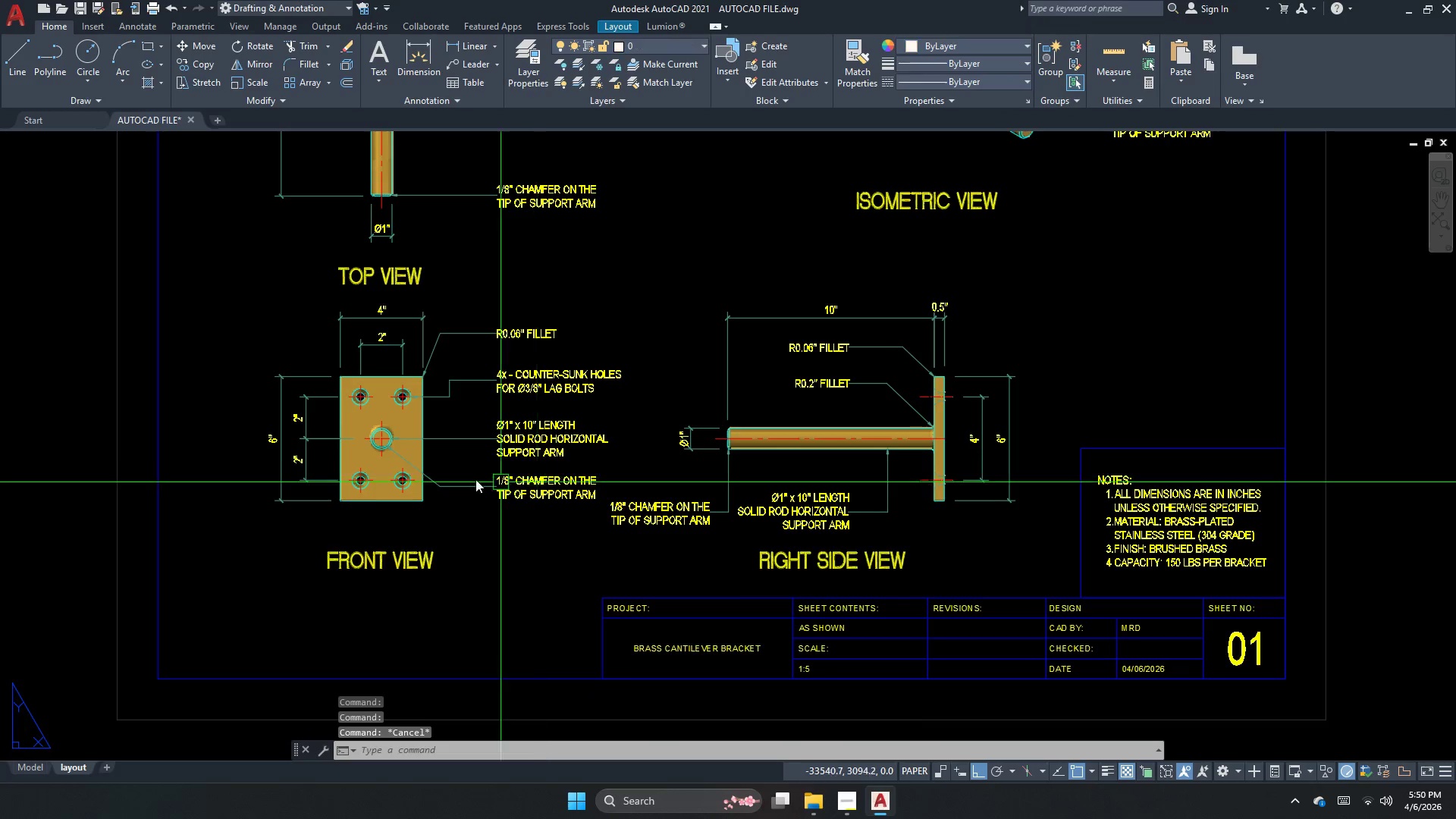 
scroll: coordinate [449, 478], scroll_direction: down, amount: 2.0
 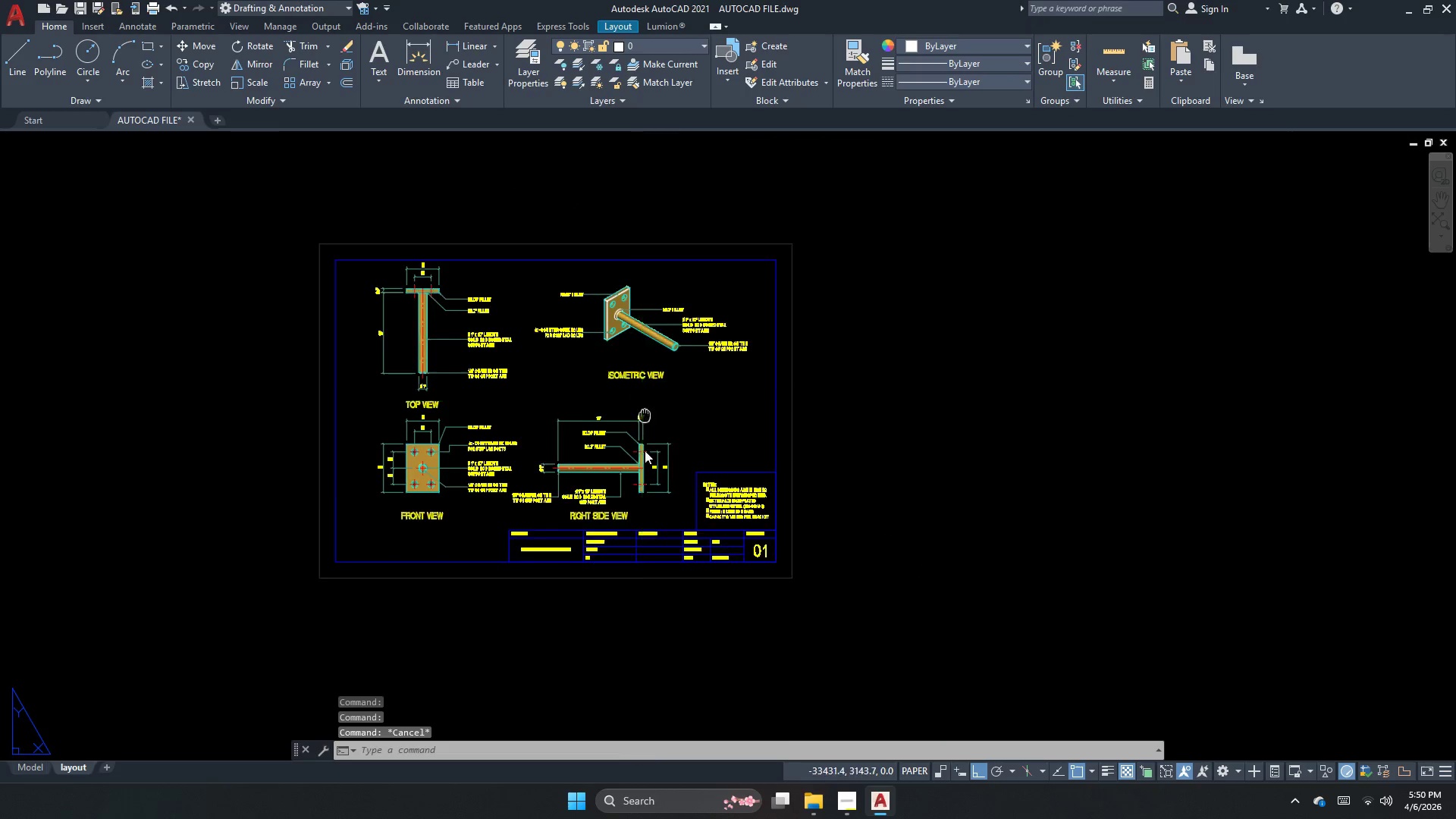 
key(Escape)
 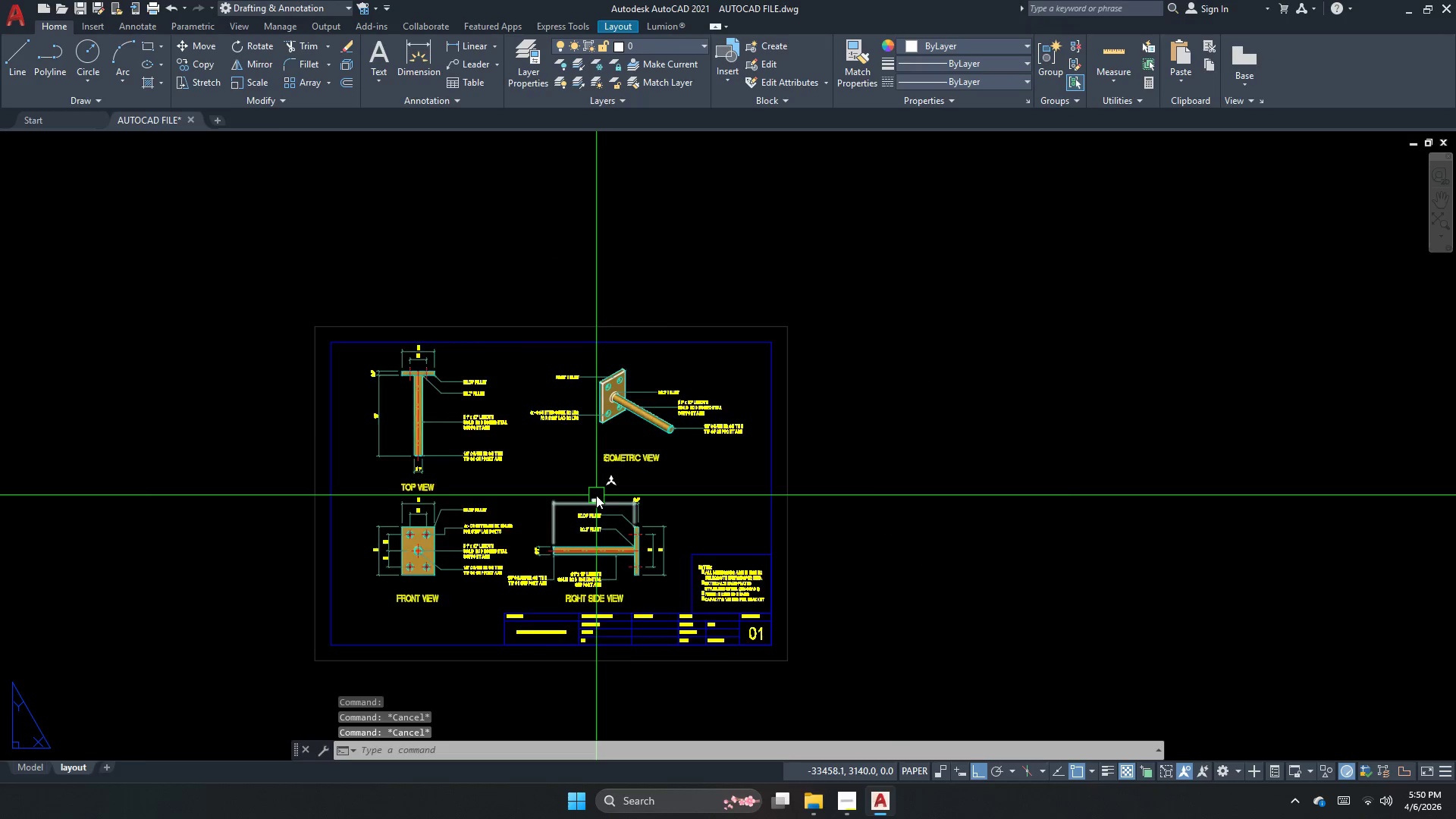 
hold_key(key=ControlRight, duration=0.36)
 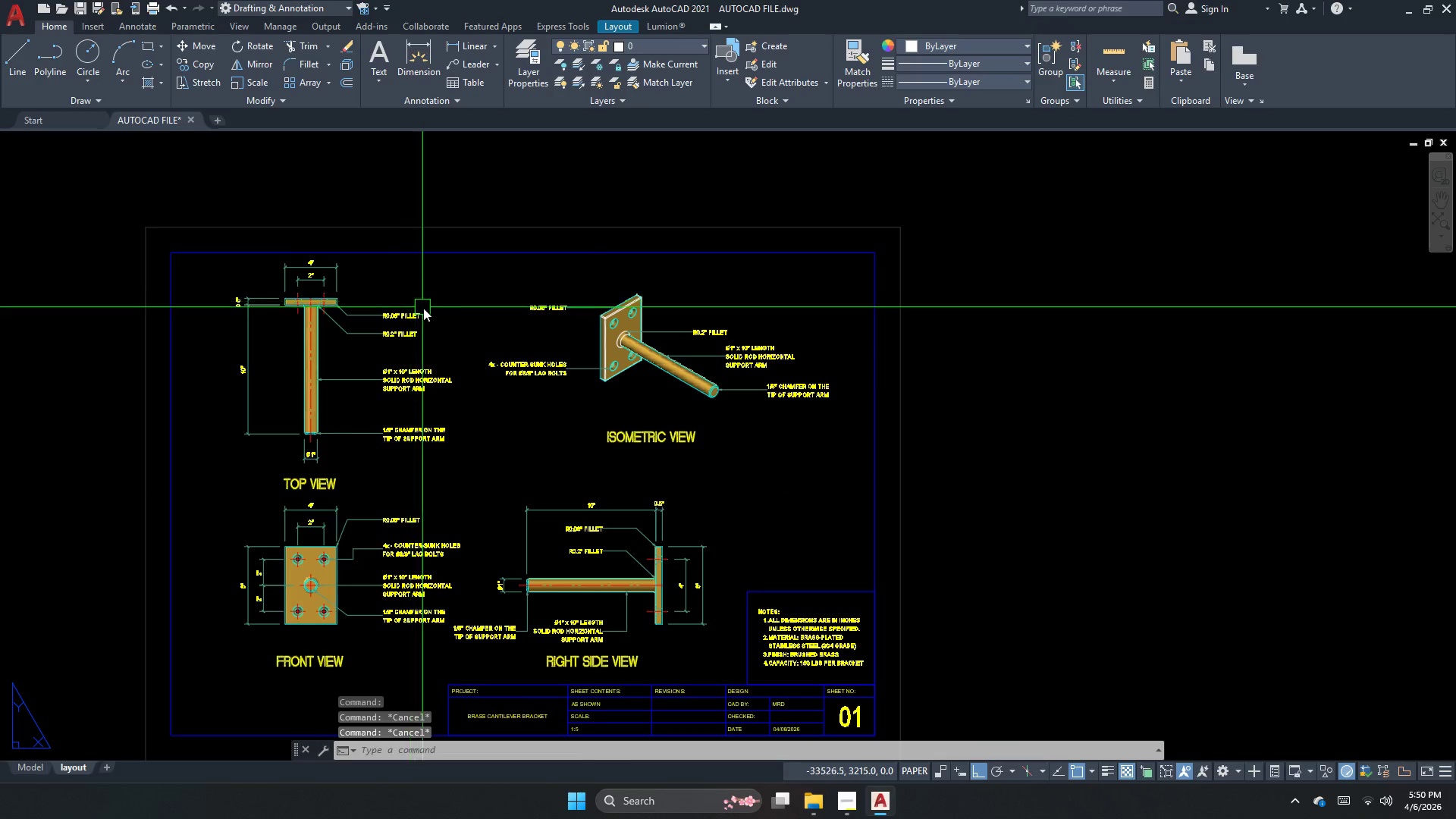 
scroll: coordinate [596, 495], scroll_direction: up, amount: 1.0
 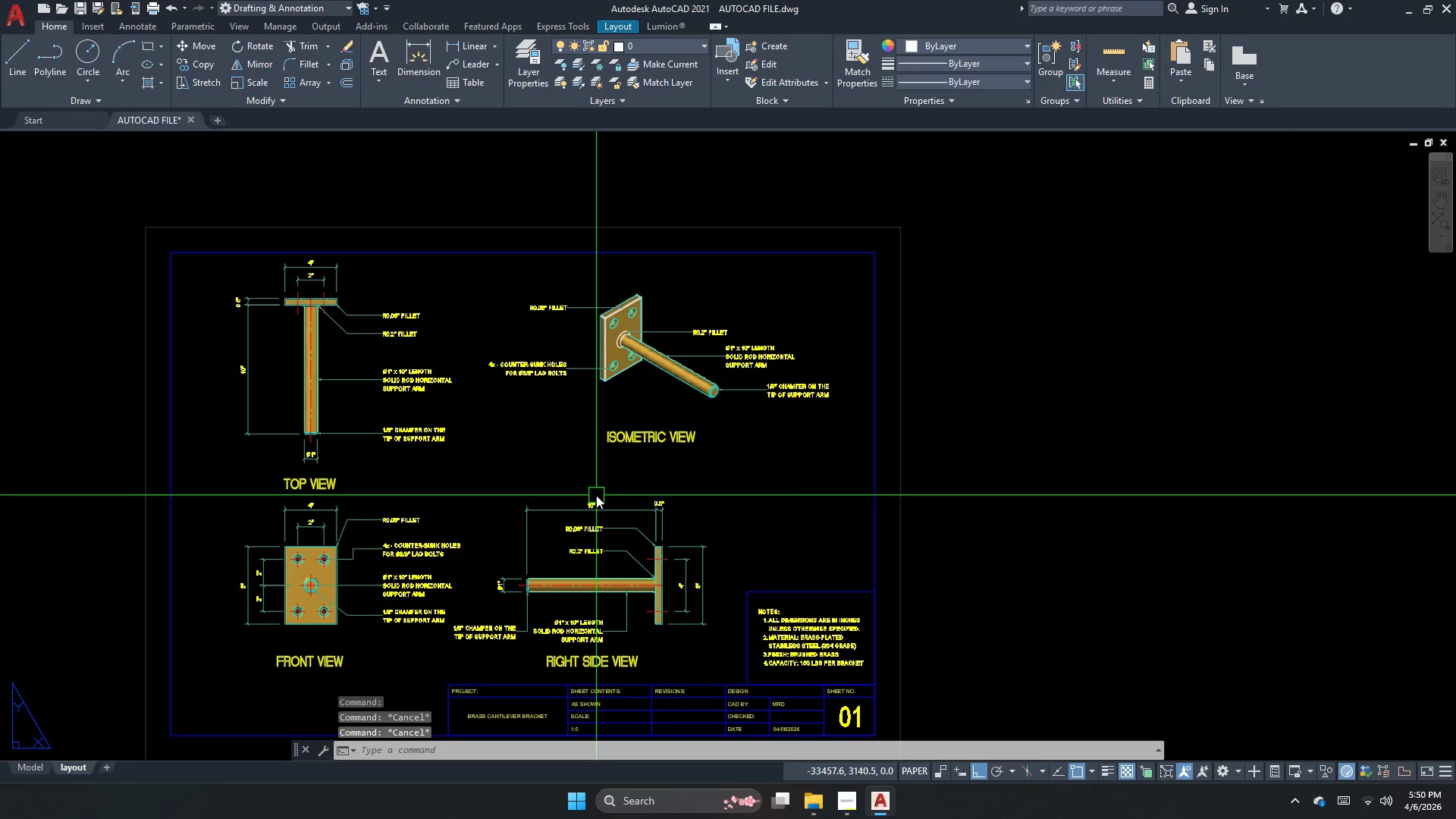 
left_click_drag(start_coordinate=[438, 302], to_coordinate=[438, 311])
 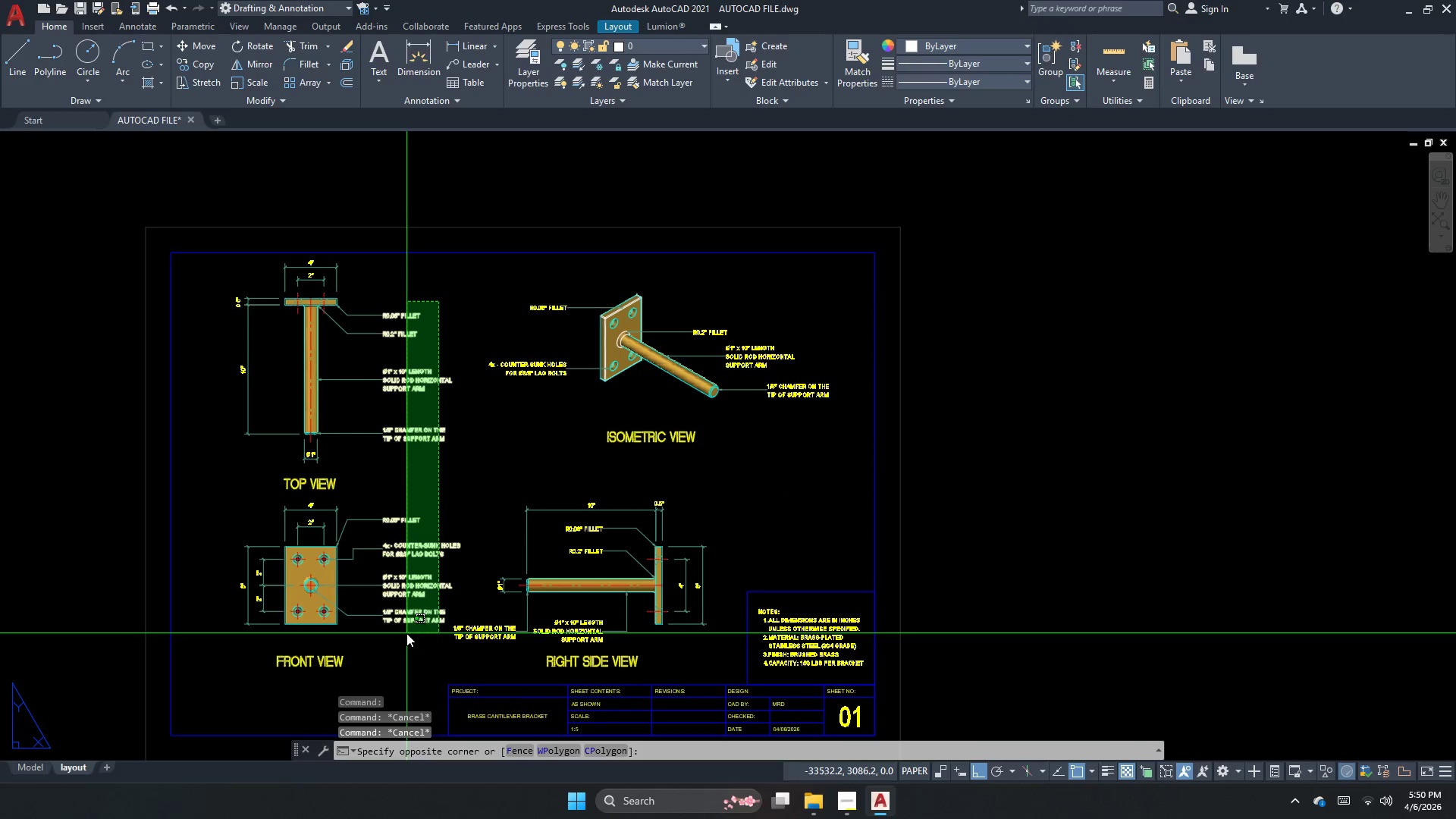 
left_click([403, 634])
 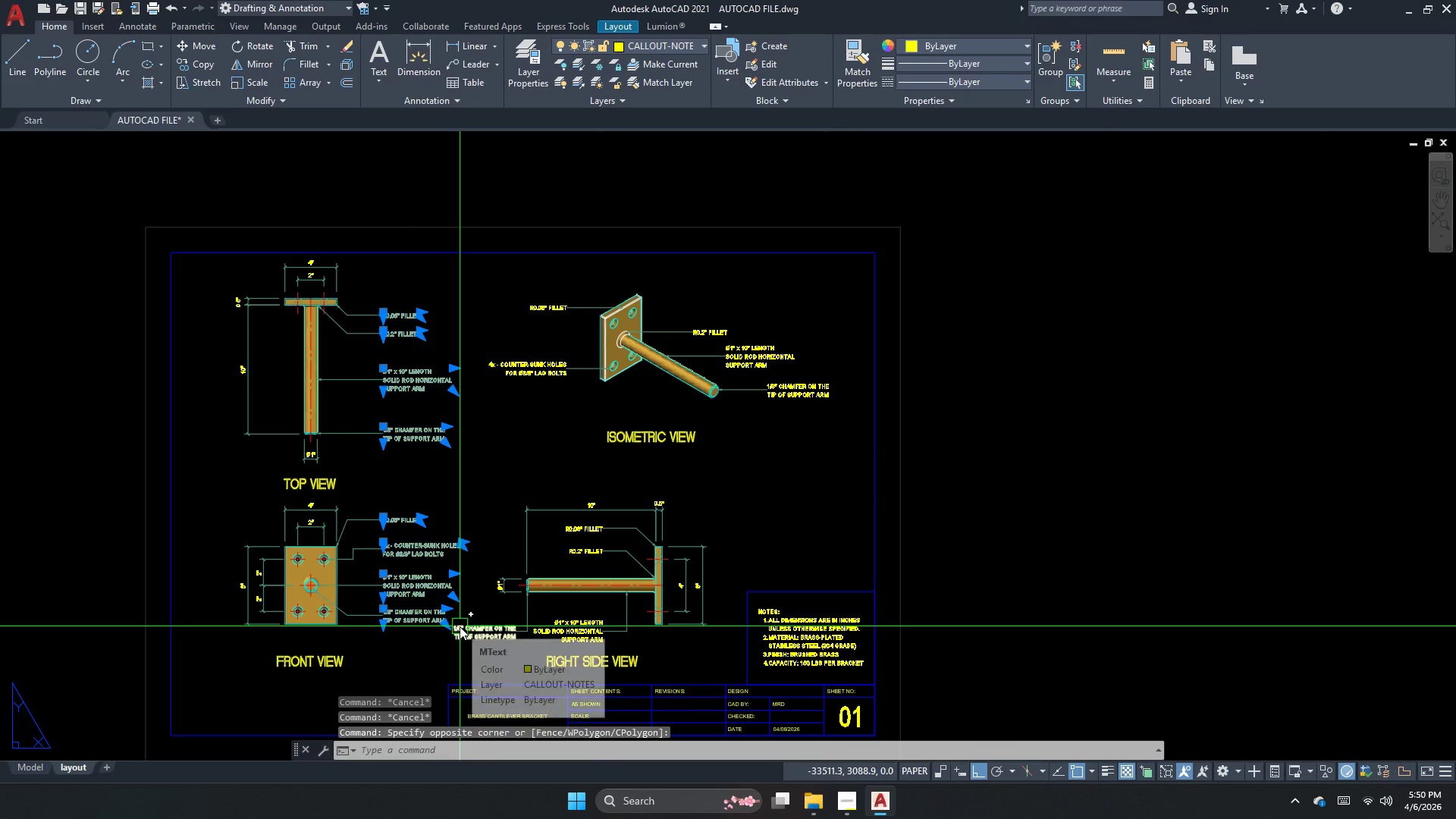 
key(Escape)
 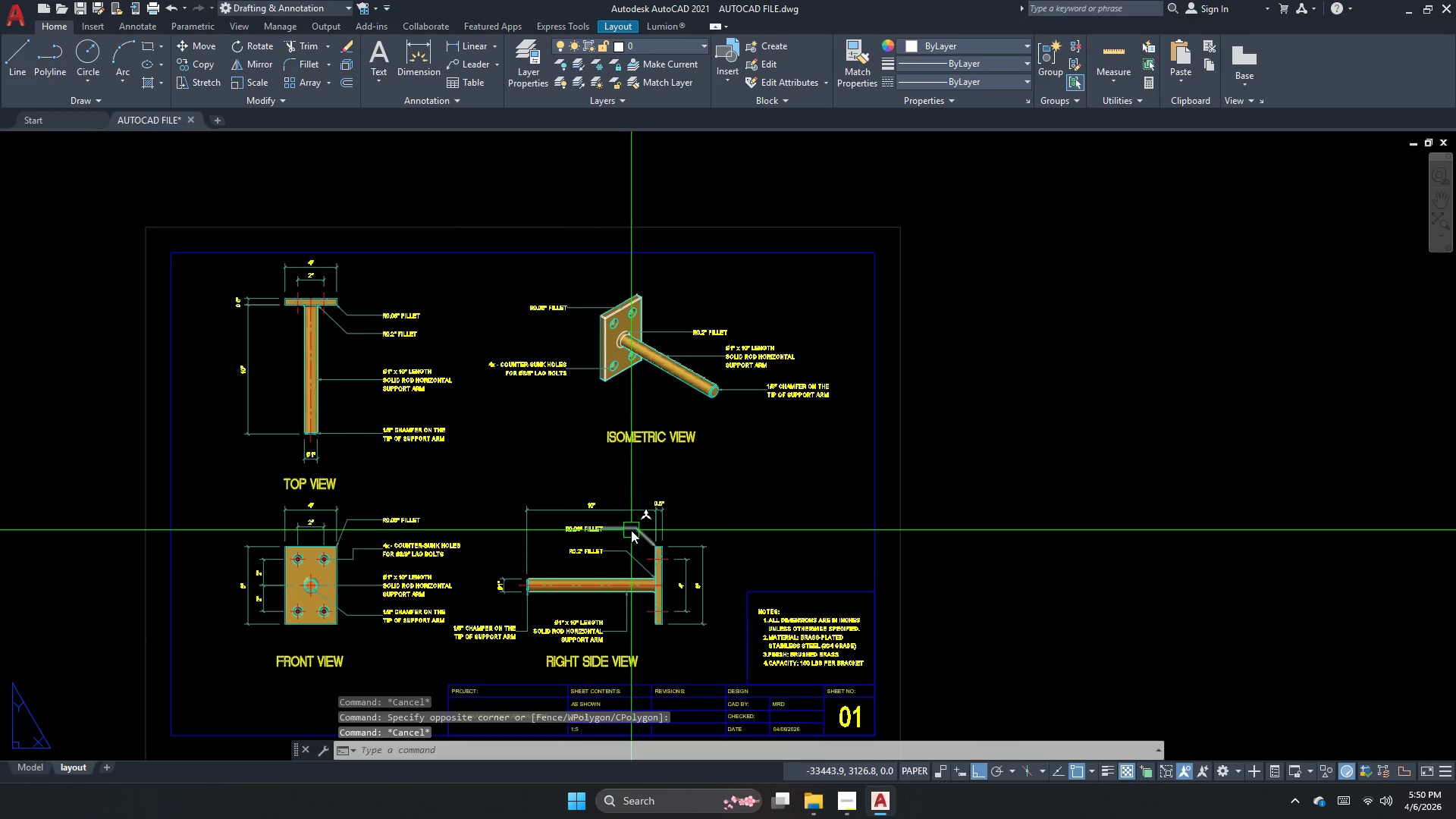 
key(Control+ControlRight)
 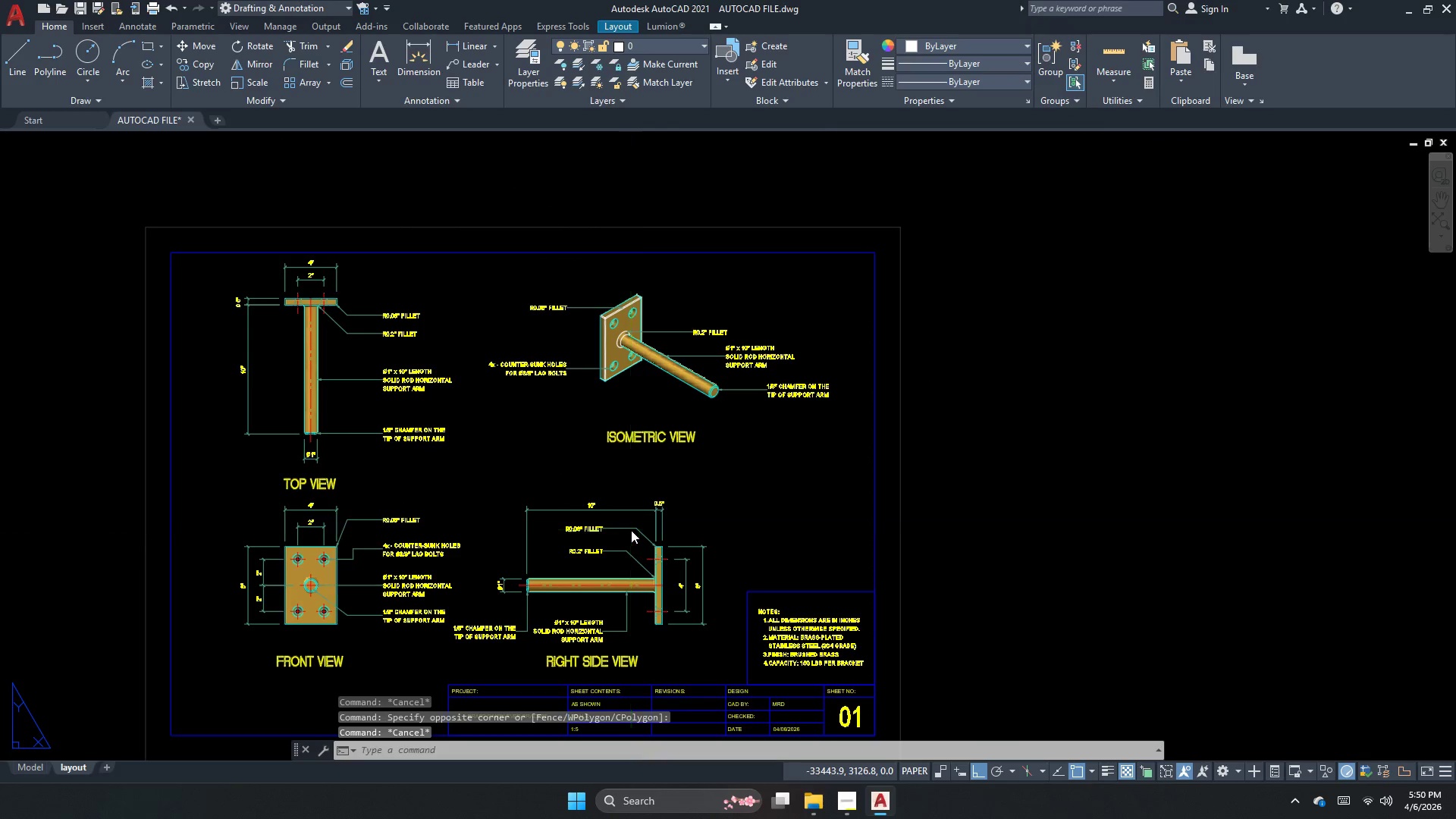 
key(Control+P)
 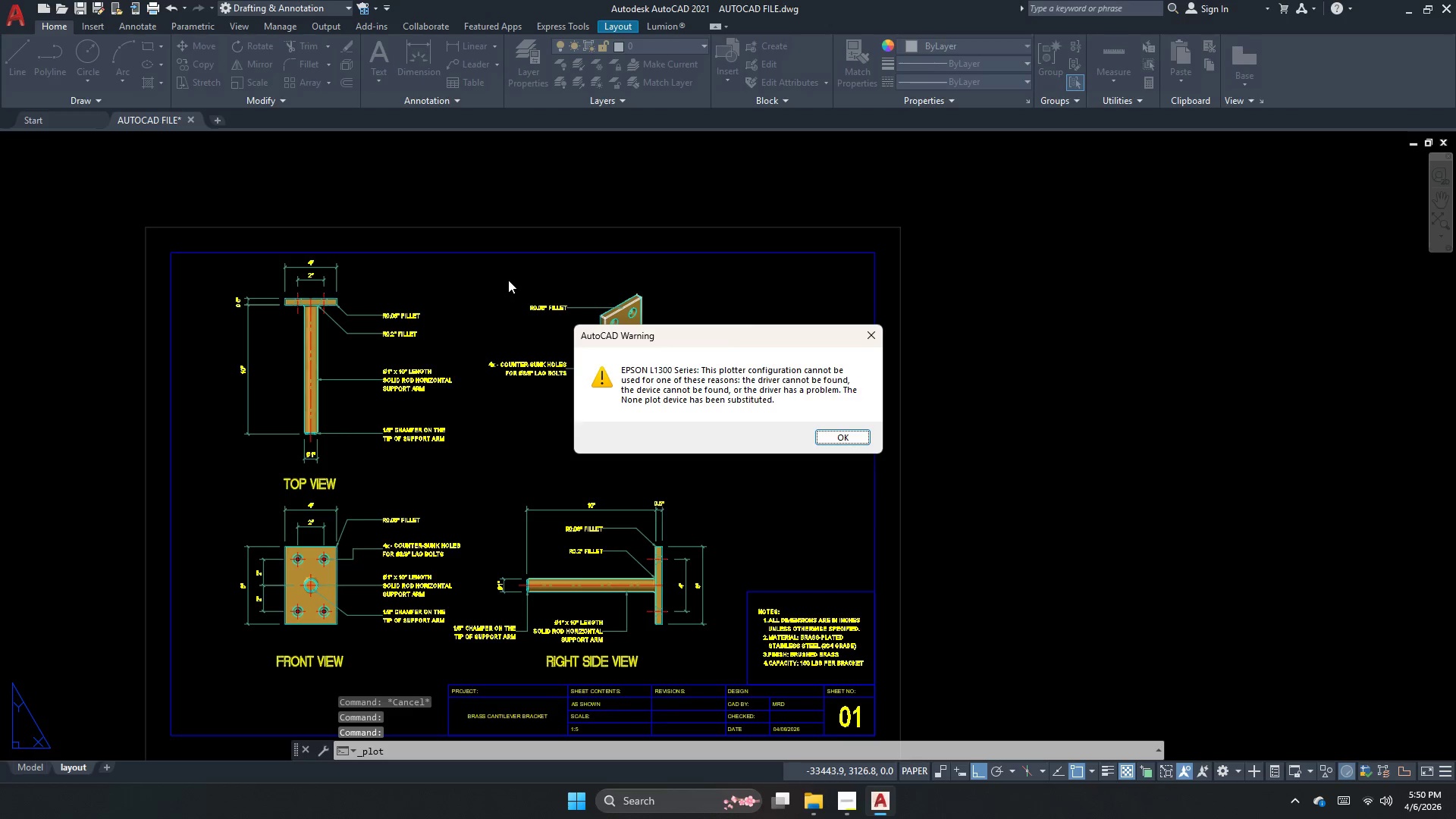 
key(Escape)
 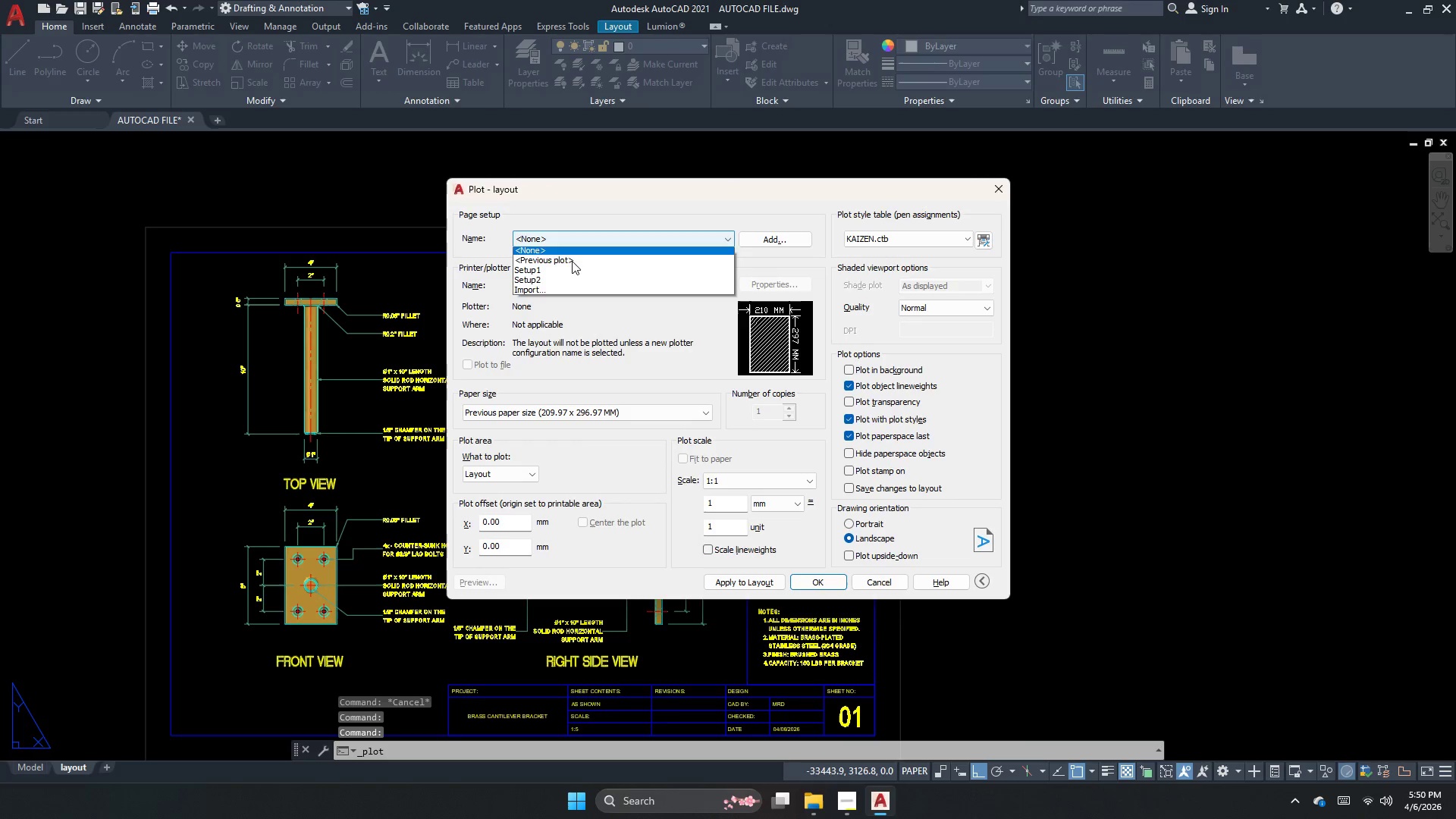 
double_click([574, 263])
 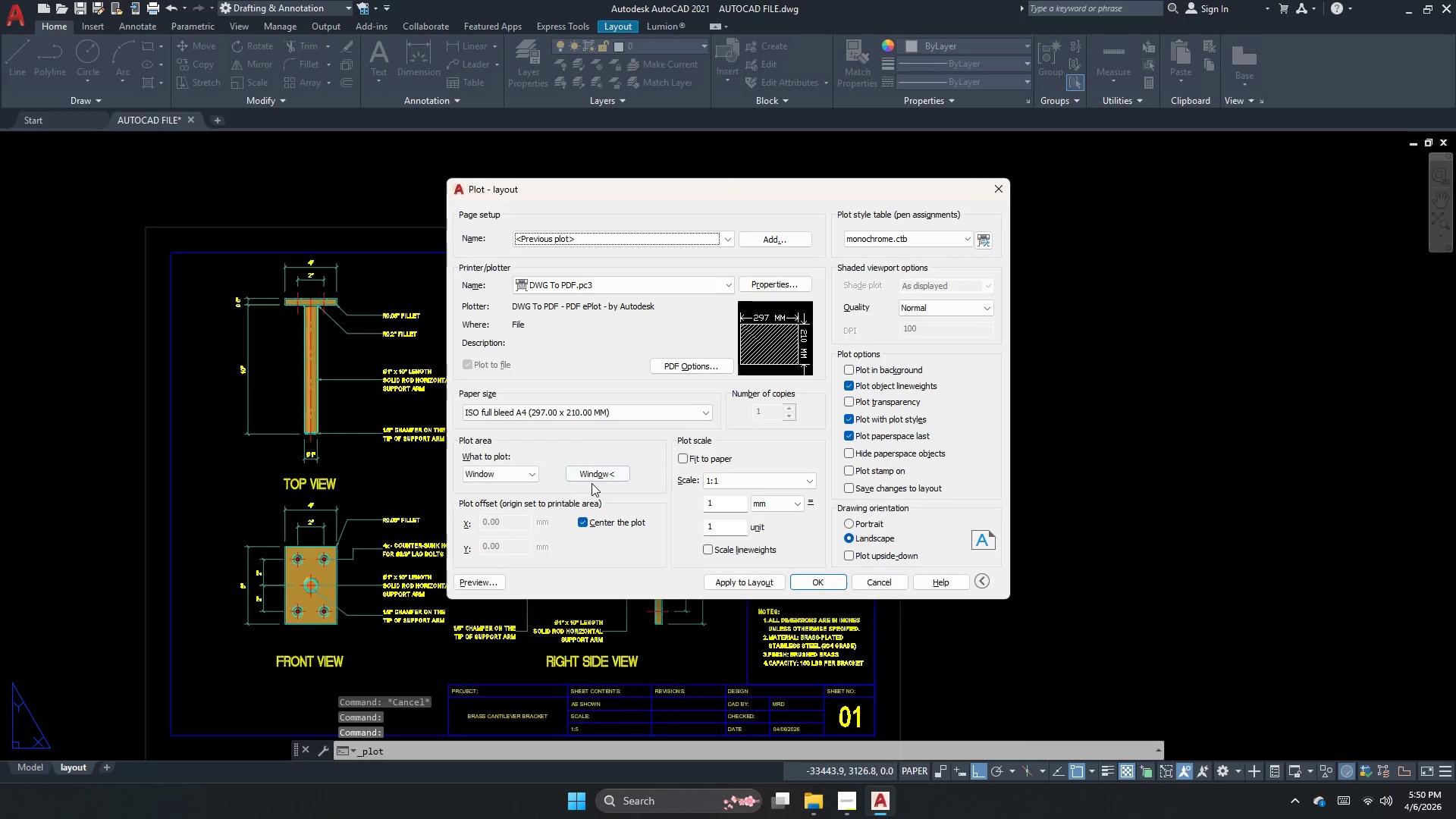 
left_click([594, 480])
 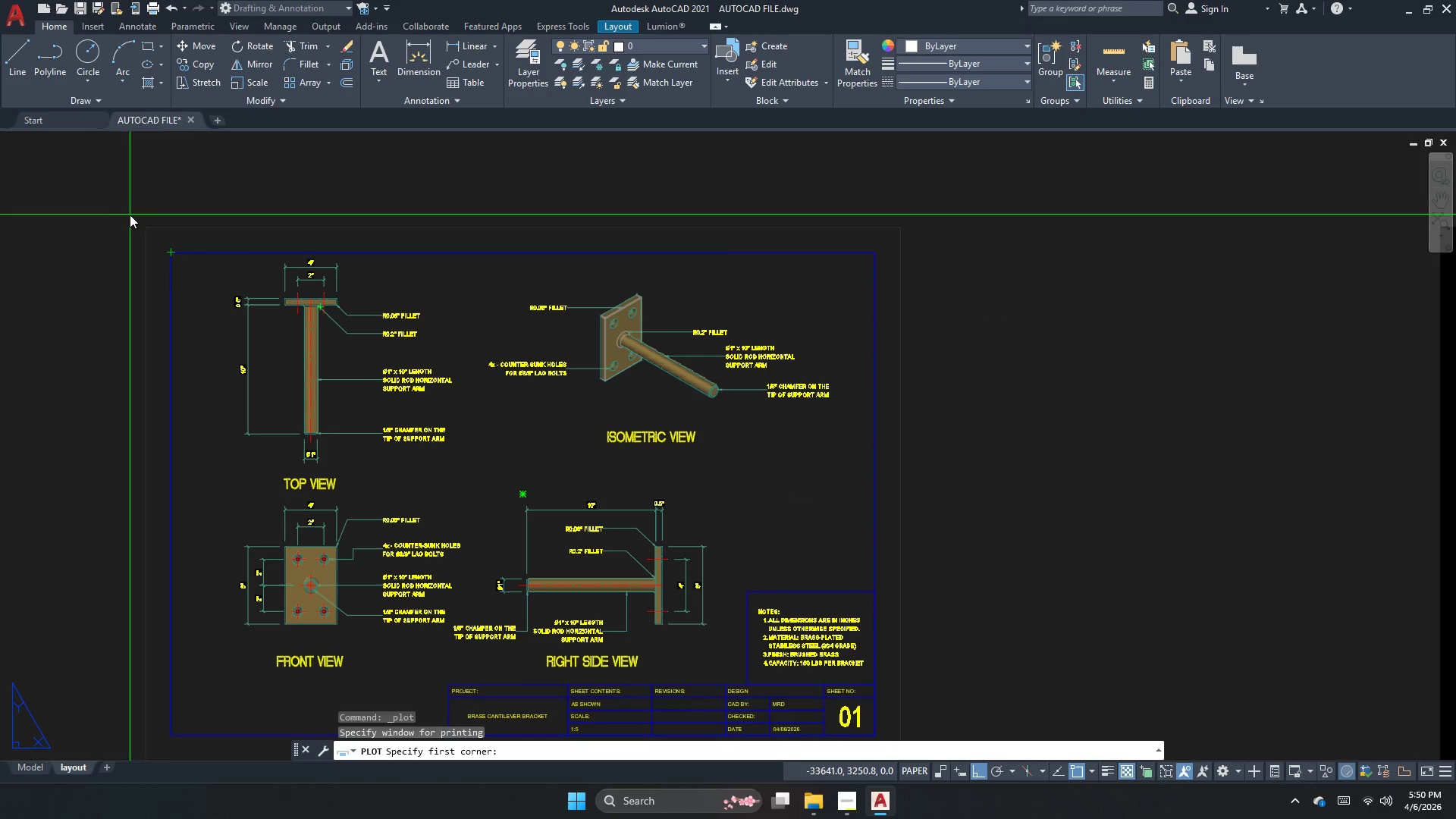 
left_click_drag(start_coordinate=[151, 223], to_coordinate=[159, 231])
 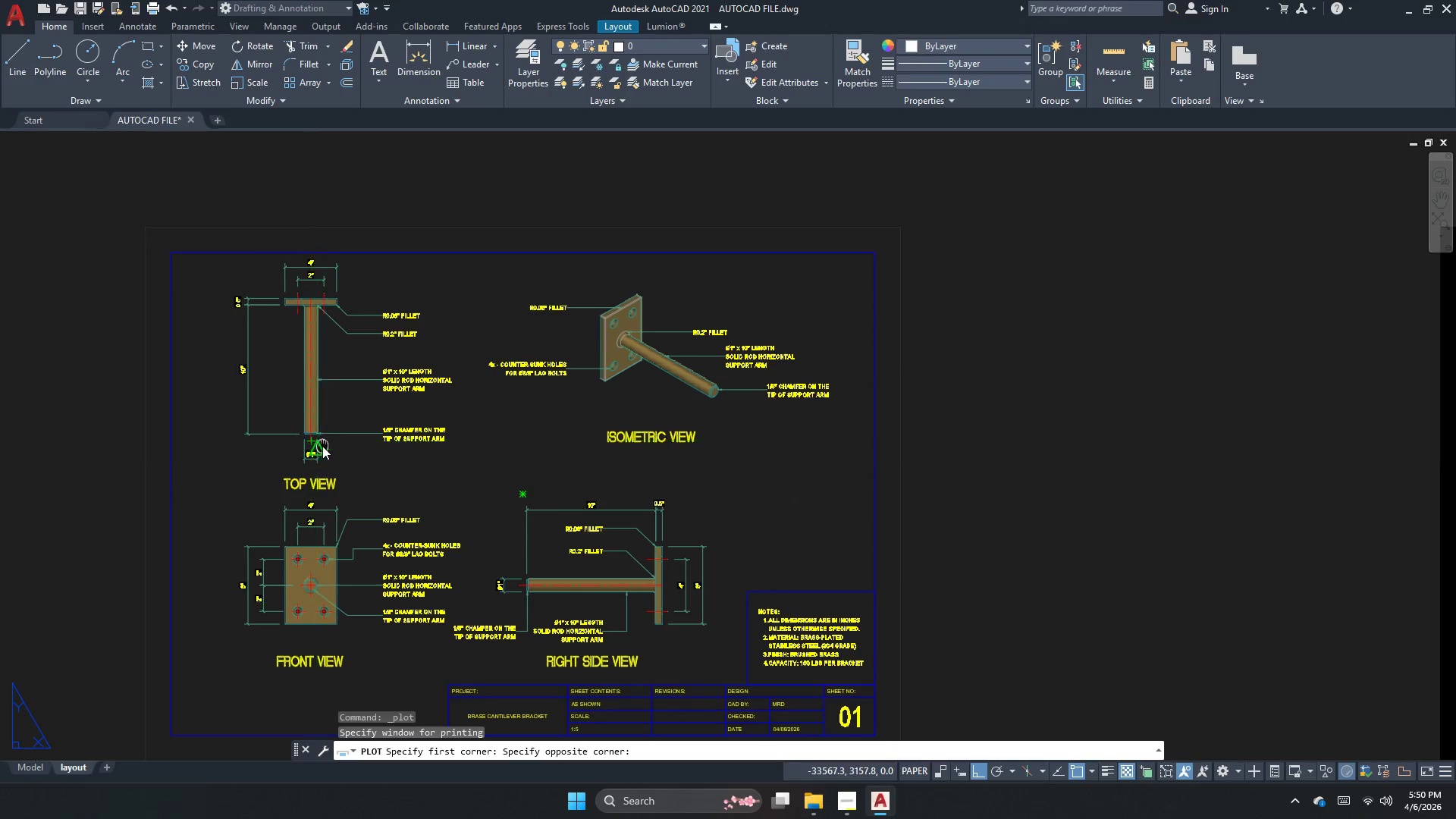 
scroll: coordinate [358, 355], scroll_direction: down, amount: 1.0
 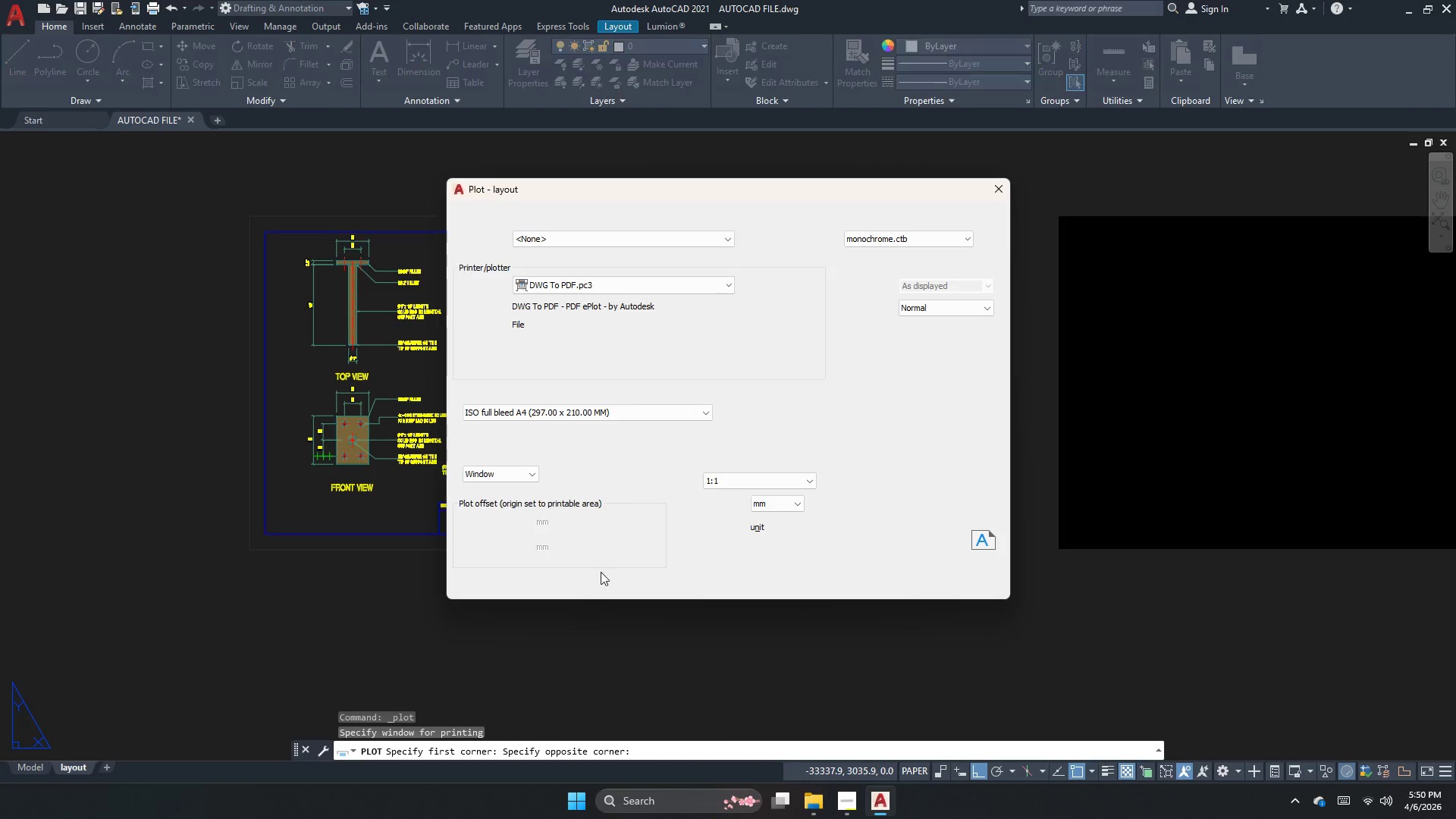 
left_click([500, 590])
 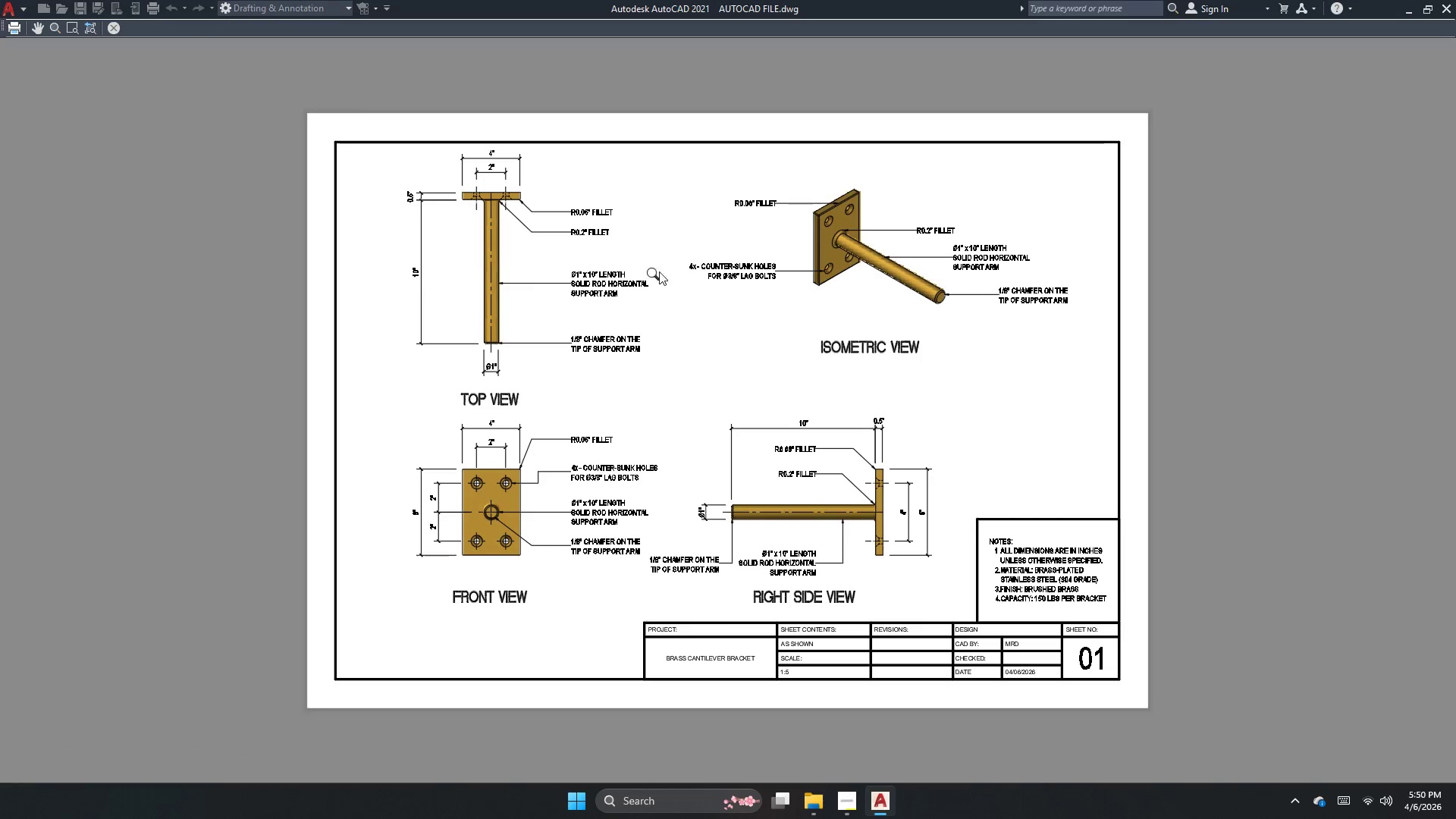 
scroll: coordinate [356, 641], scroll_direction: up, amount: 3.0
 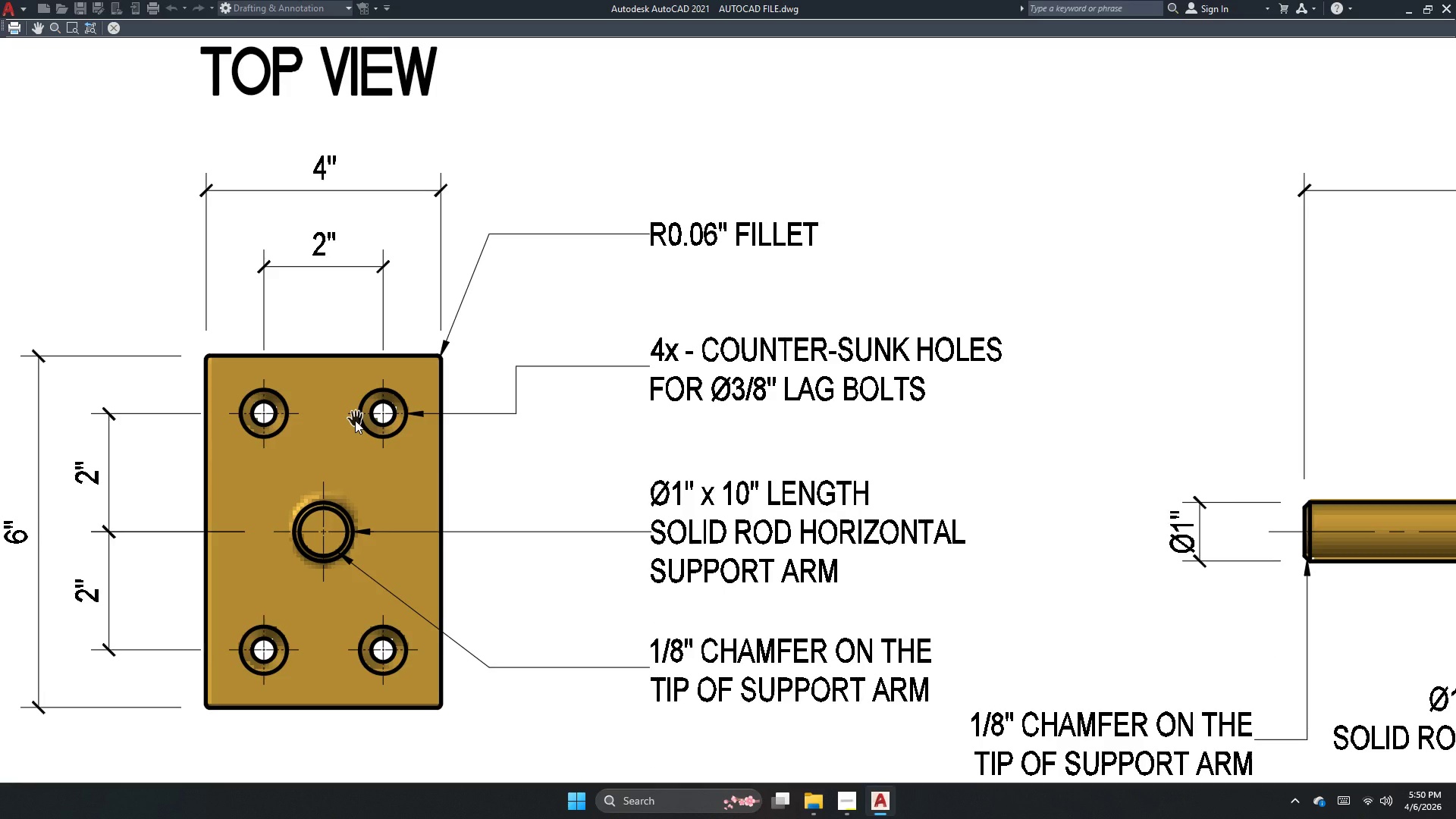 
scroll: coordinate [355, 420], scroll_direction: down, amount: 1.0
 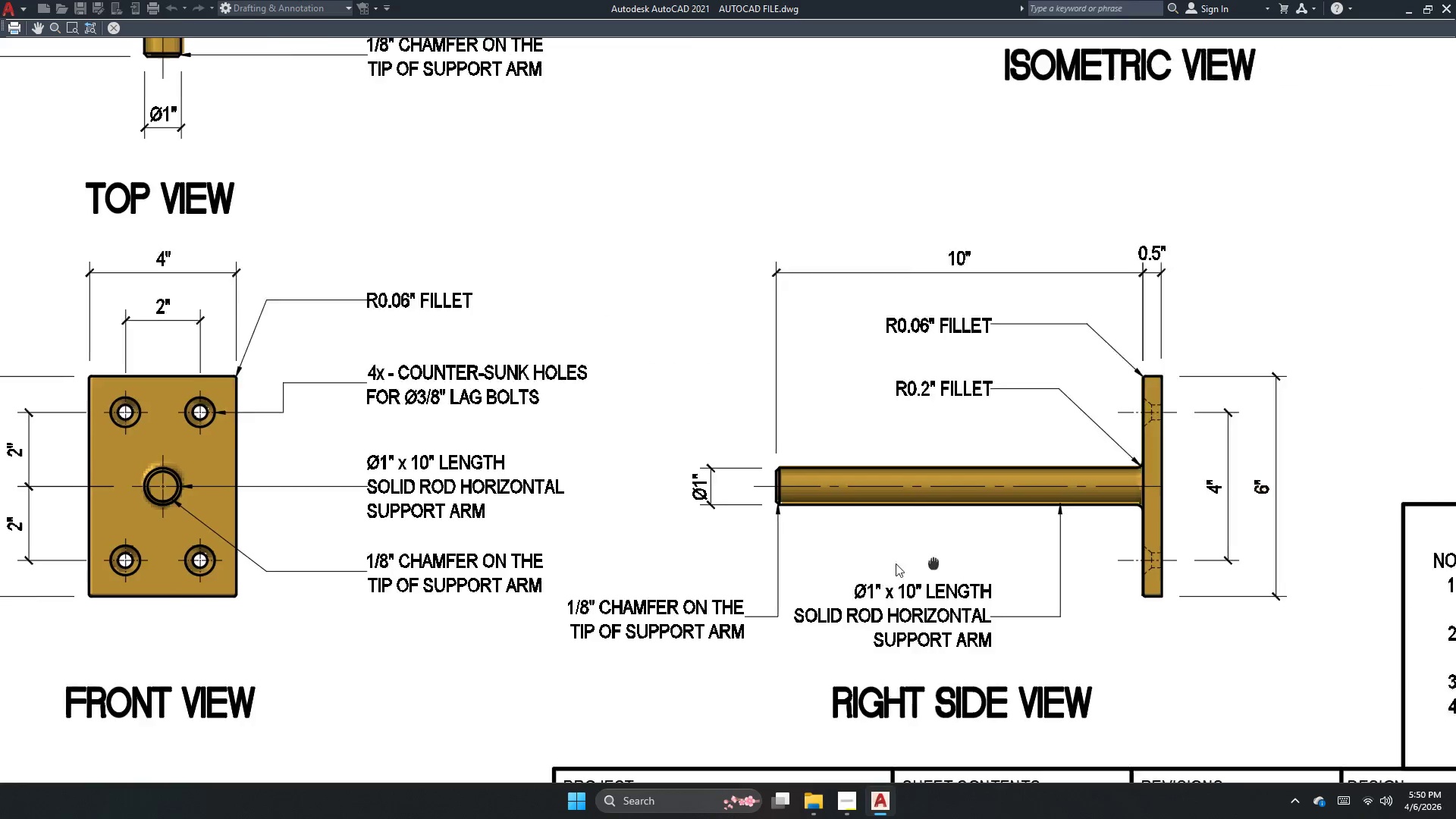 
scroll: coordinate [855, 503], scroll_direction: up, amount: 4.0
 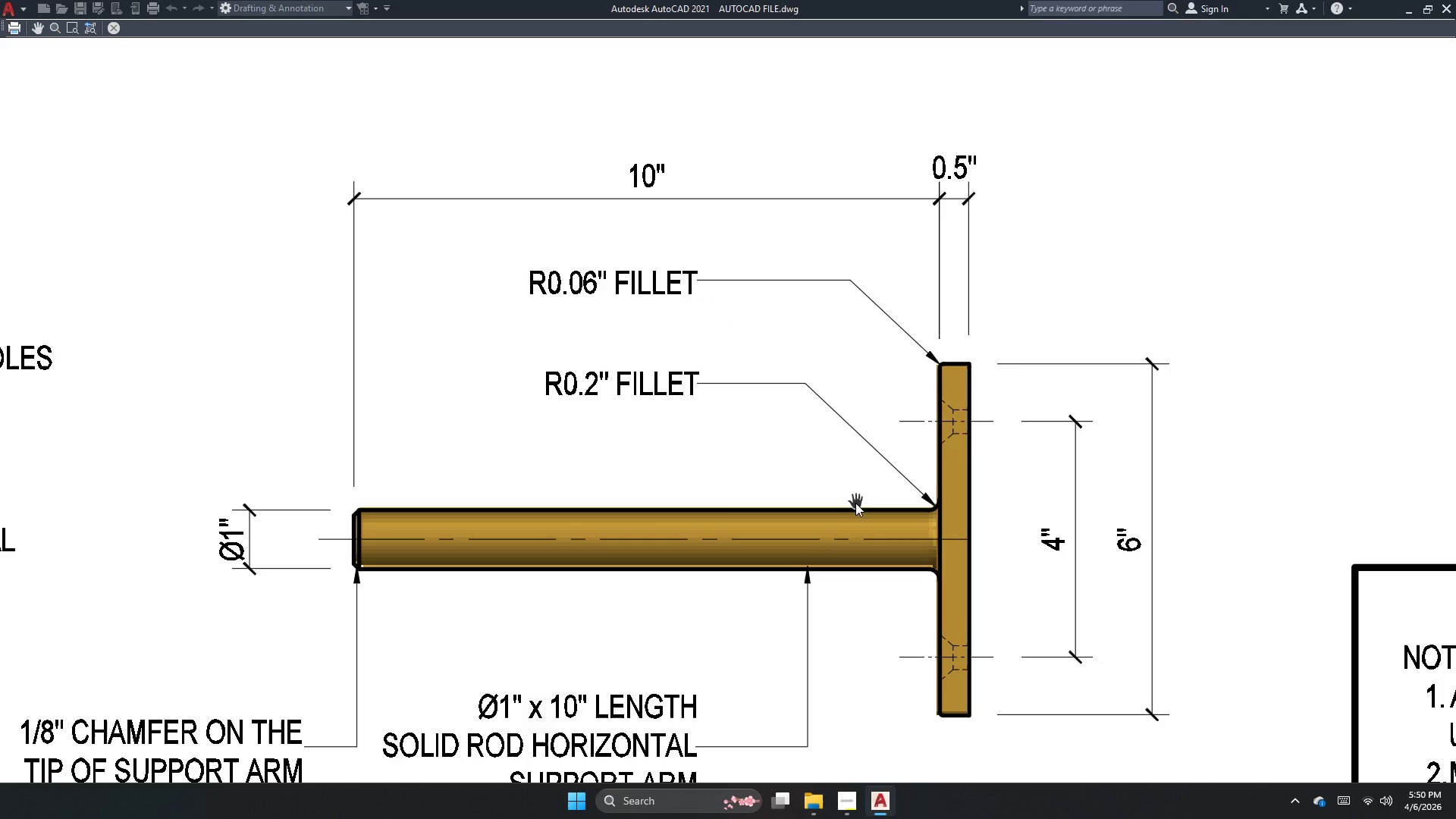 
scroll: coordinate [770, 544], scroll_direction: down, amount: 3.0
 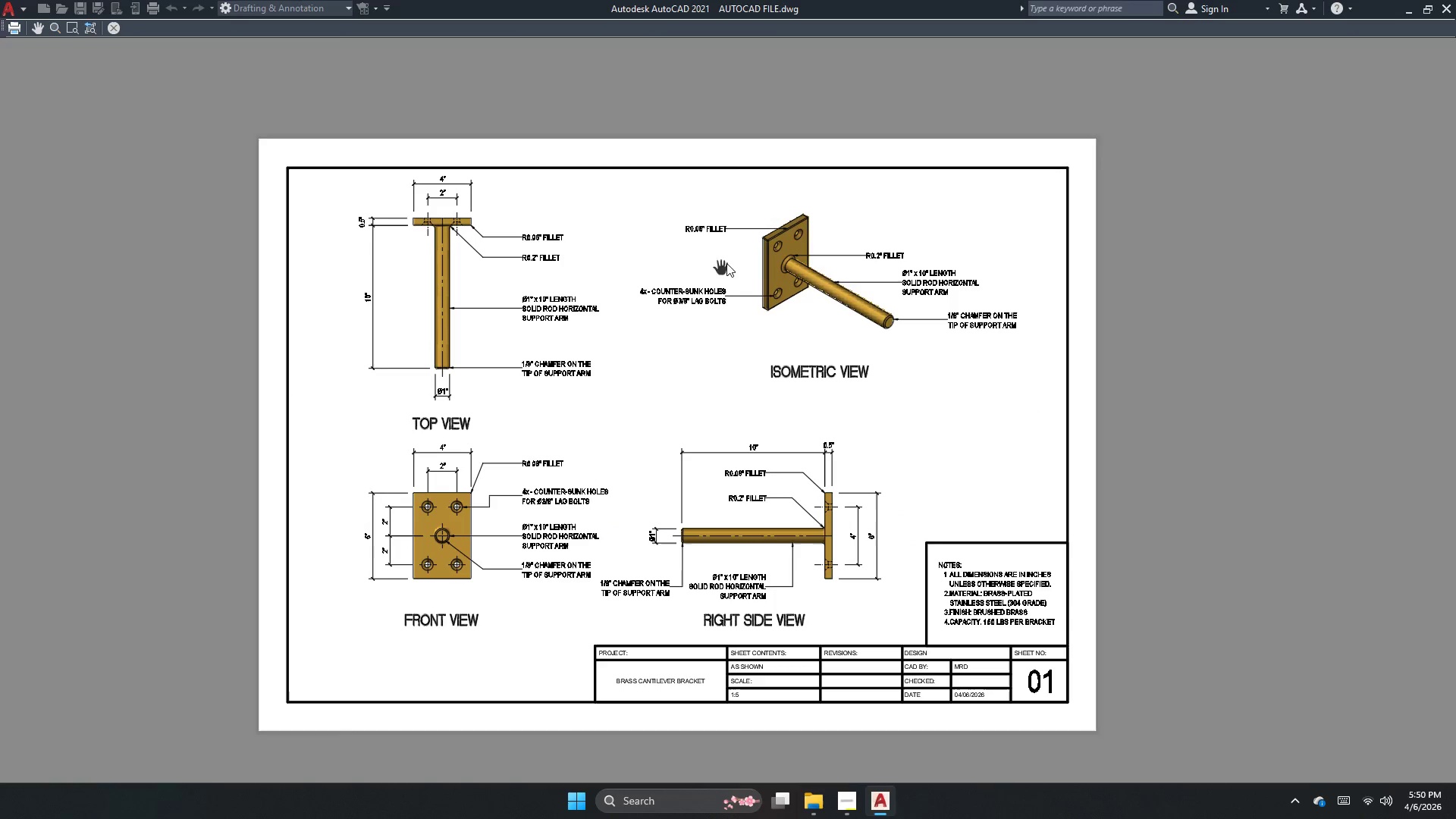 
scroll: coordinate [764, 271], scroll_direction: up, amount: 3.0
 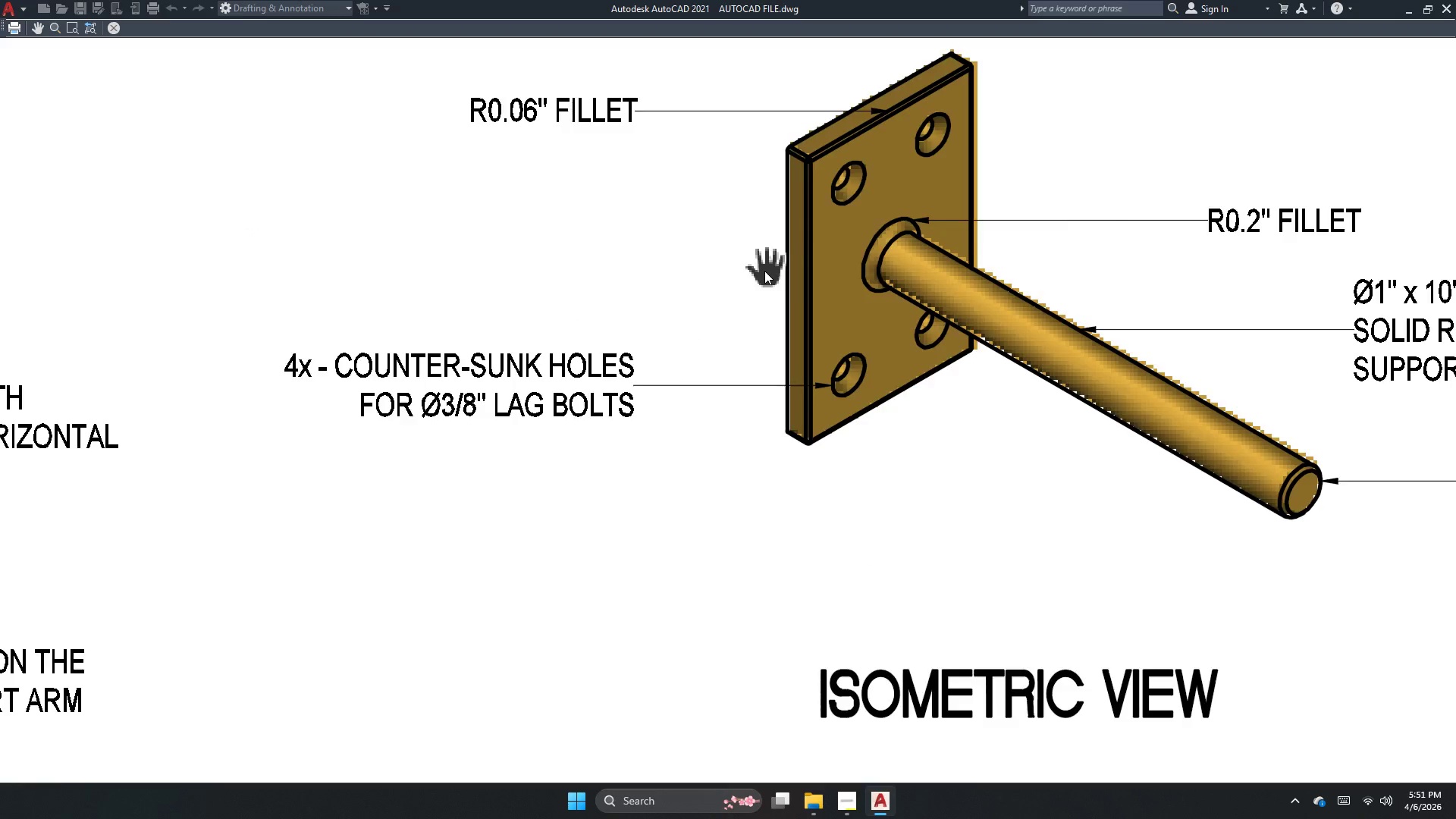 
scroll: coordinate [764, 271], scroll_direction: down, amount: 1.0
 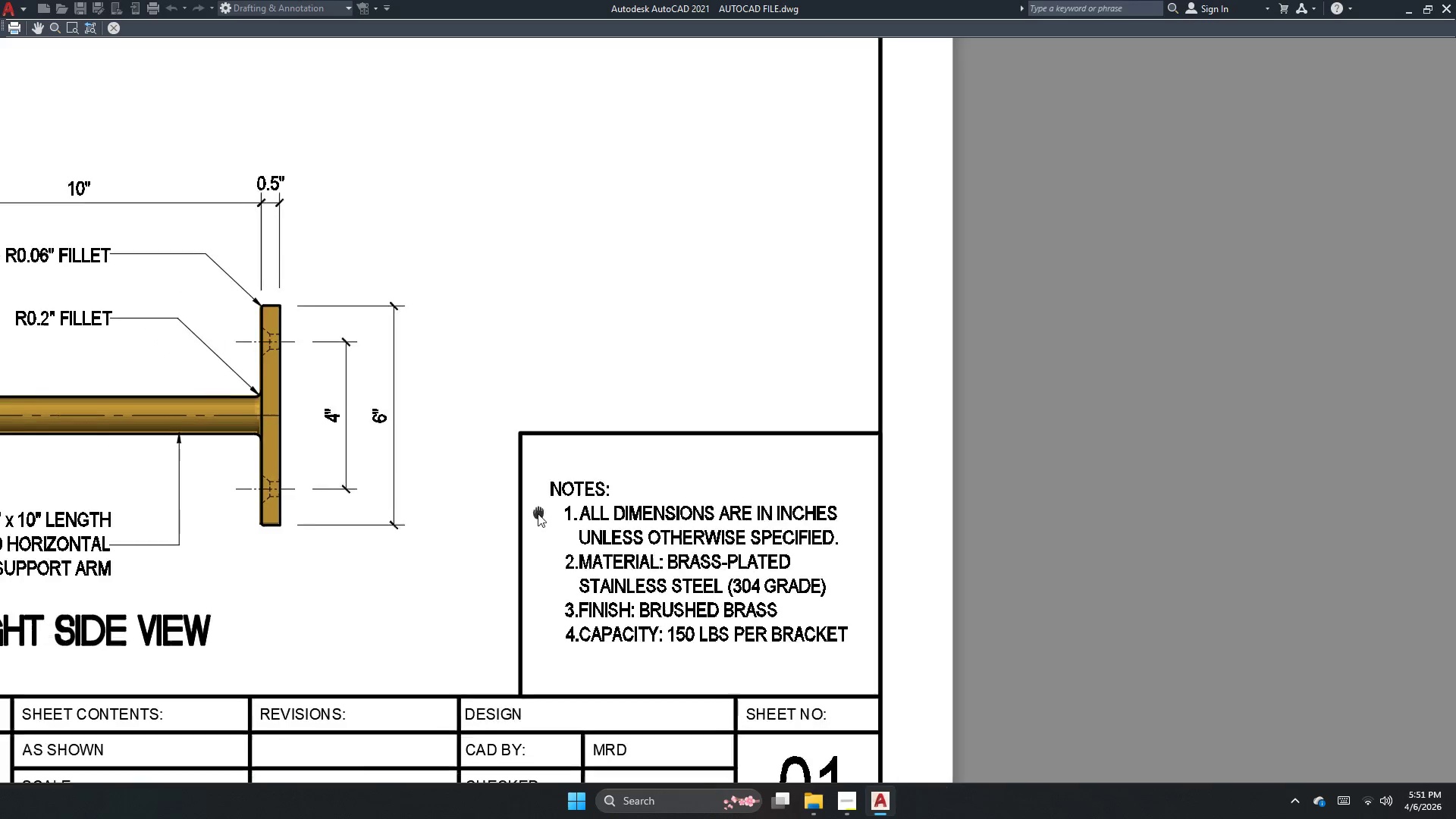 
wait(6.04)
 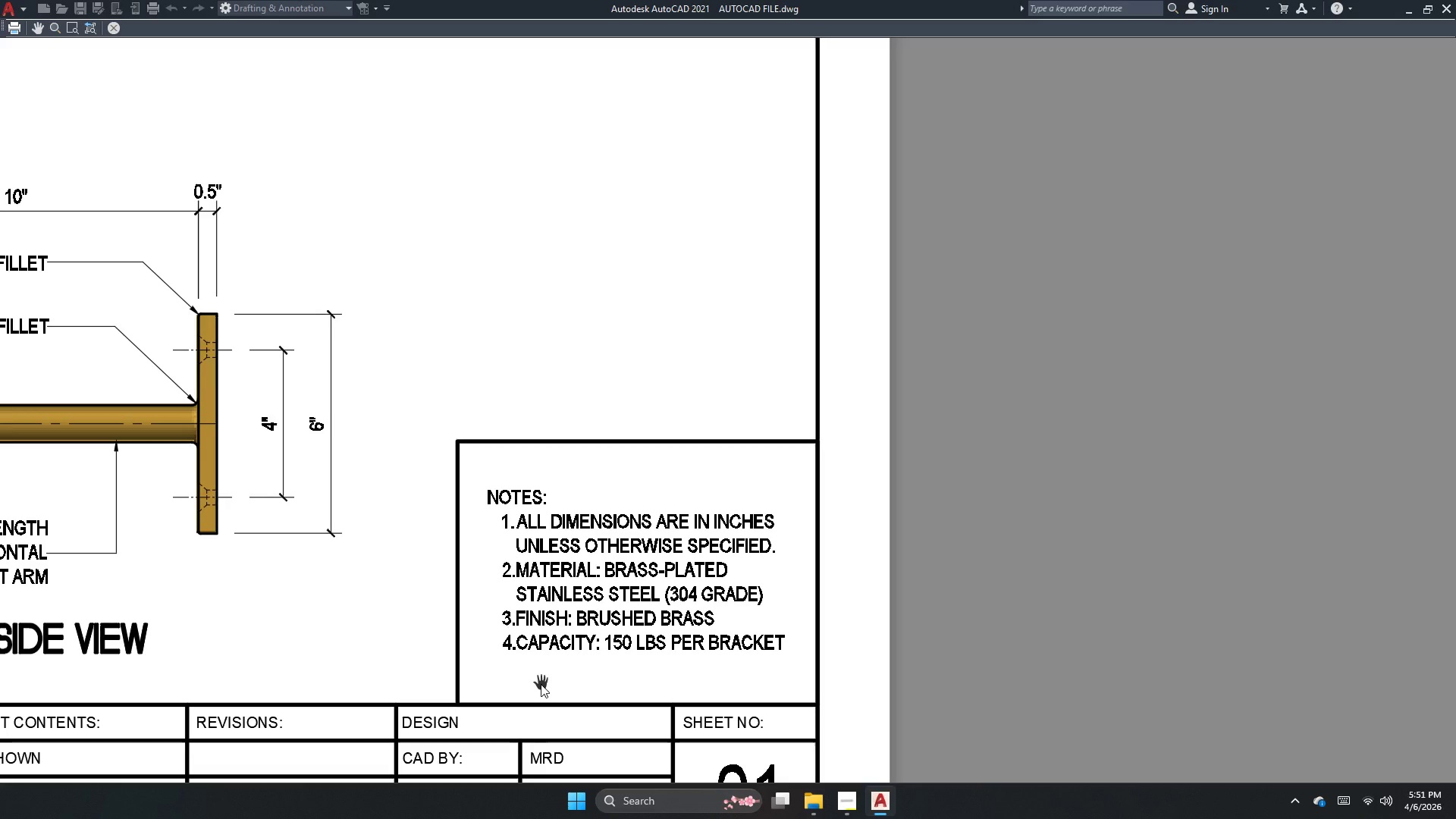 
scroll: coordinate [548, 512], scroll_direction: down, amount: 2.0
 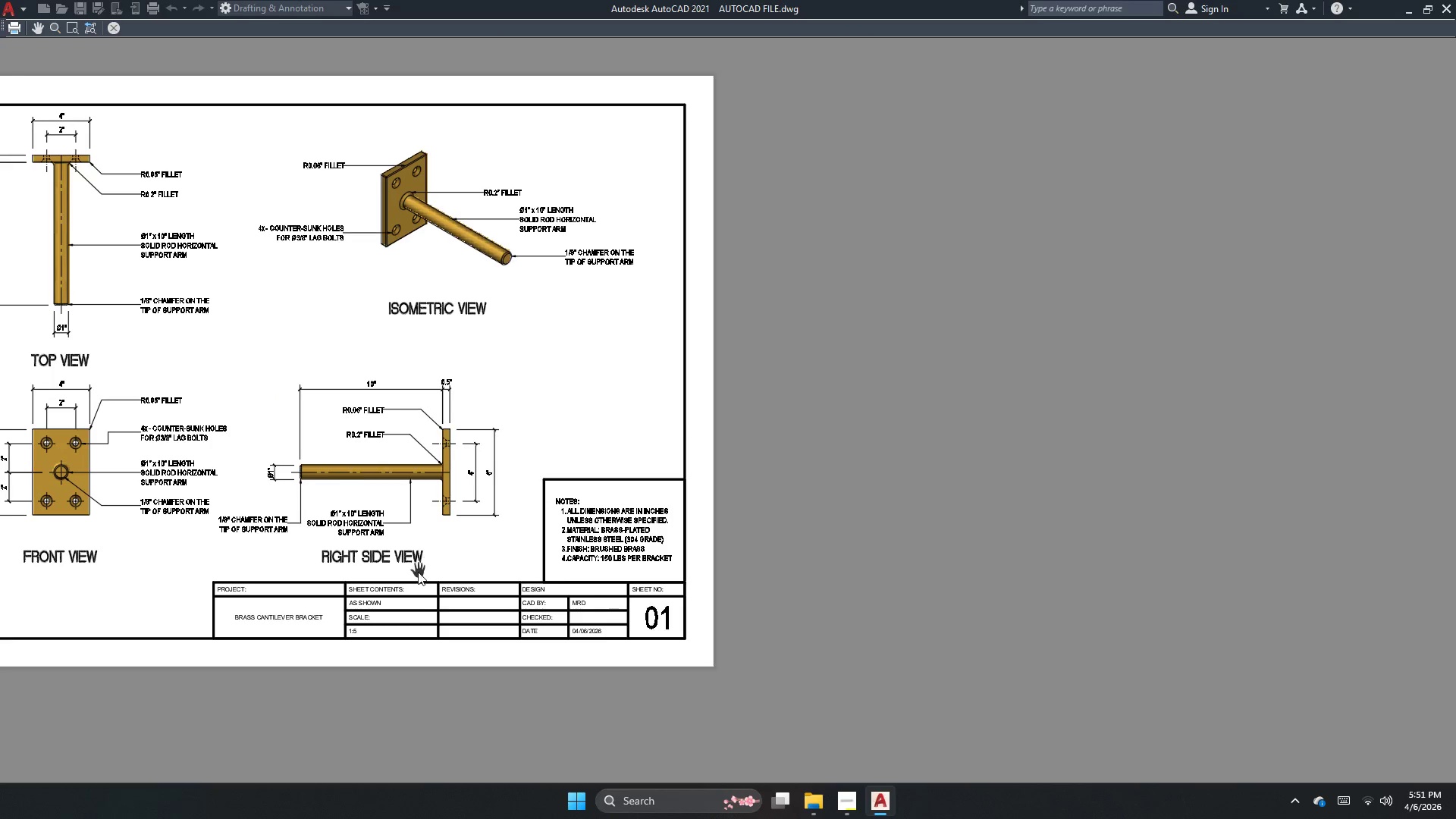 
scroll: coordinate [418, 572], scroll_direction: up, amount: 1.0
 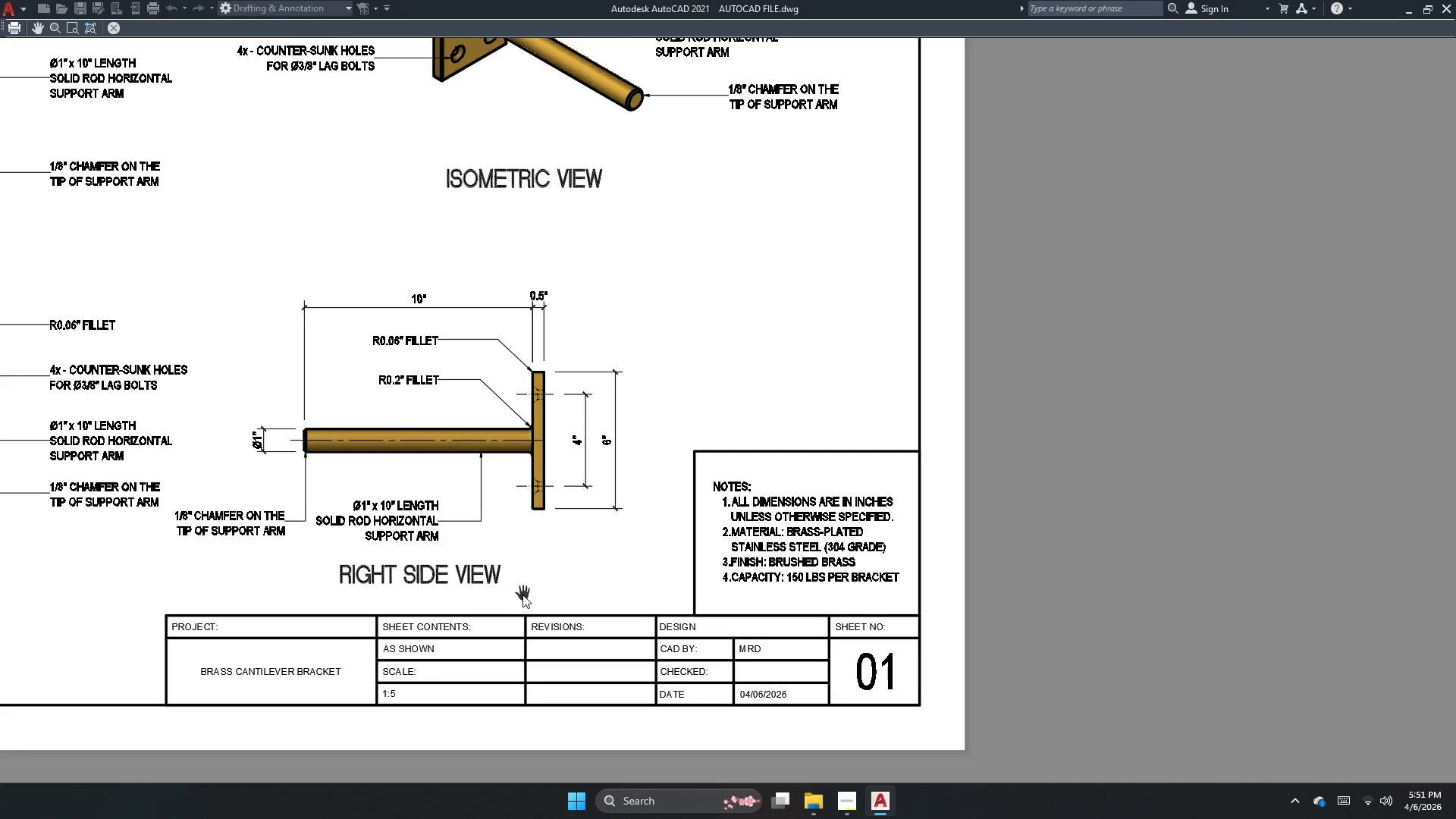 
scroll: coordinate [538, 455], scroll_direction: down, amount: 2.0
 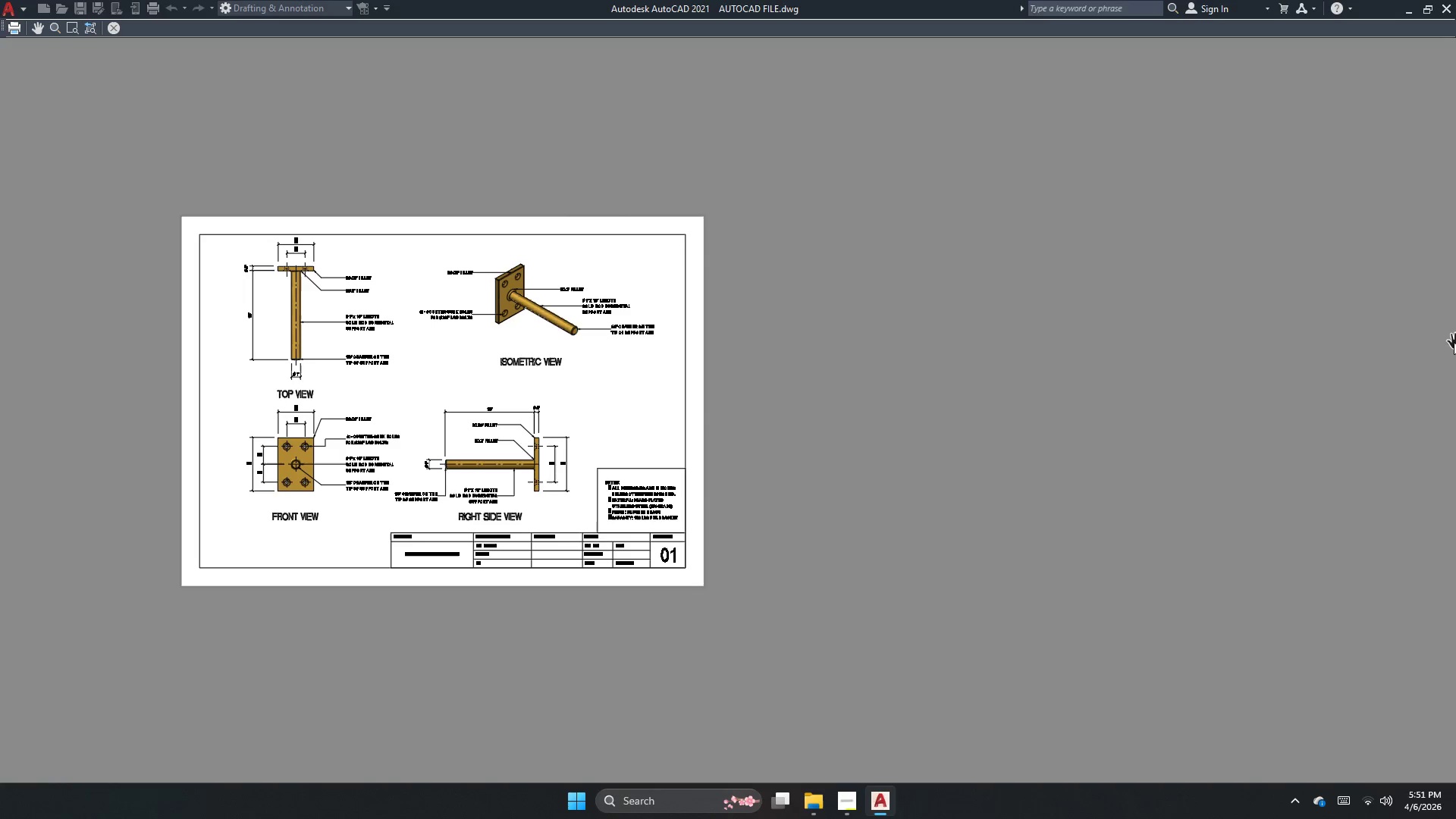 
wait(6.65)
 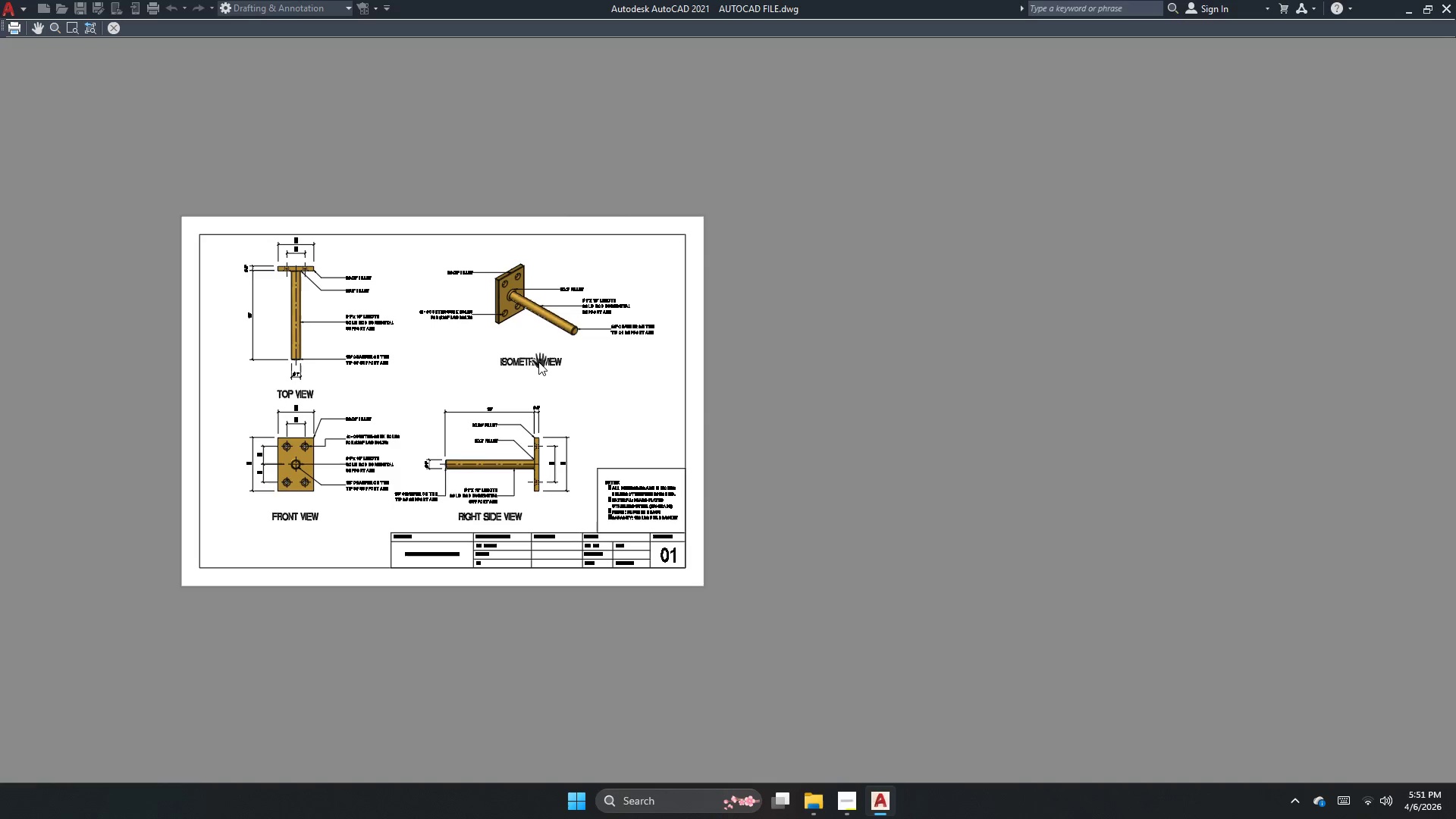 
scroll: coordinate [1137, 425], scroll_direction: none, amount: 0.0
 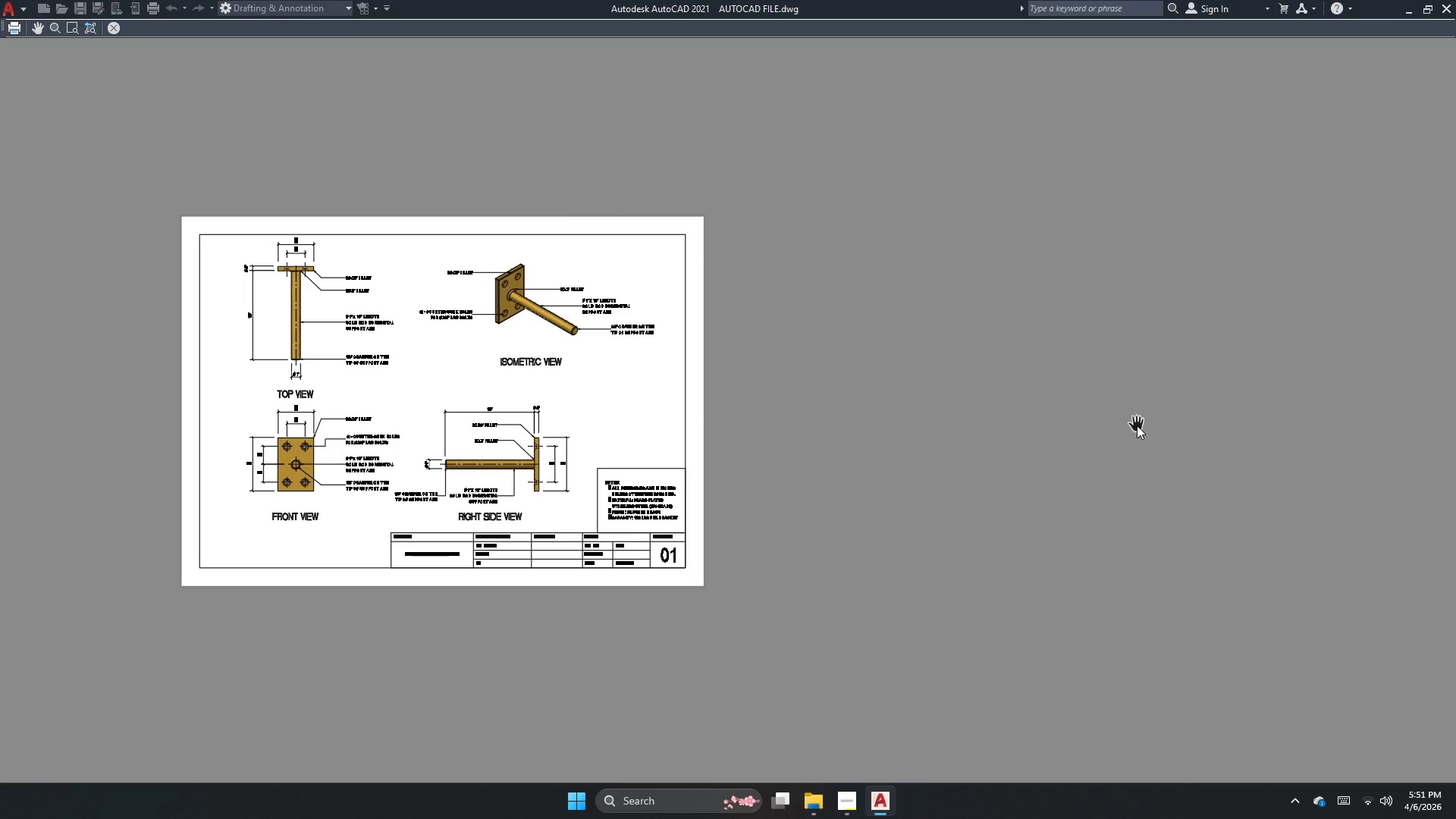 
wait(7.6)
 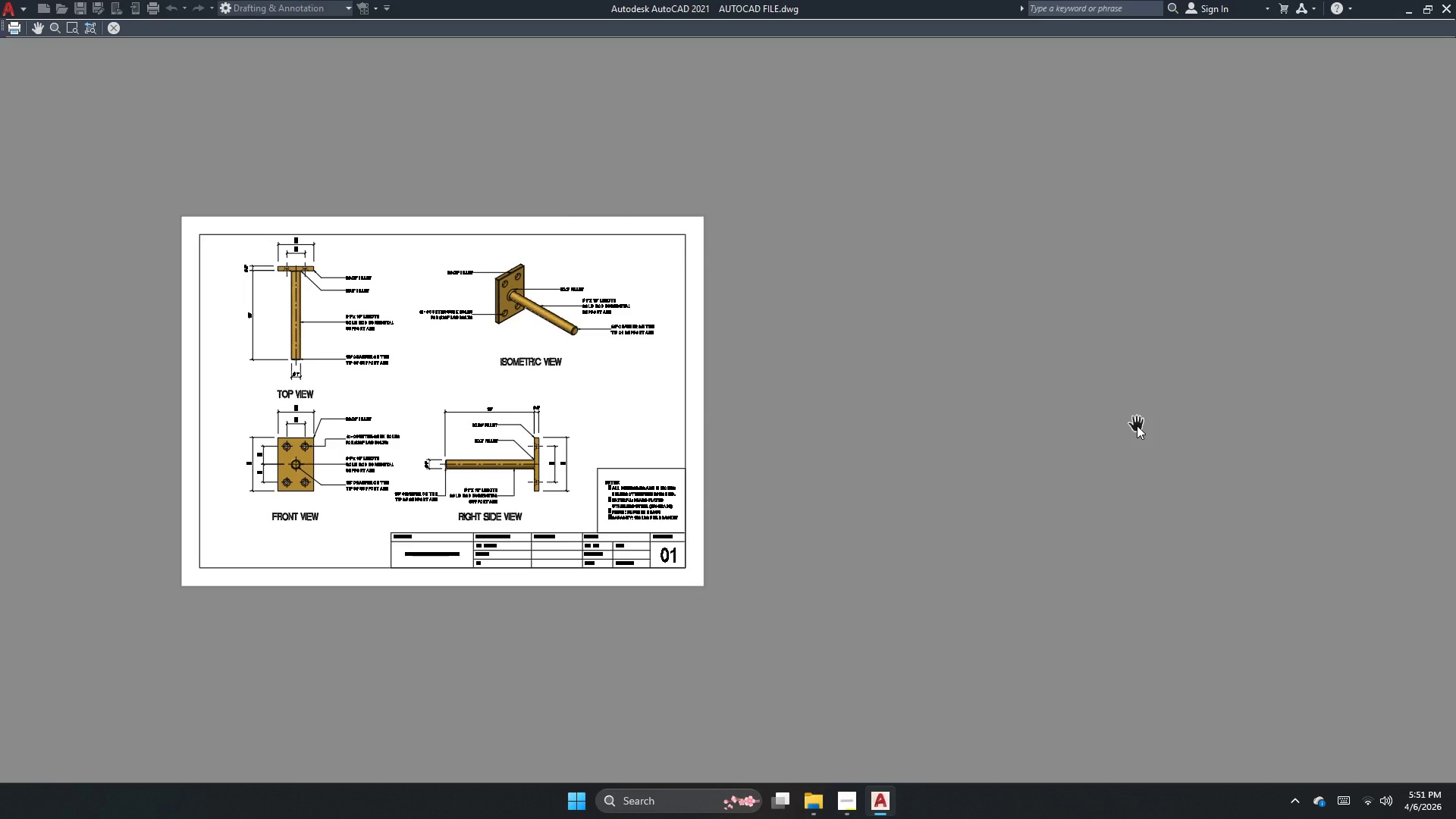 
left_click([507, 303])
 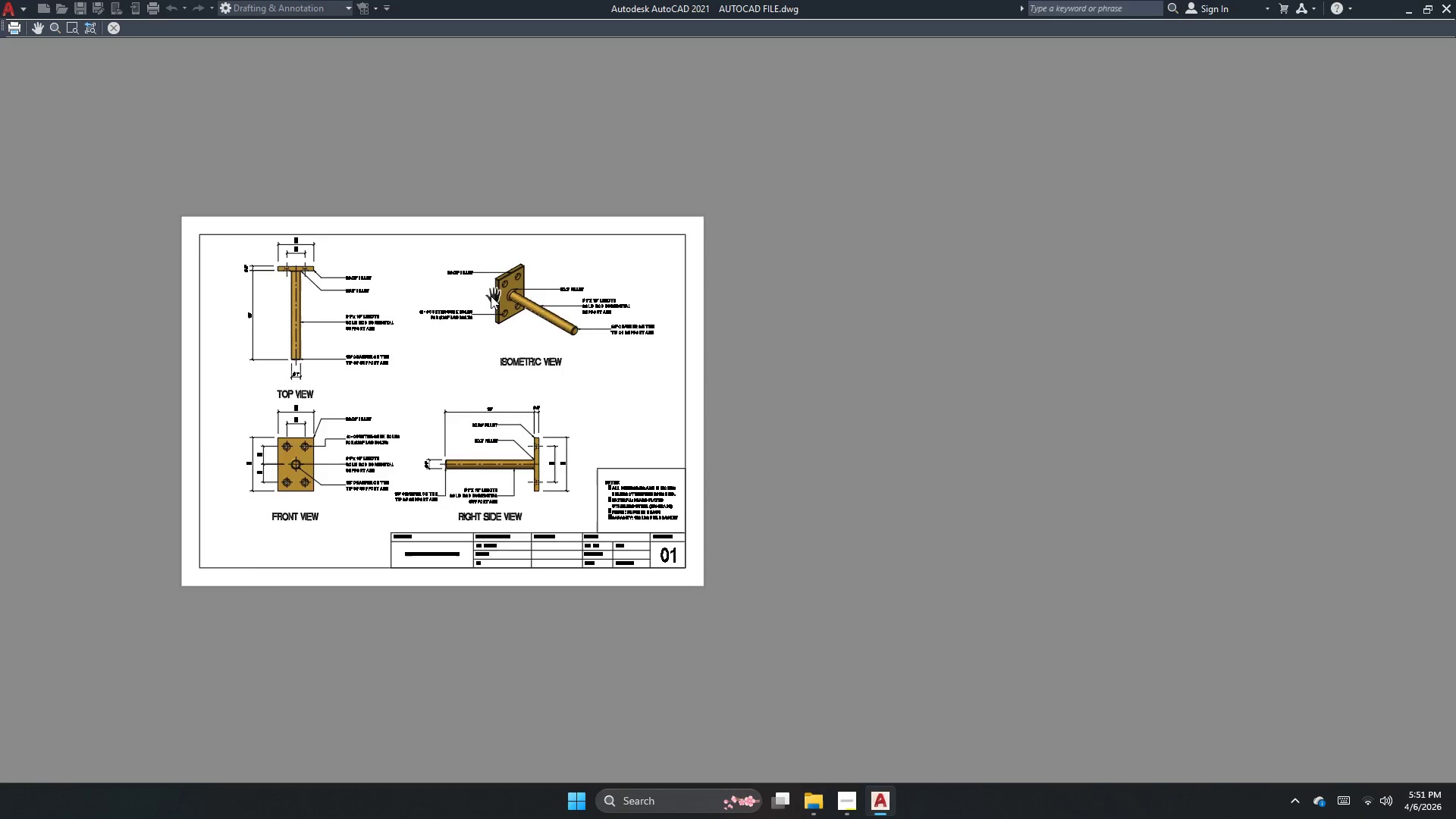 
scroll: coordinate [491, 296], scroll_direction: up, amount: 3.0
 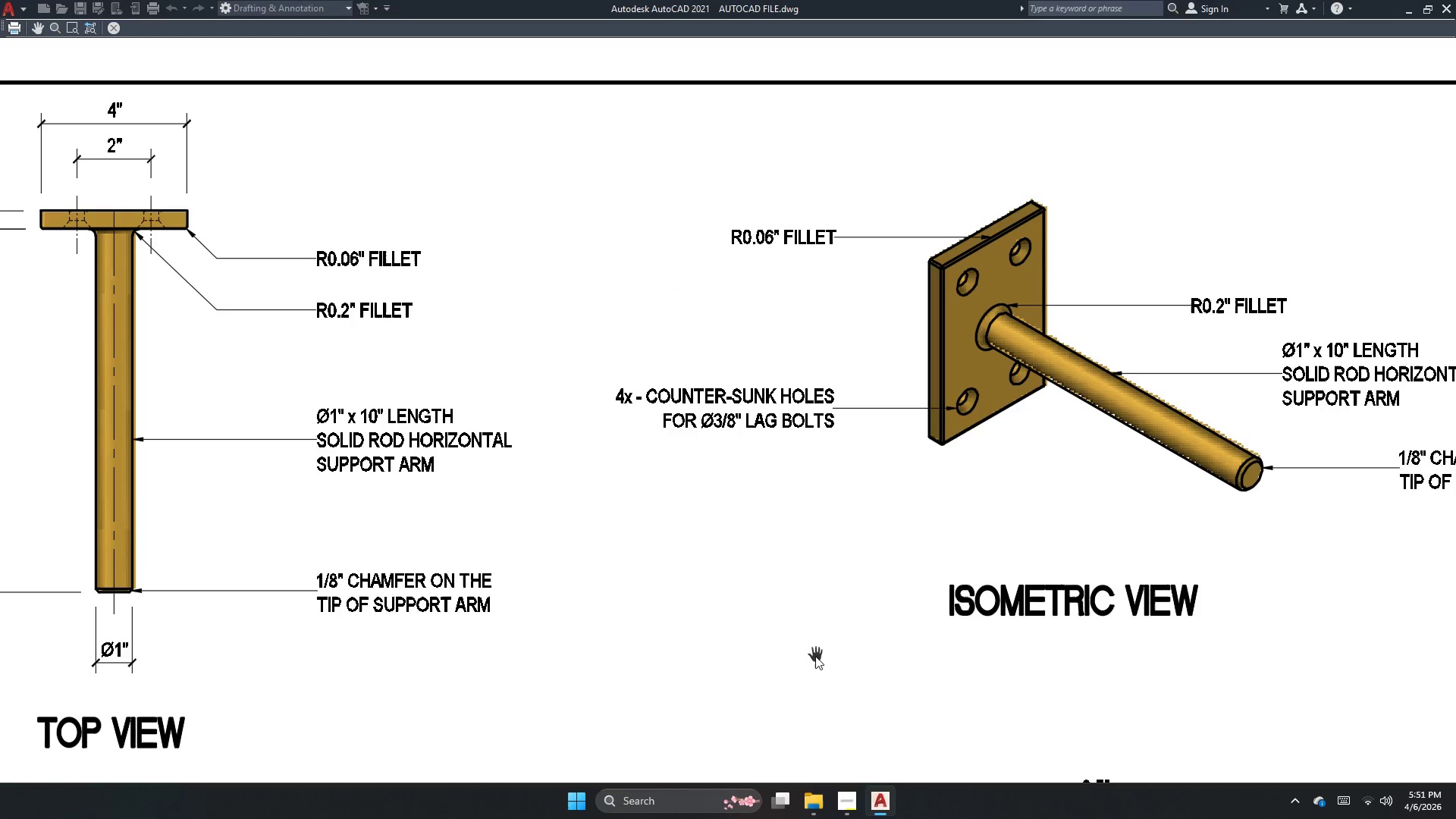 
scroll: coordinate [482, 658], scroll_direction: down, amount: 2.0
 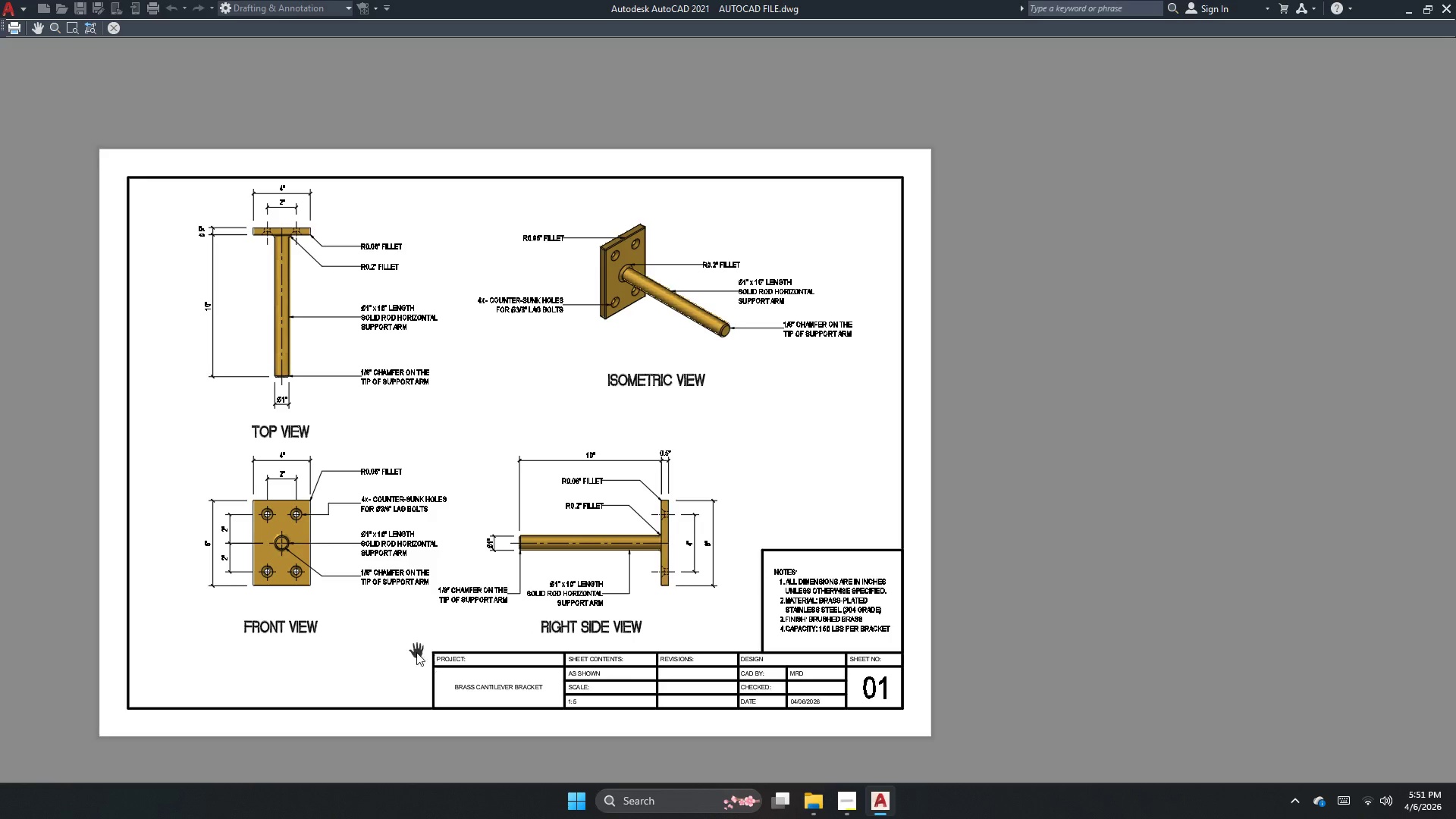 
scroll: coordinate [410, 648], scroll_direction: up, amount: 3.0
 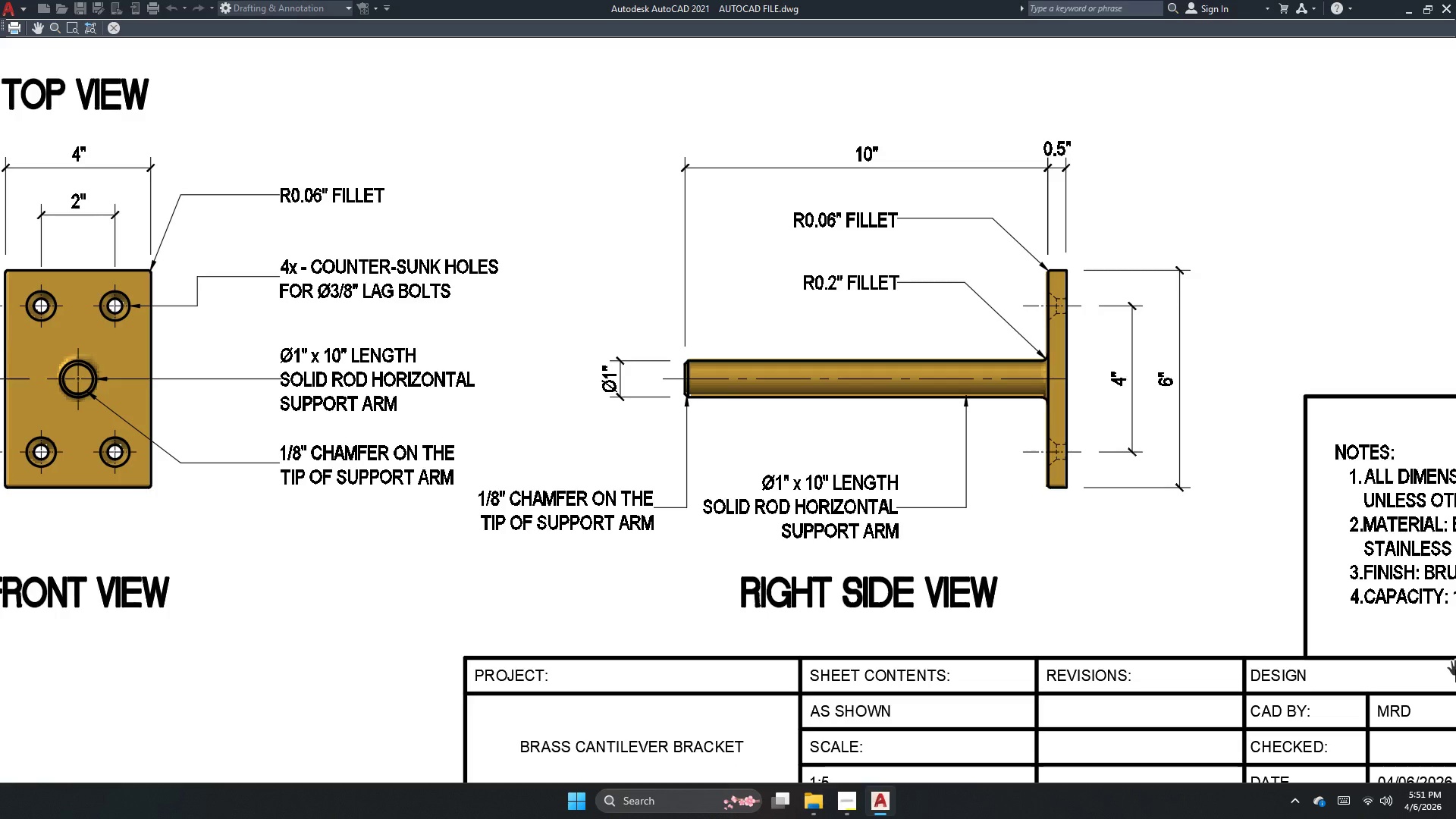 
scroll: coordinate [603, 517], scroll_direction: down, amount: 2.0
 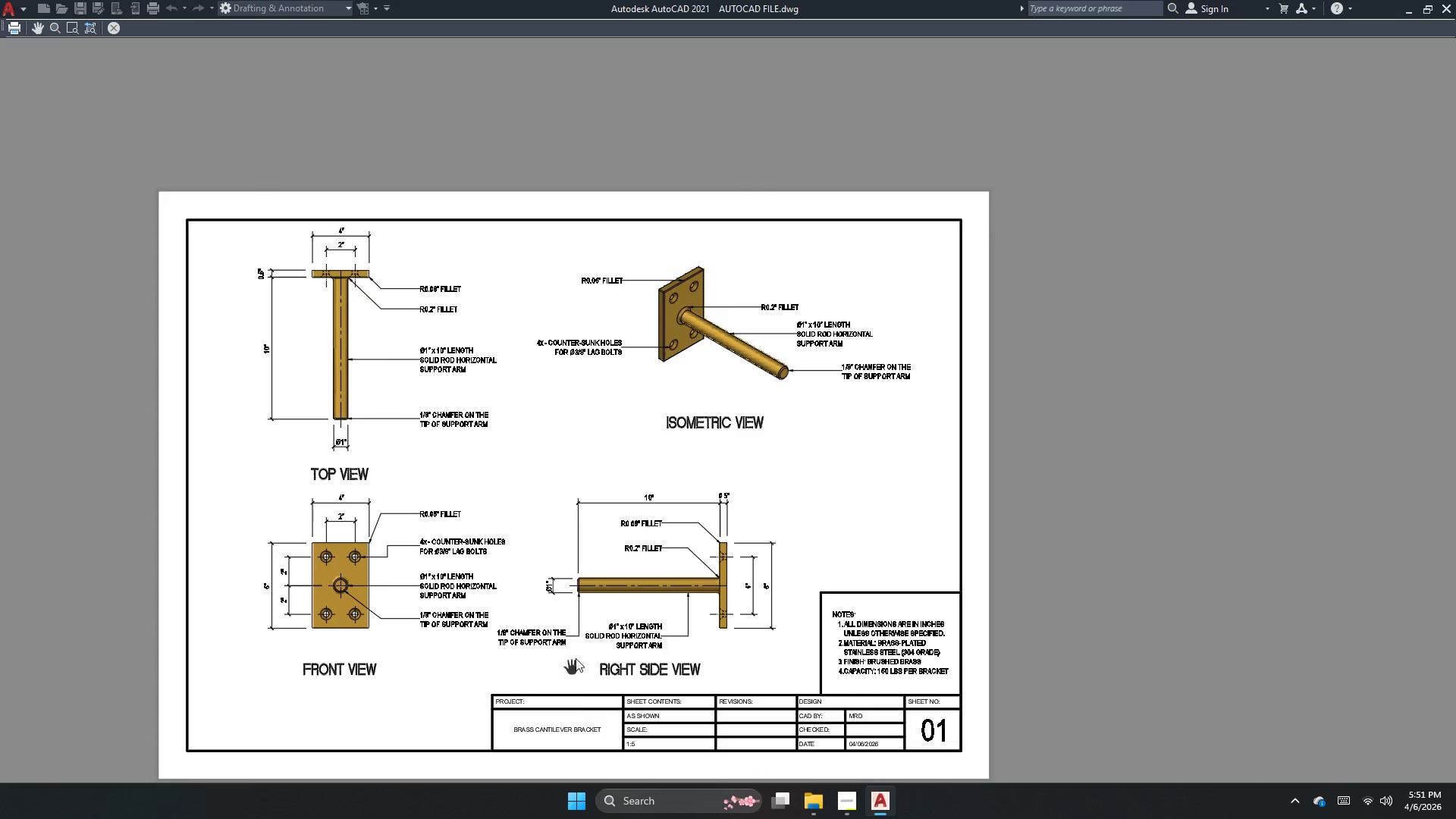 
scroll: coordinate [570, 560], scroll_direction: up, amount: 1.0
 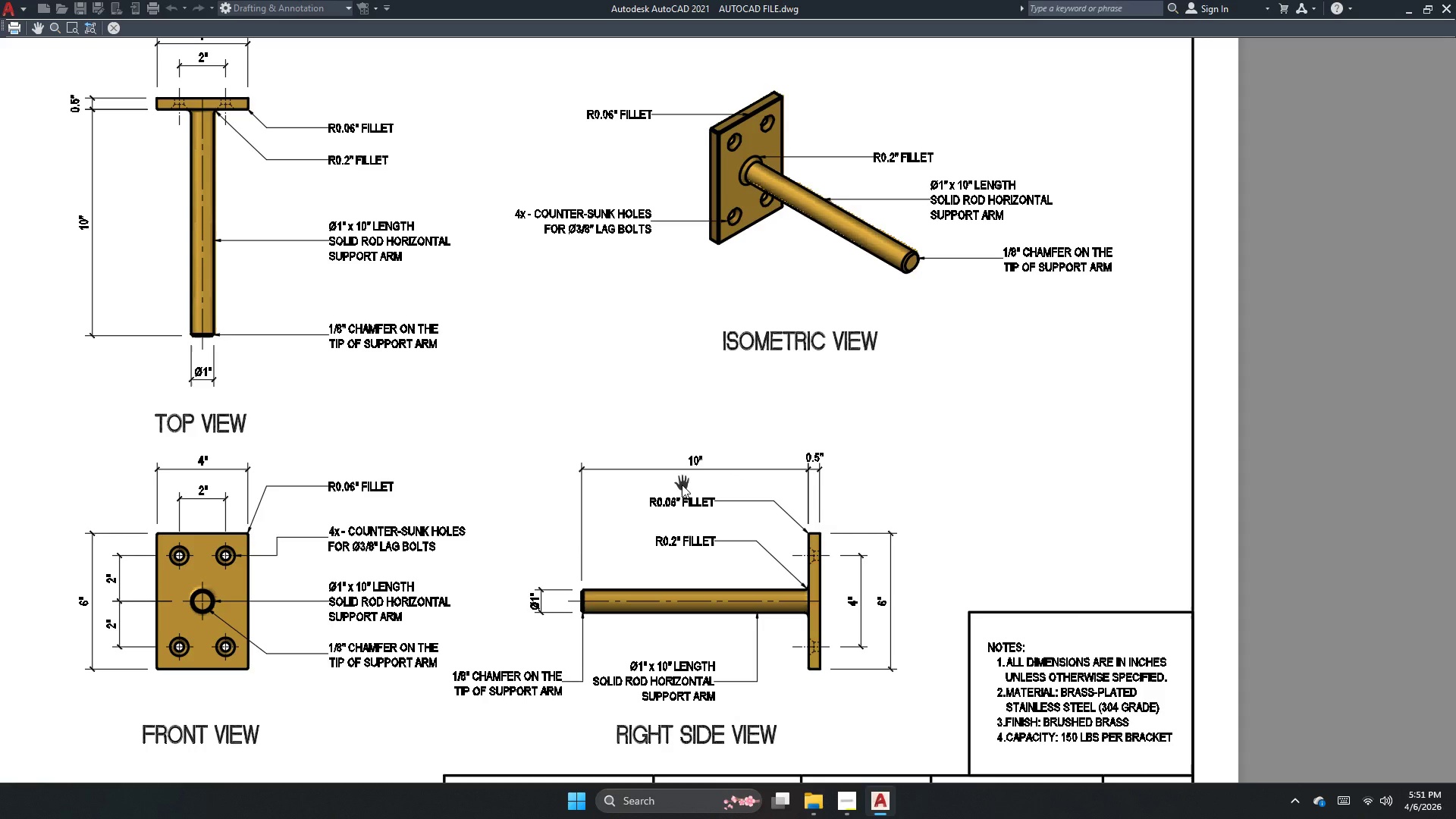 
scroll: coordinate [682, 485], scroll_direction: down, amount: 1.0
 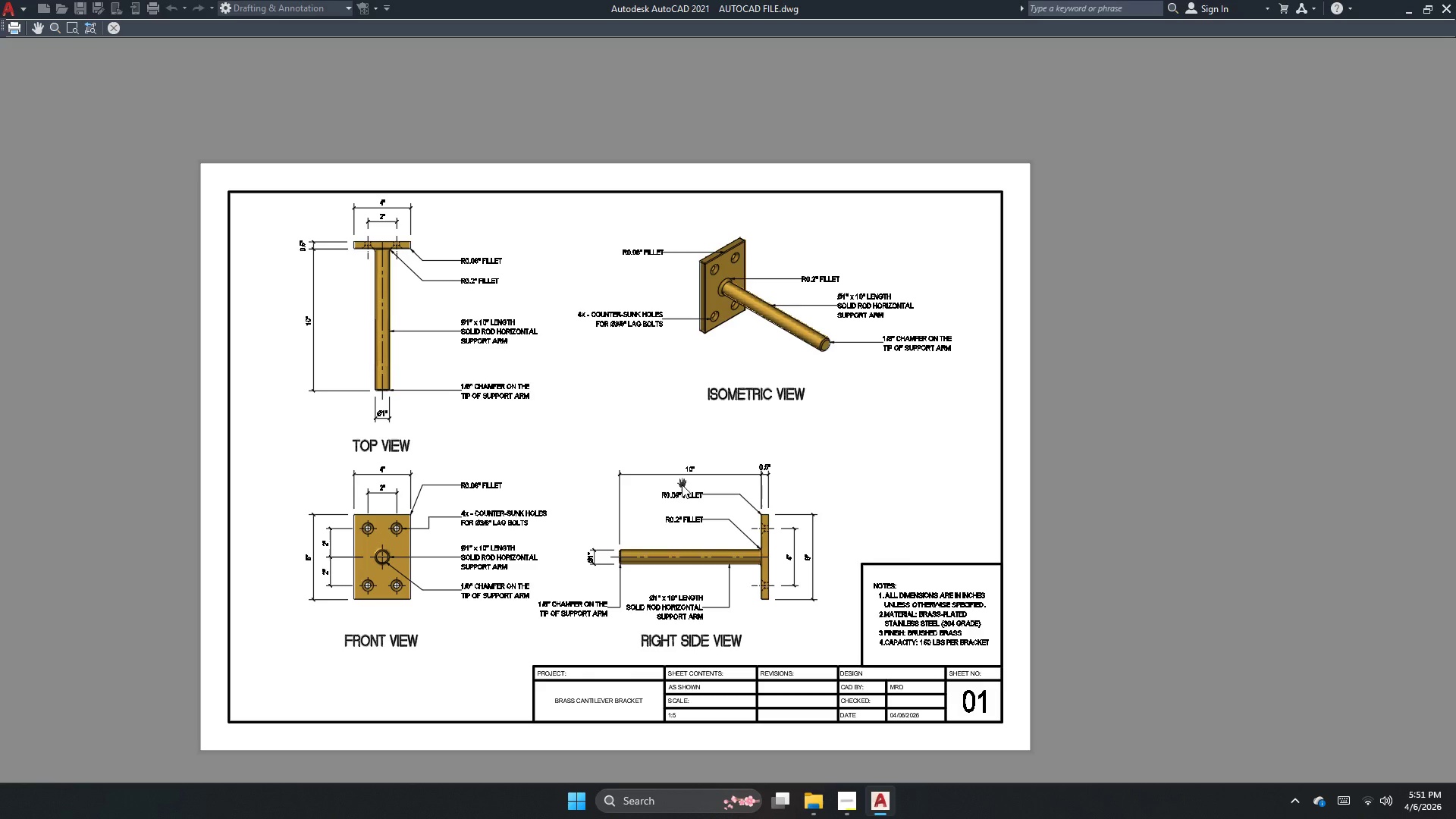 
wait(7.58)
 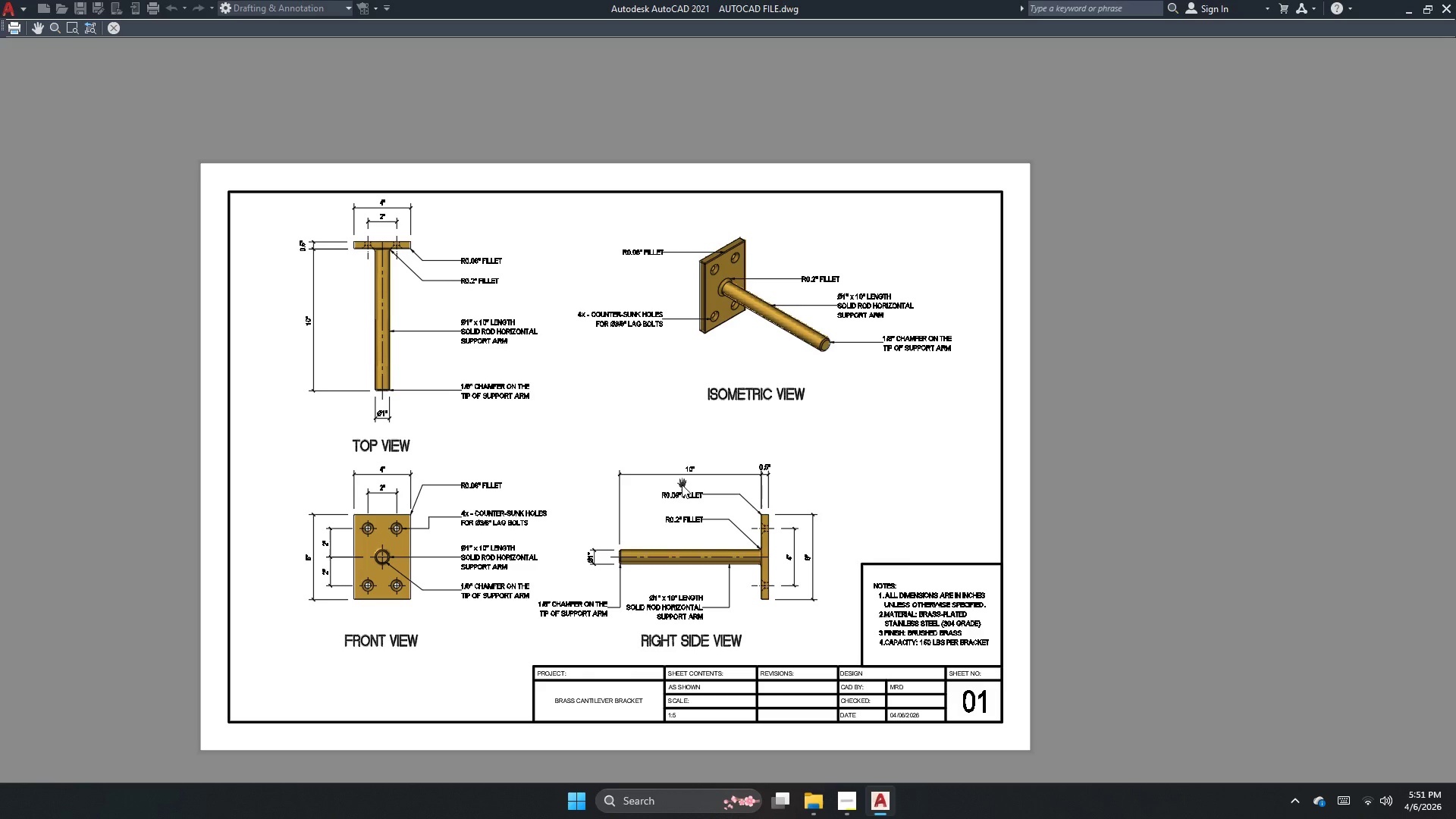 
scroll: coordinate [600, 371], scroll_direction: down, amount: 1.0
 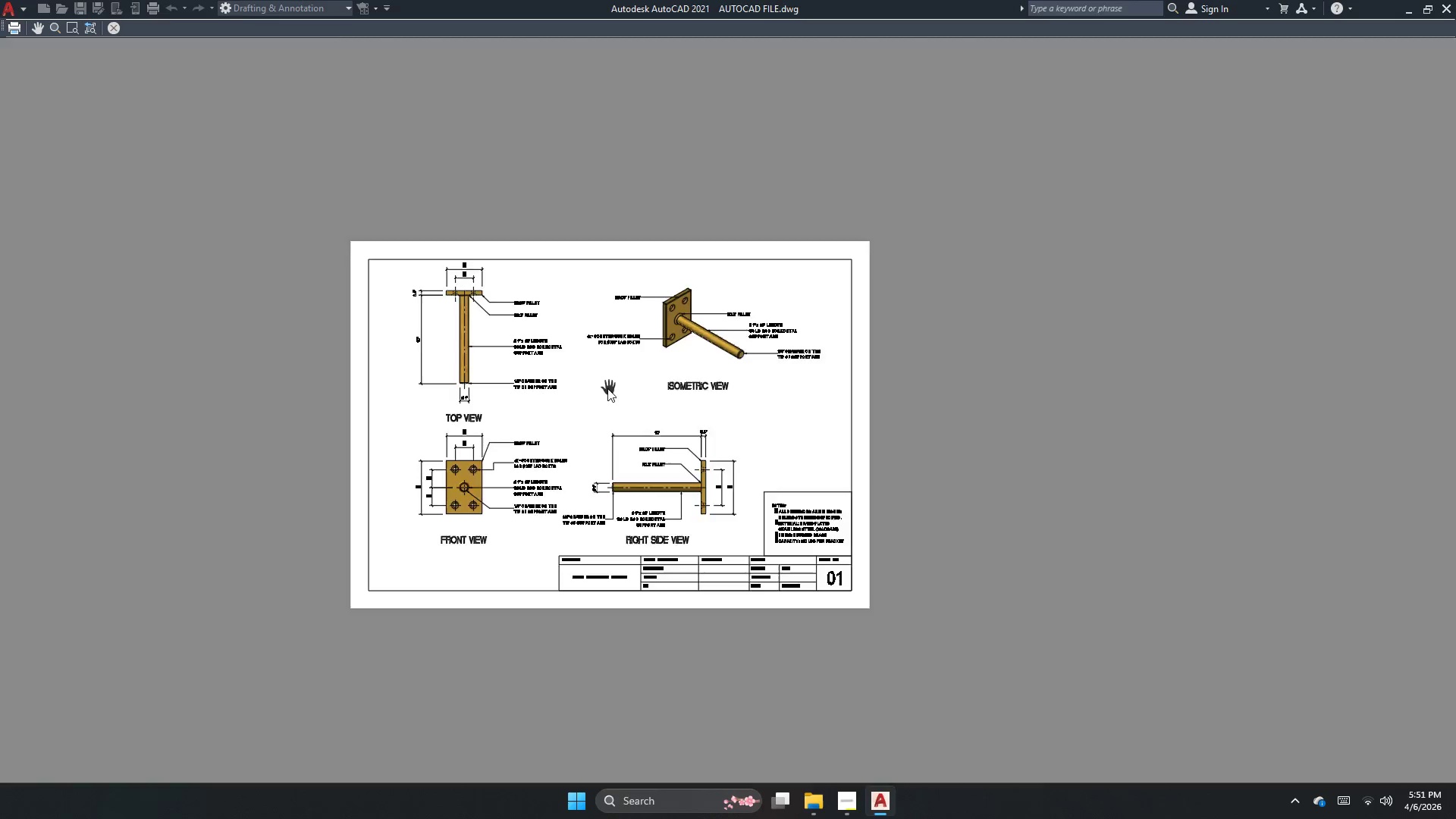 
scroll: coordinate [607, 388], scroll_direction: up, amount: 3.0
 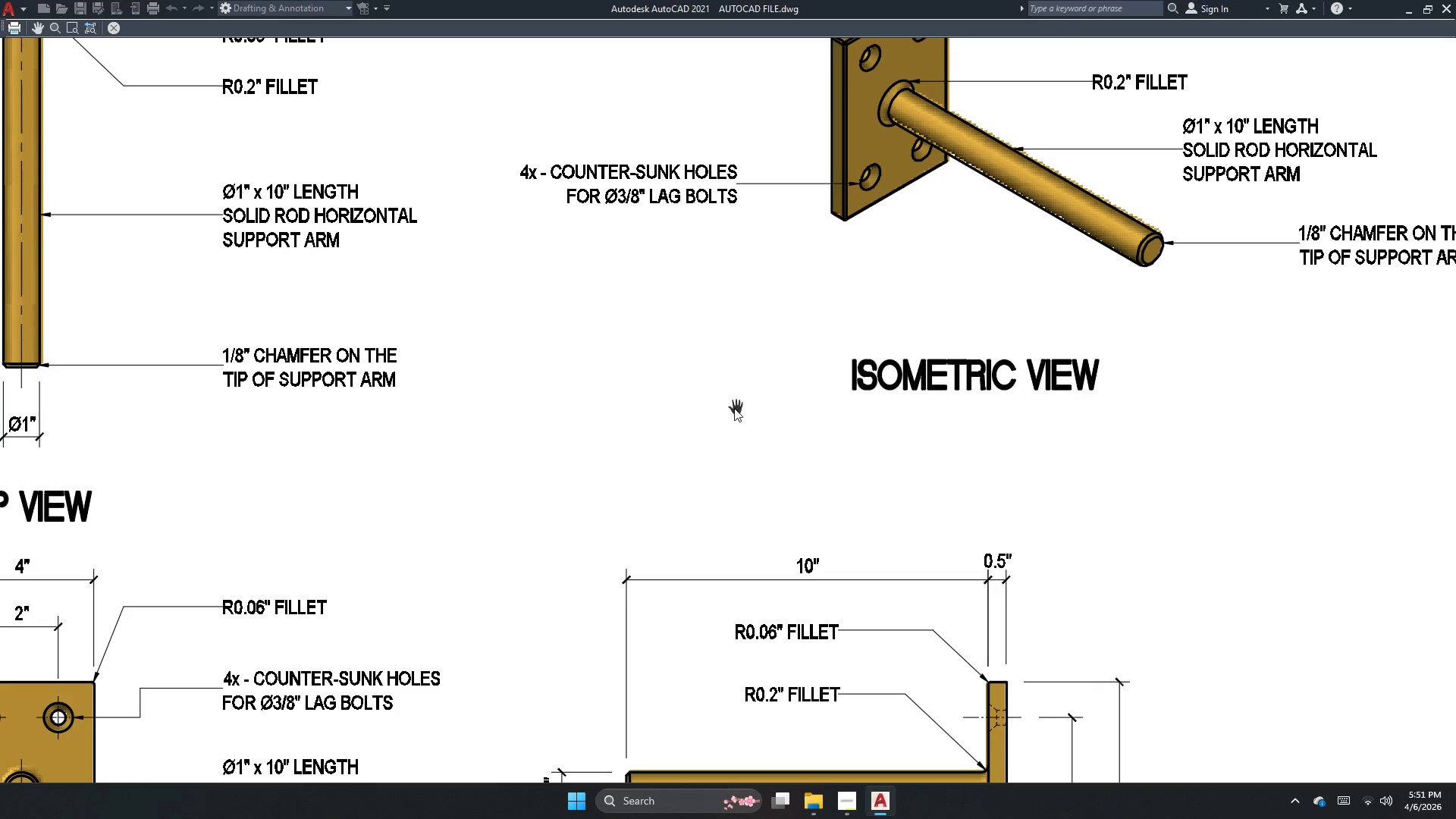 
scroll: coordinate [560, 406], scroll_direction: down, amount: 2.0
 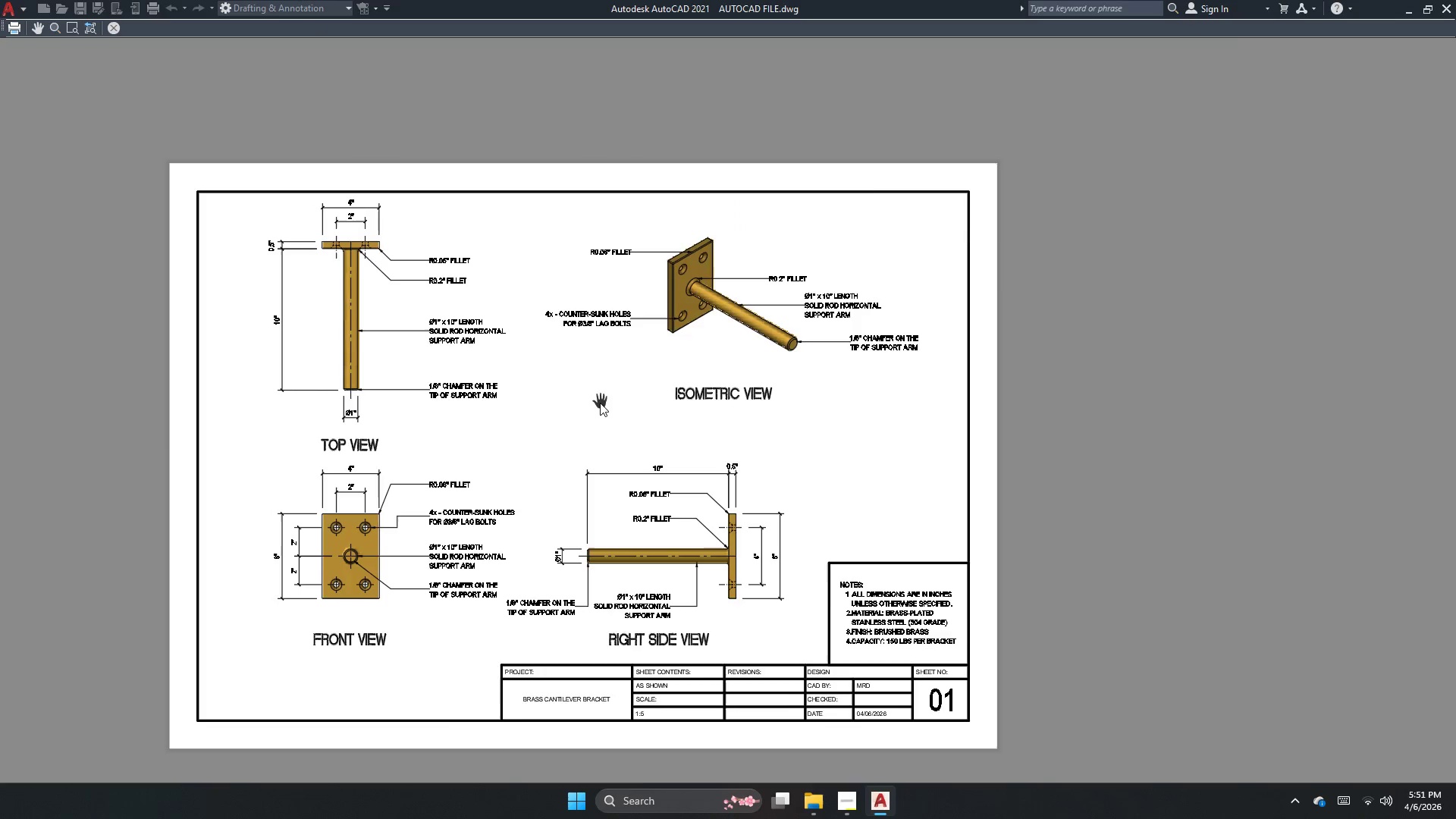 
scroll: coordinate [600, 403], scroll_direction: up, amount: 1.0
 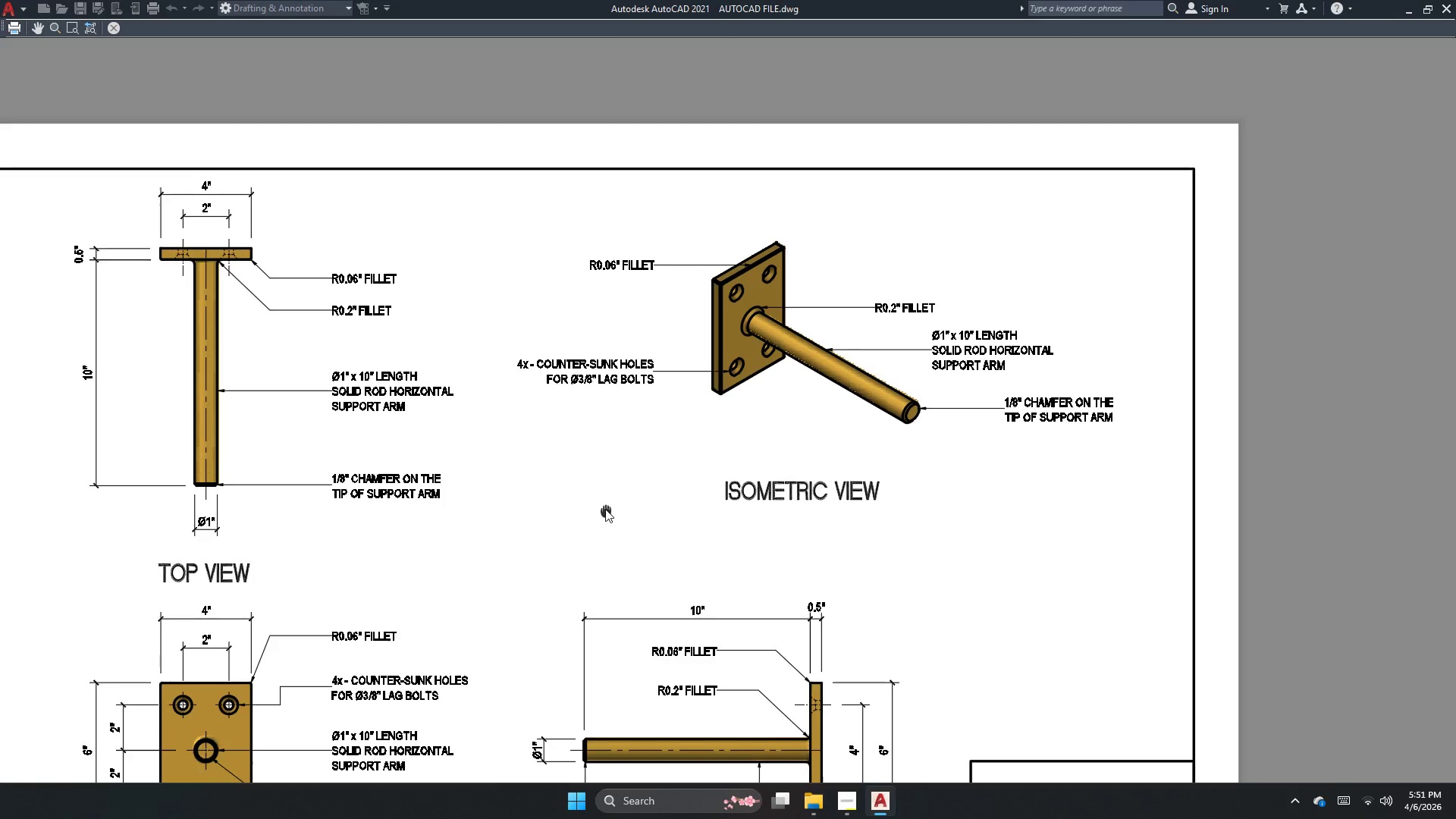 
scroll: coordinate [605, 509], scroll_direction: down, amount: 1.0
 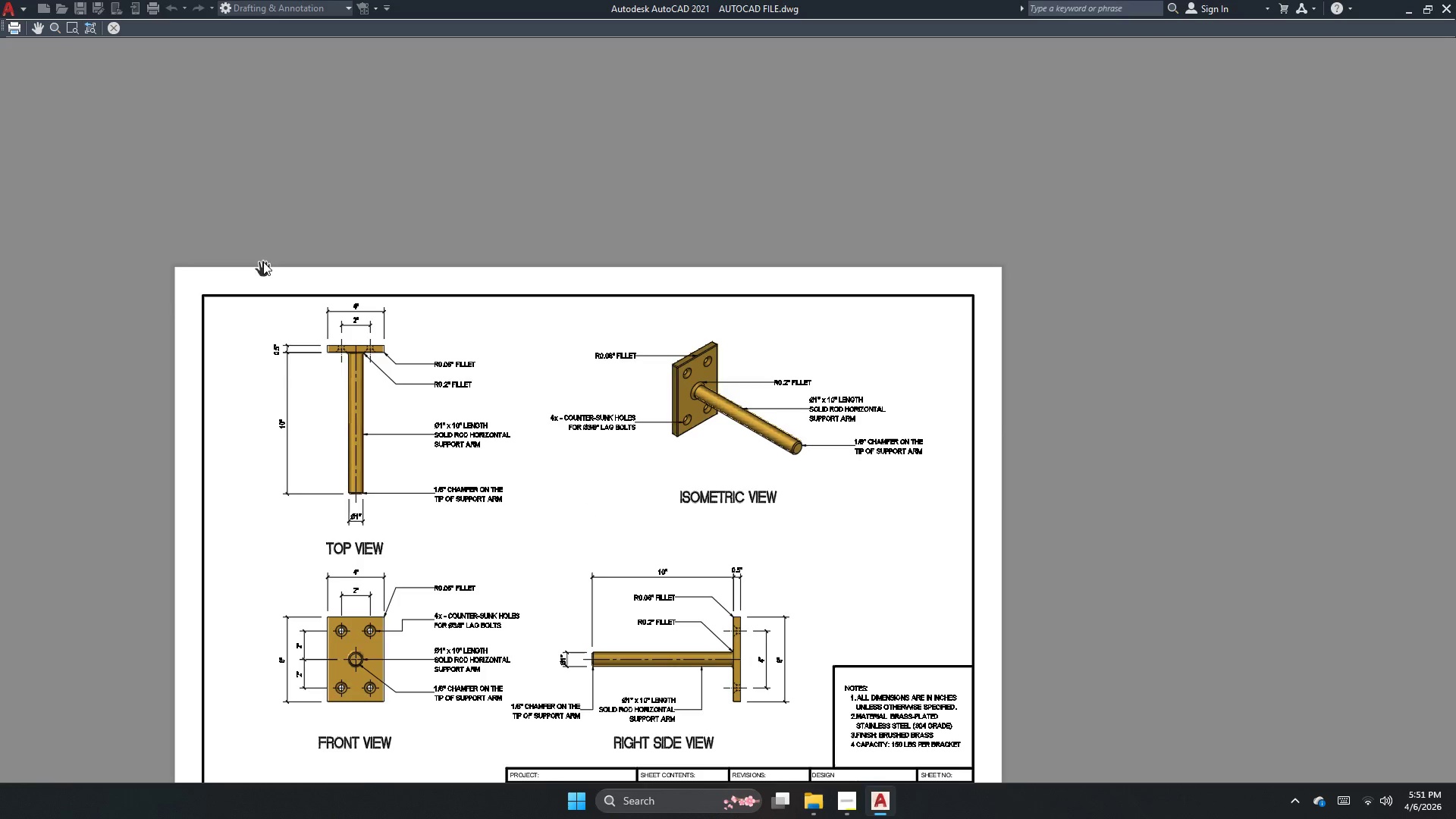 
scroll: coordinate [504, 505], scroll_direction: up, amount: 2.0
 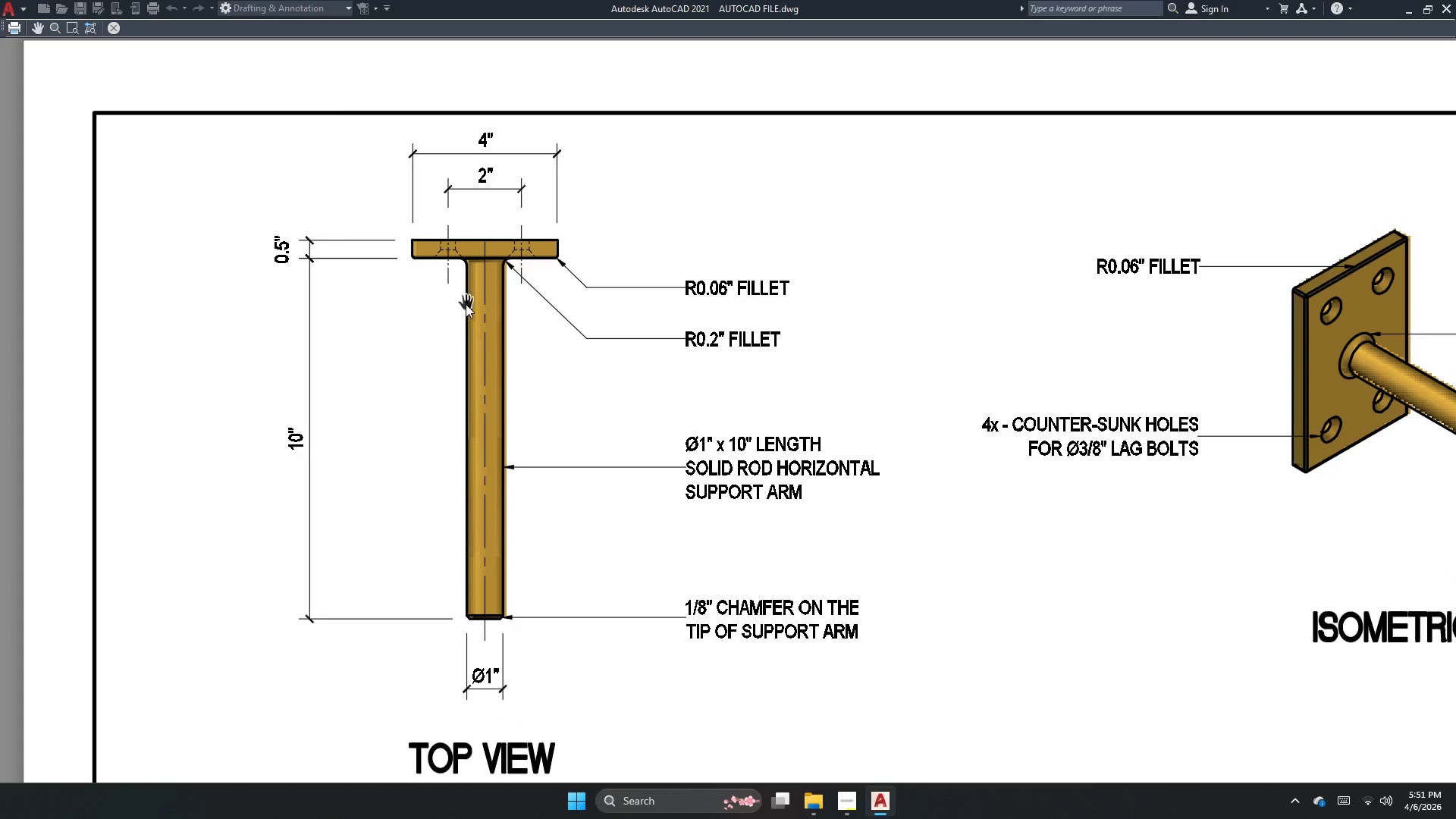 
scroll: coordinate [447, 456], scroll_direction: down, amount: 2.0
 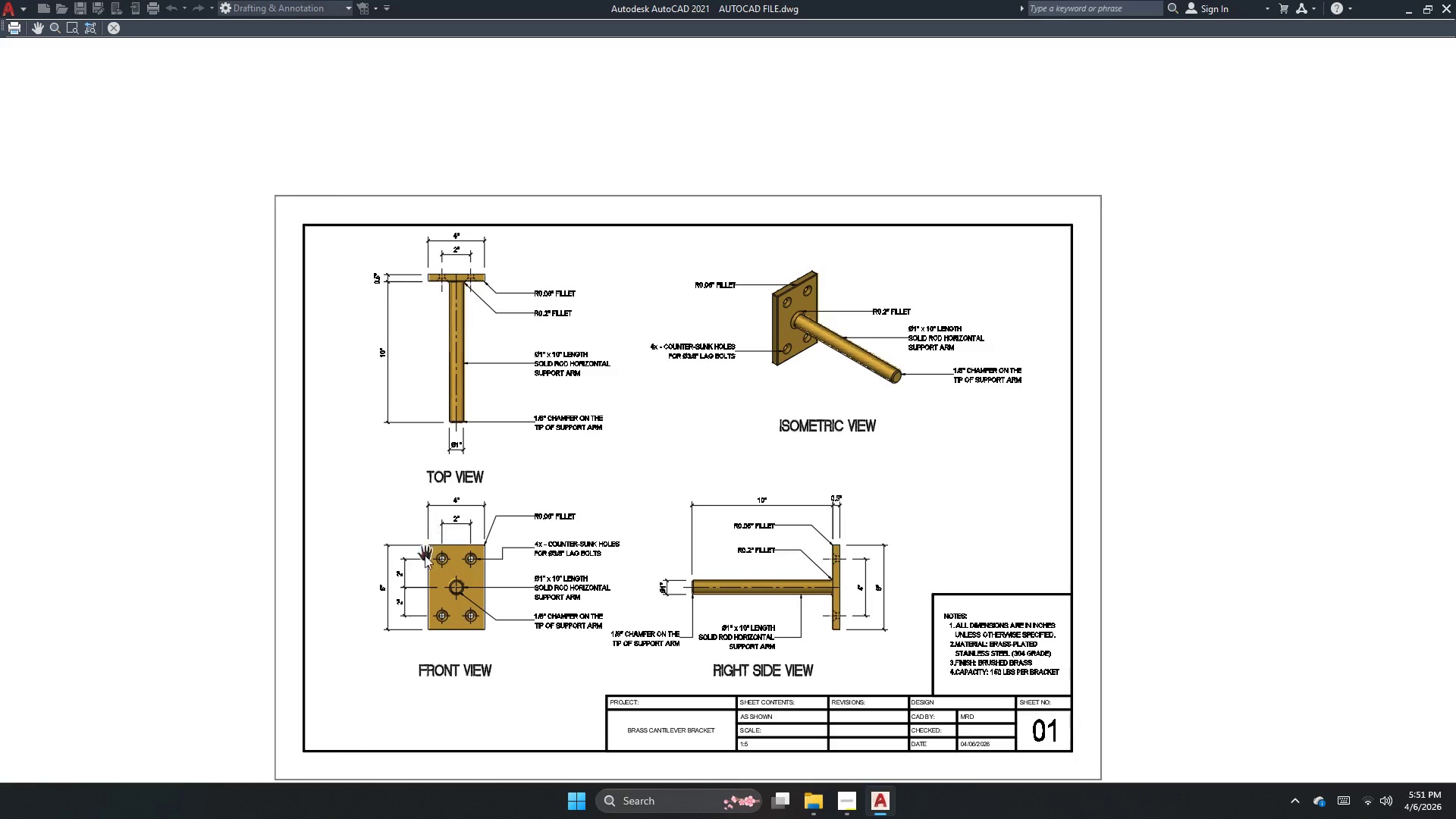 
scroll: coordinate [347, 631], scroll_direction: up, amount: 2.0
 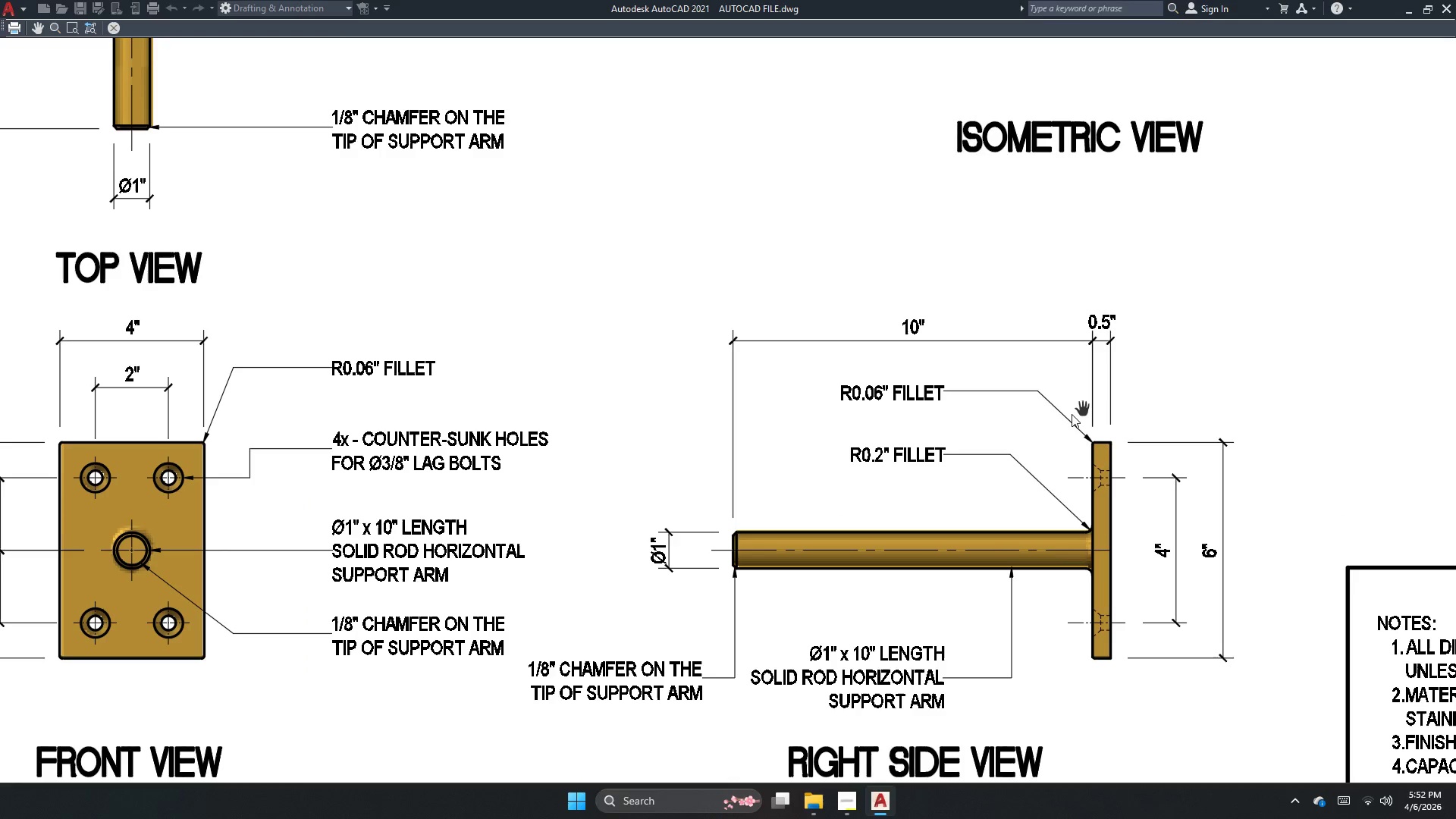 
scroll: coordinate [554, 458], scroll_direction: down, amount: 2.0
 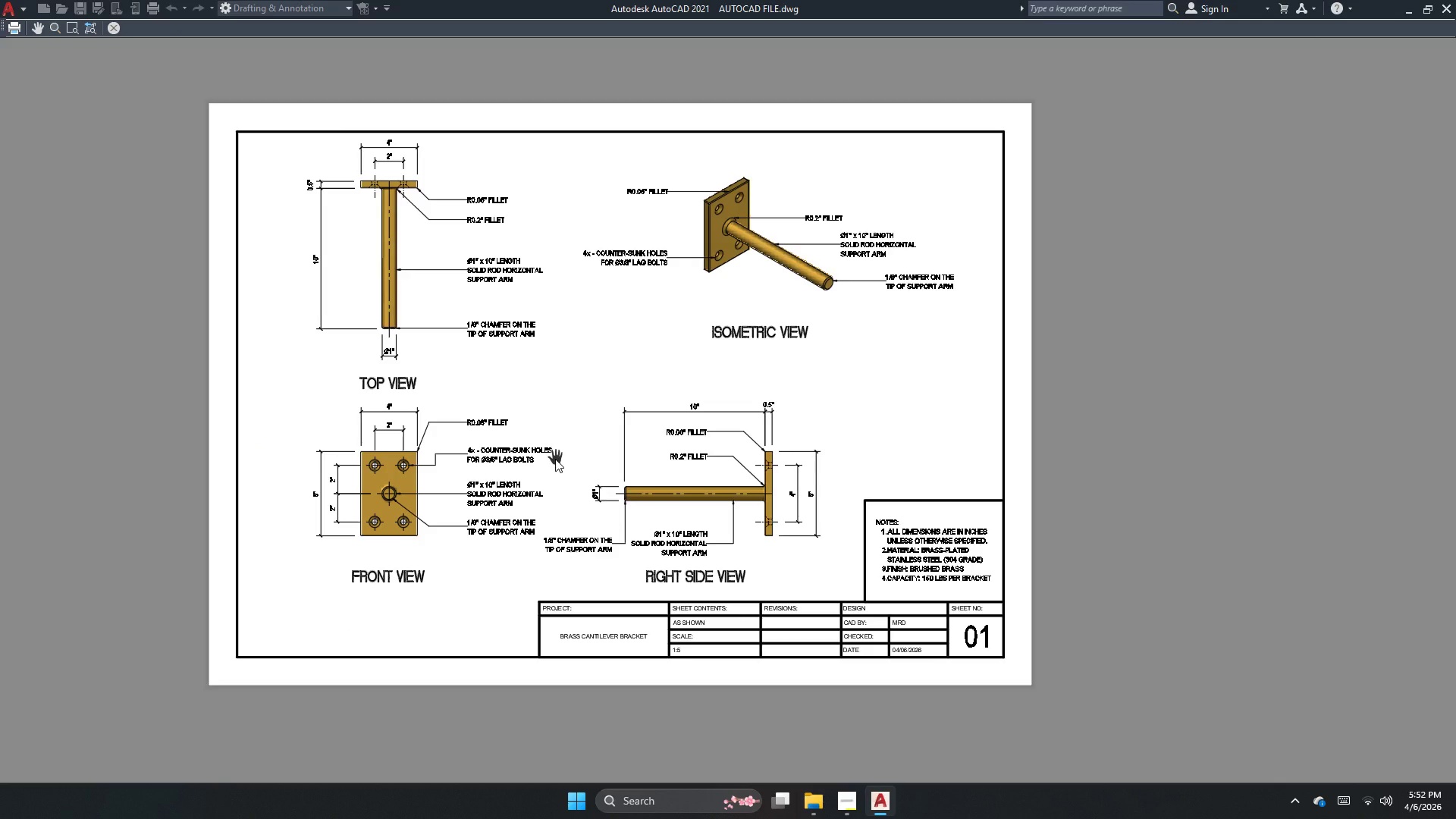 
scroll: coordinate [555, 459], scroll_direction: none, amount: 0.0
 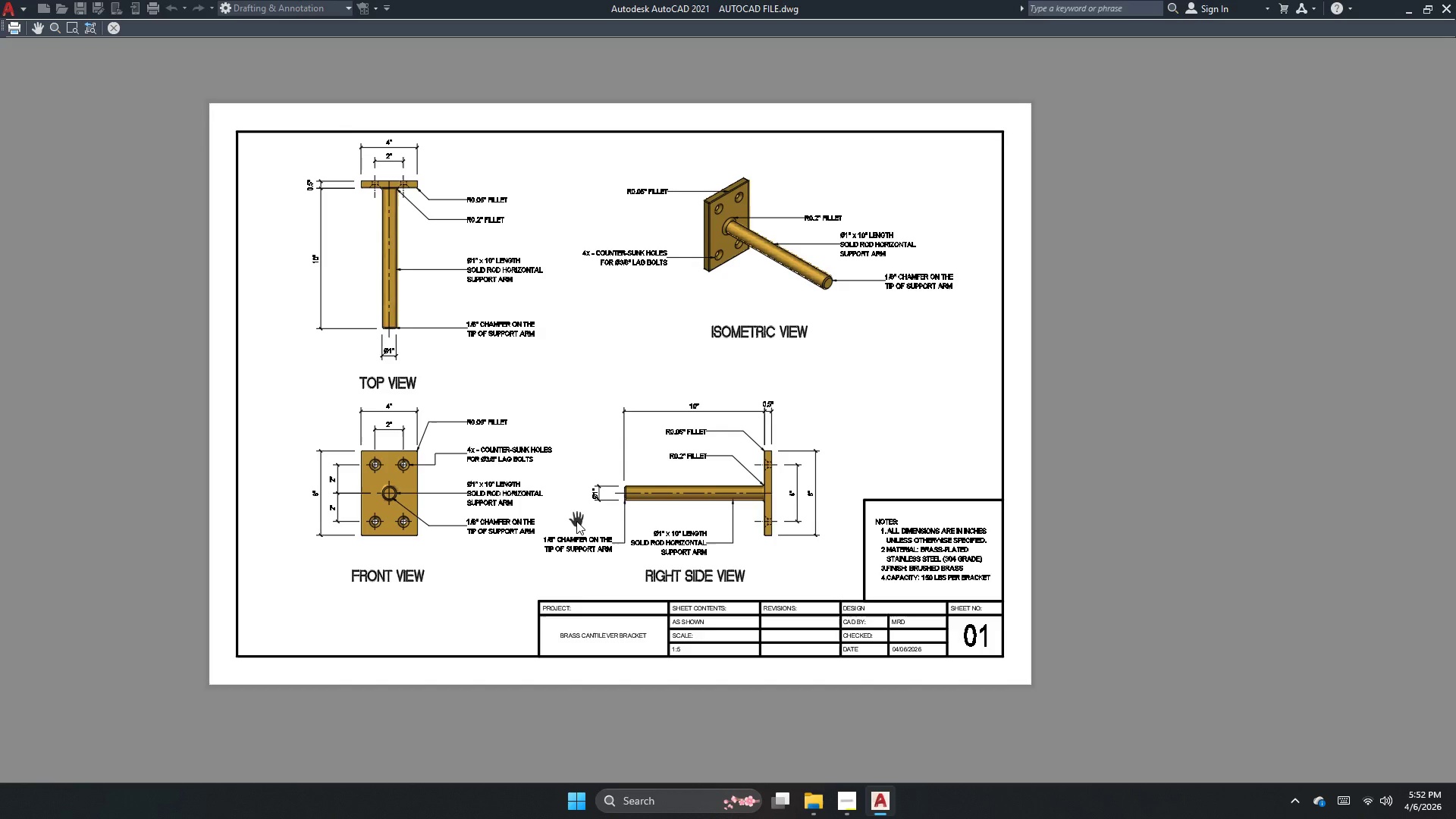 
scroll: coordinate [576, 521], scroll_direction: up, amount: 1.0
 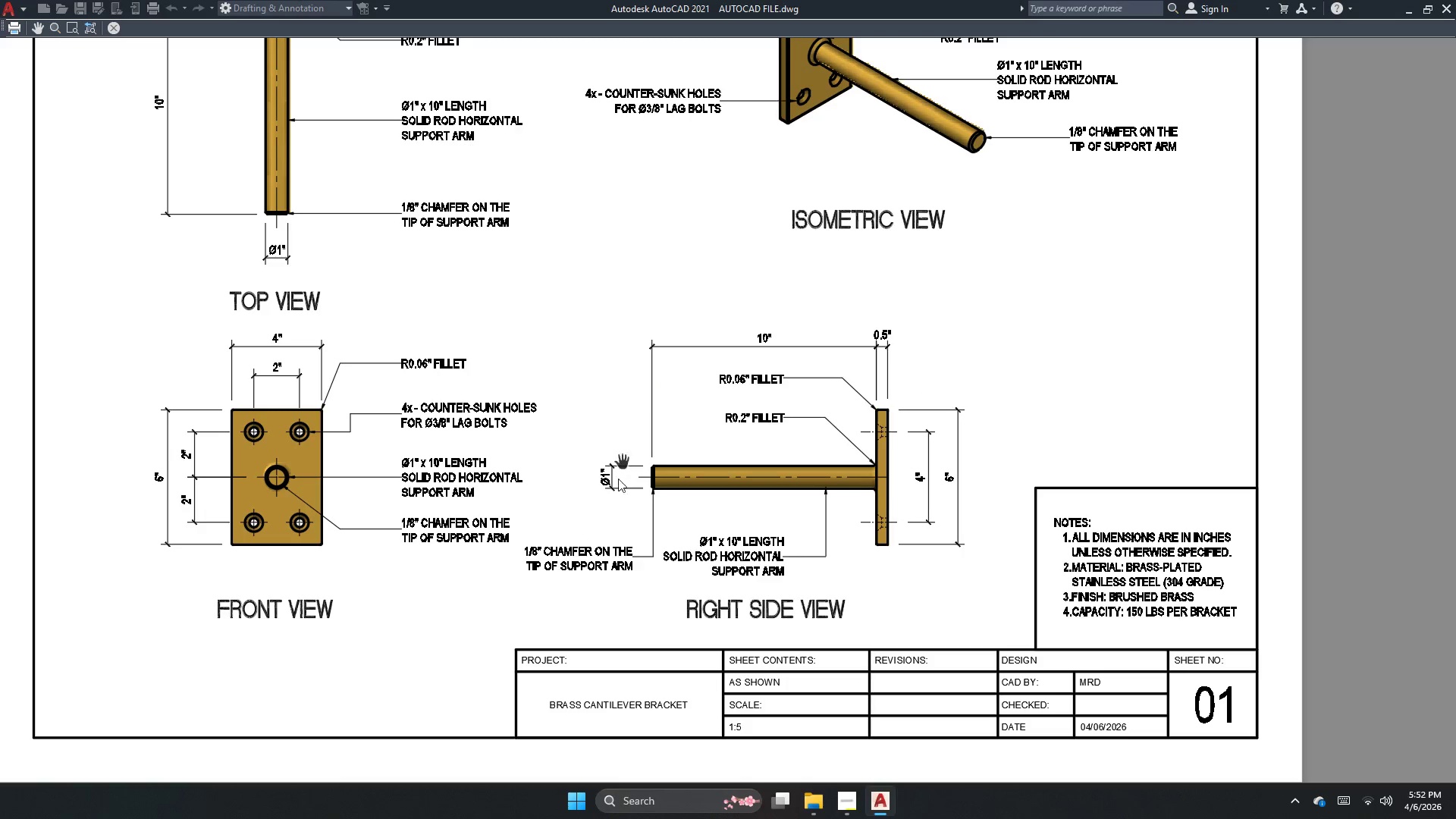 
key(Escape)
 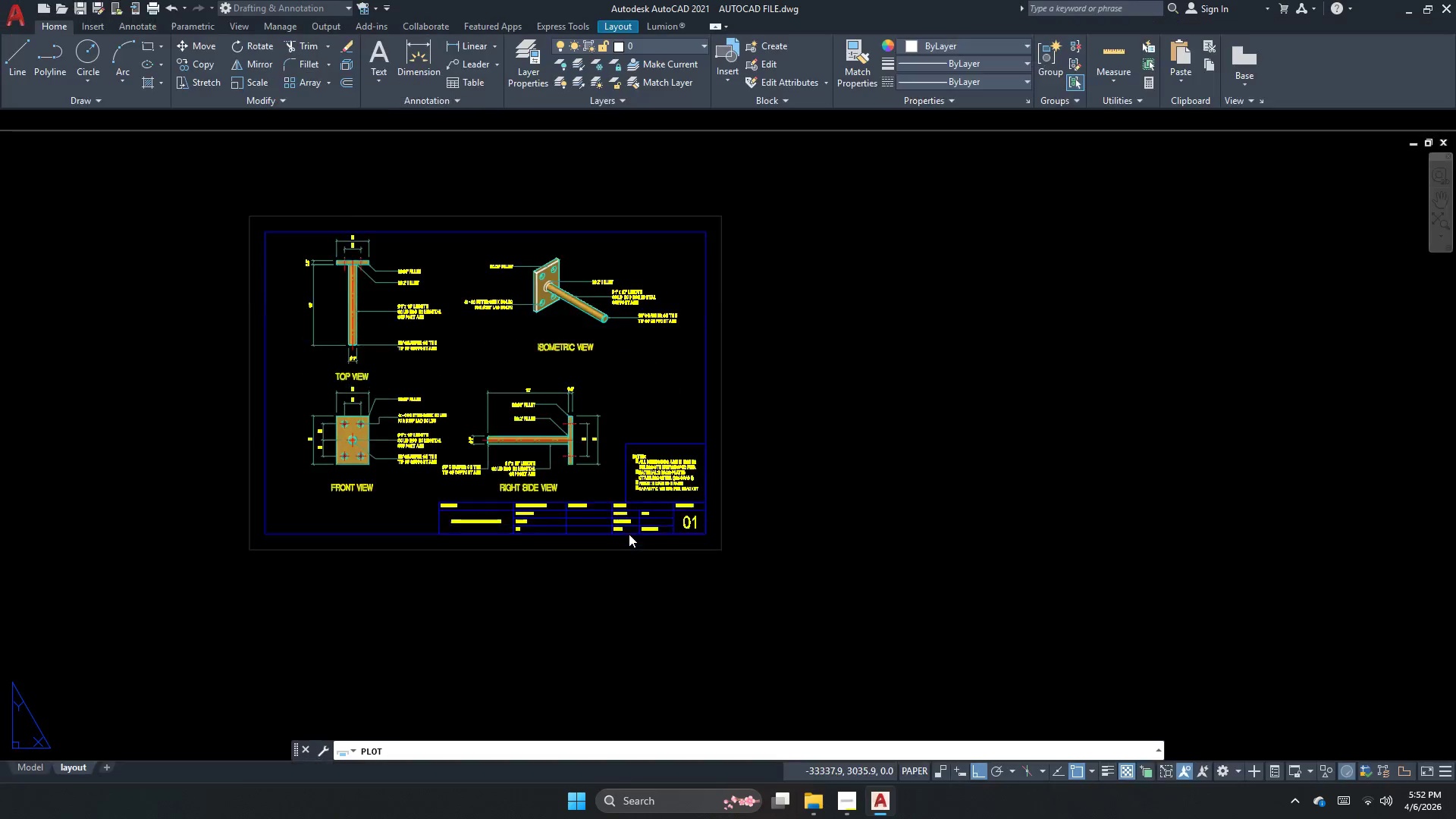 
key(Escape)
 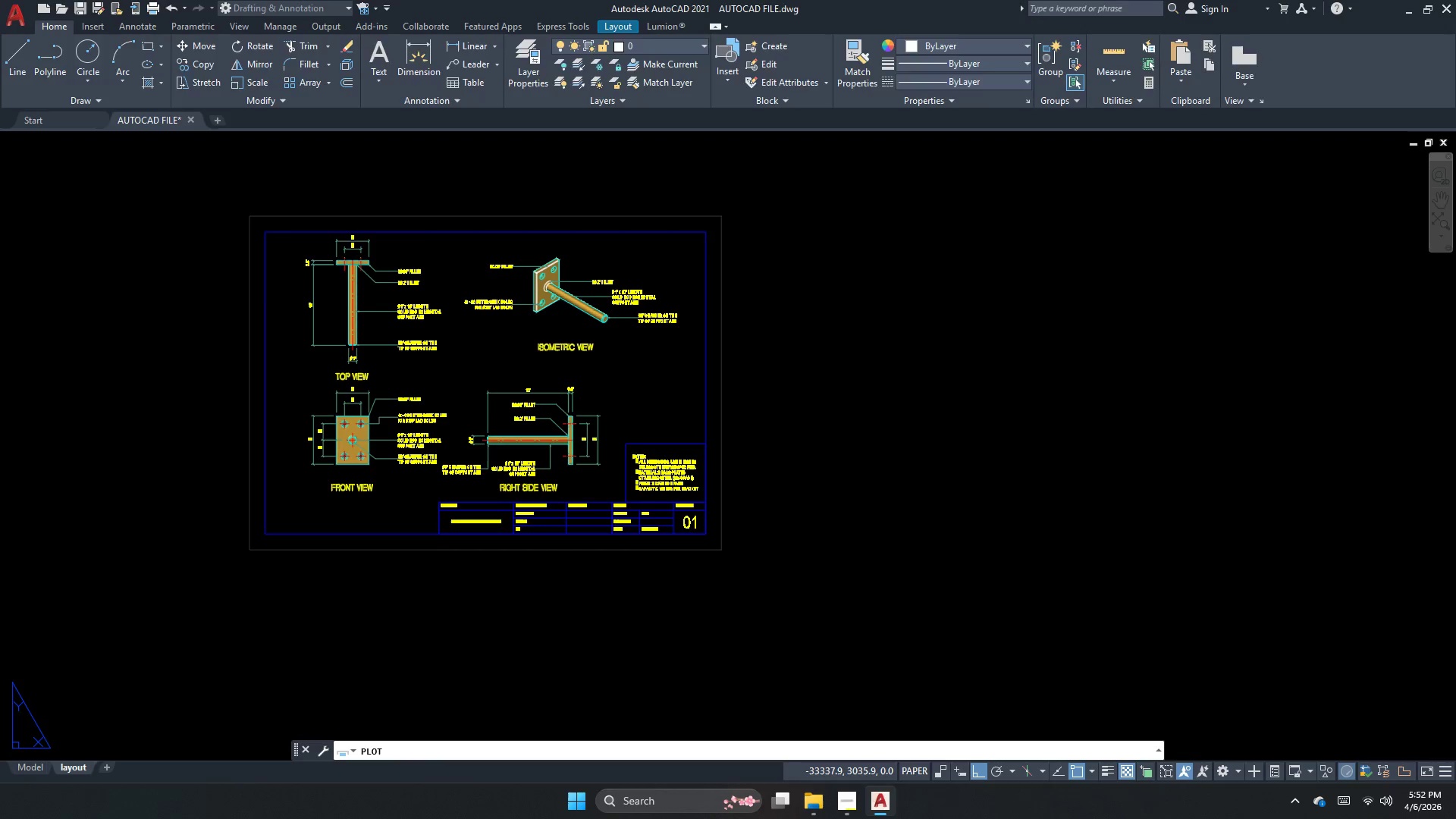 
key(Escape)
 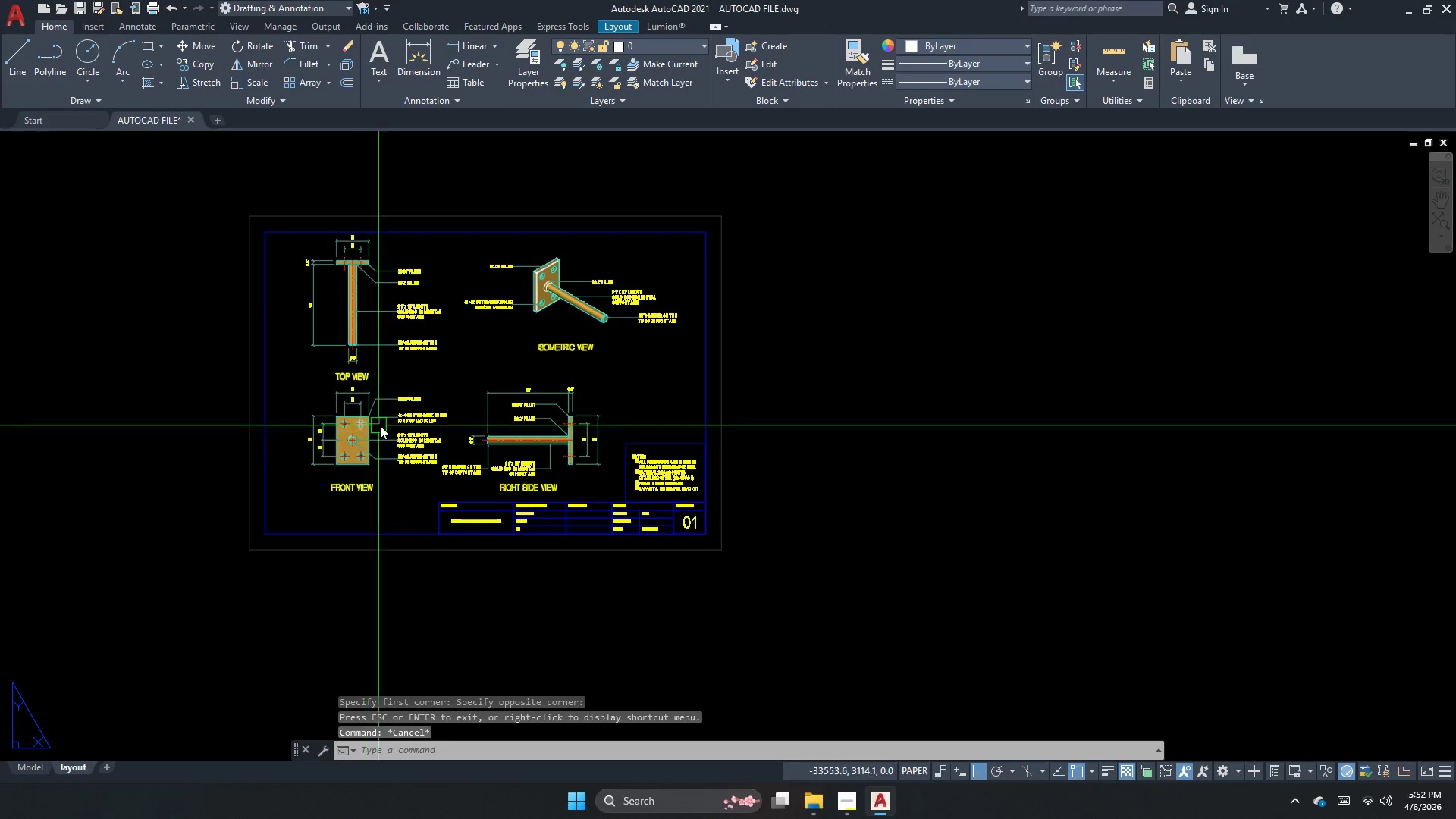 
key(S)
 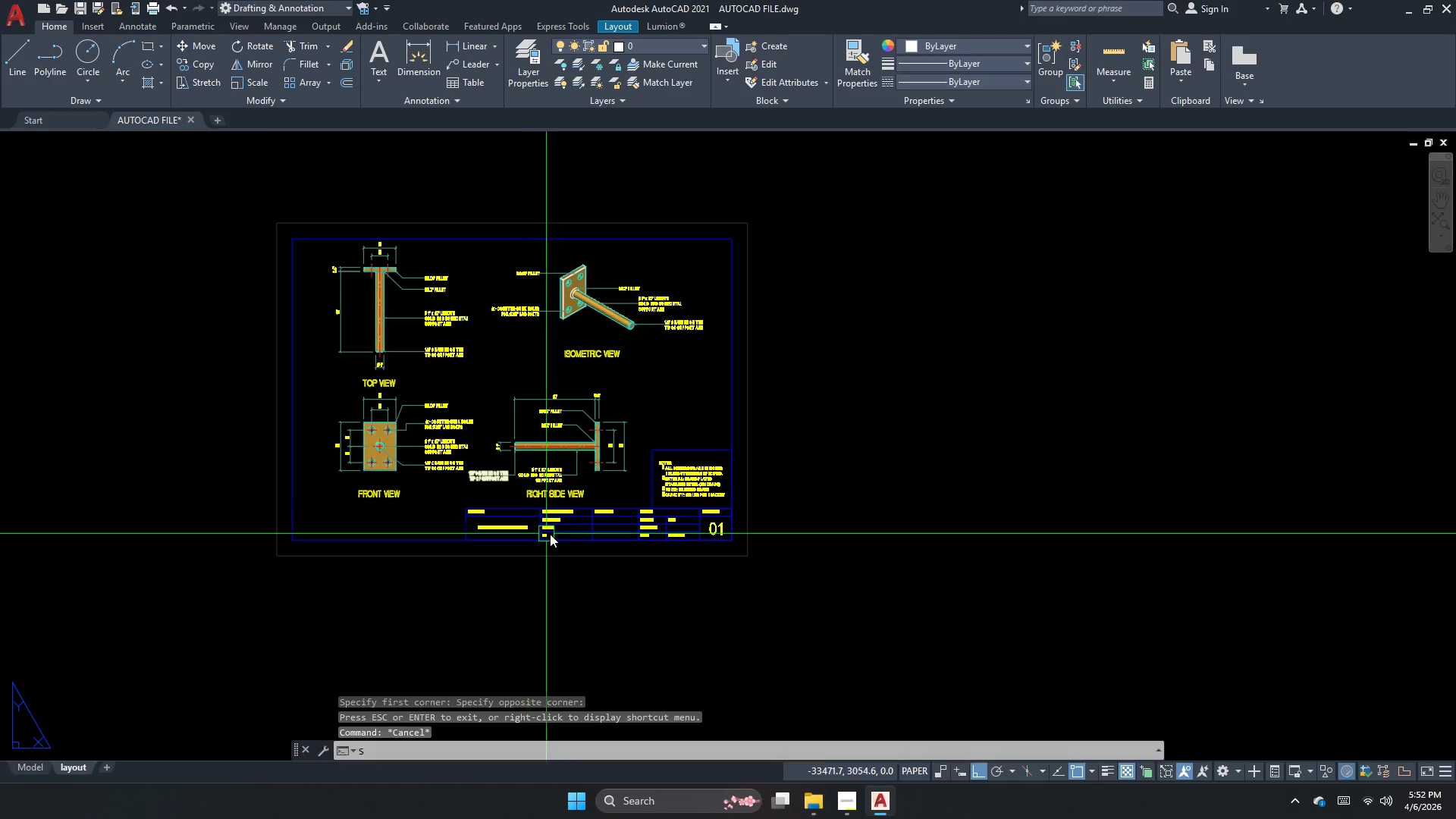 
key(Space)
 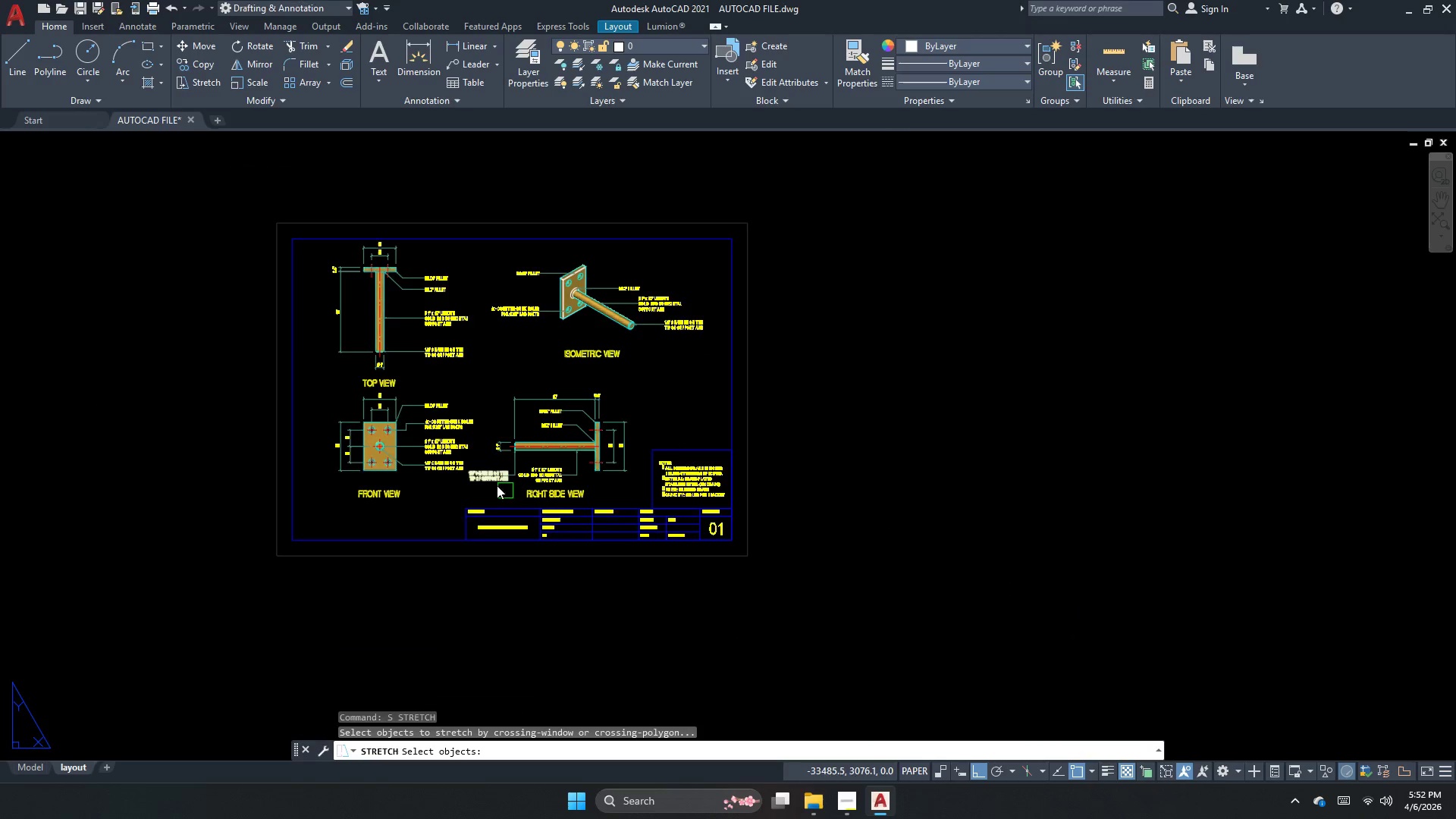 
scroll: coordinate [499, 471], scroll_direction: none, amount: 0.0
 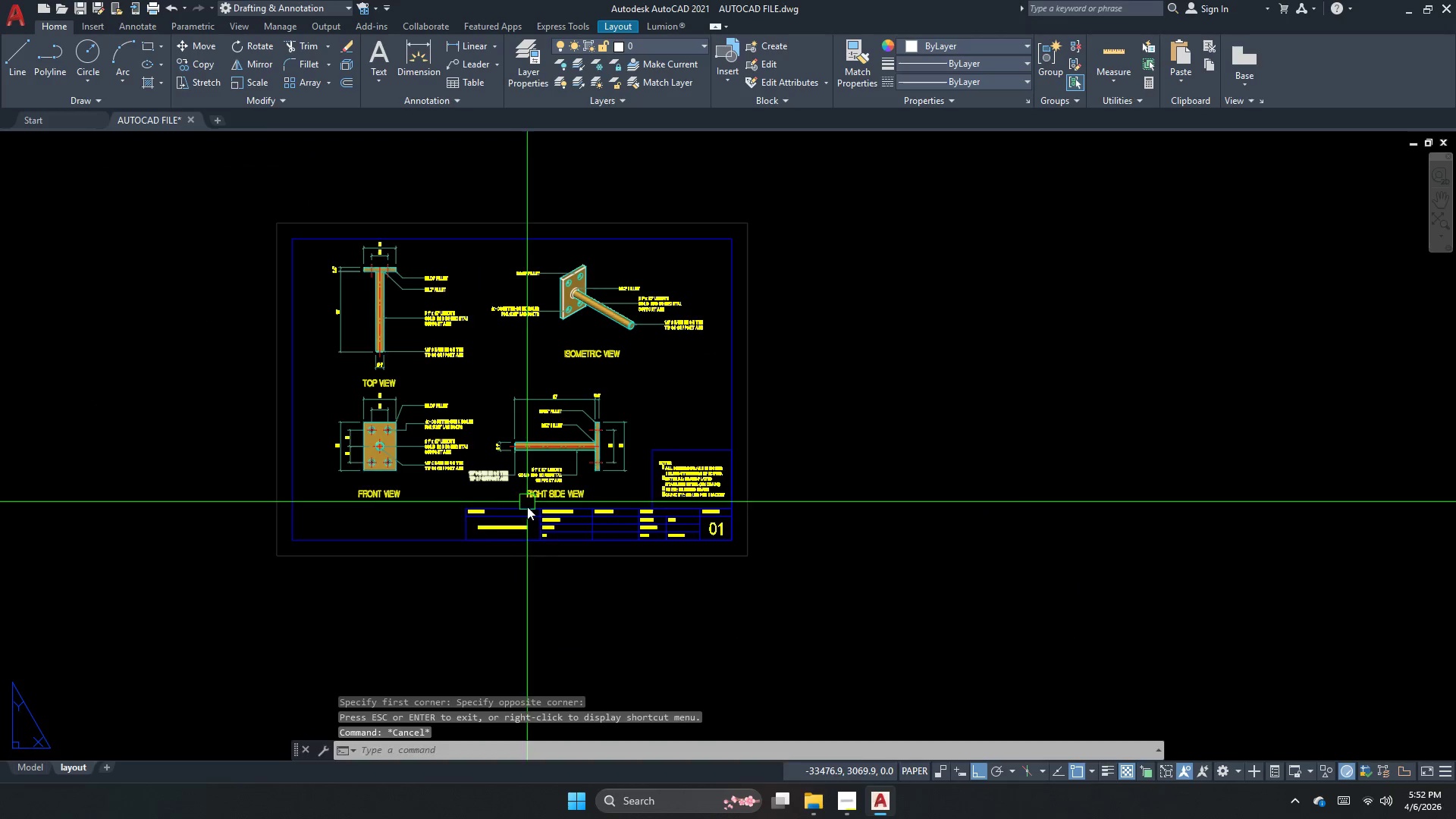 
scroll: coordinate [488, 472], scroll_direction: up, amount: 4.0
 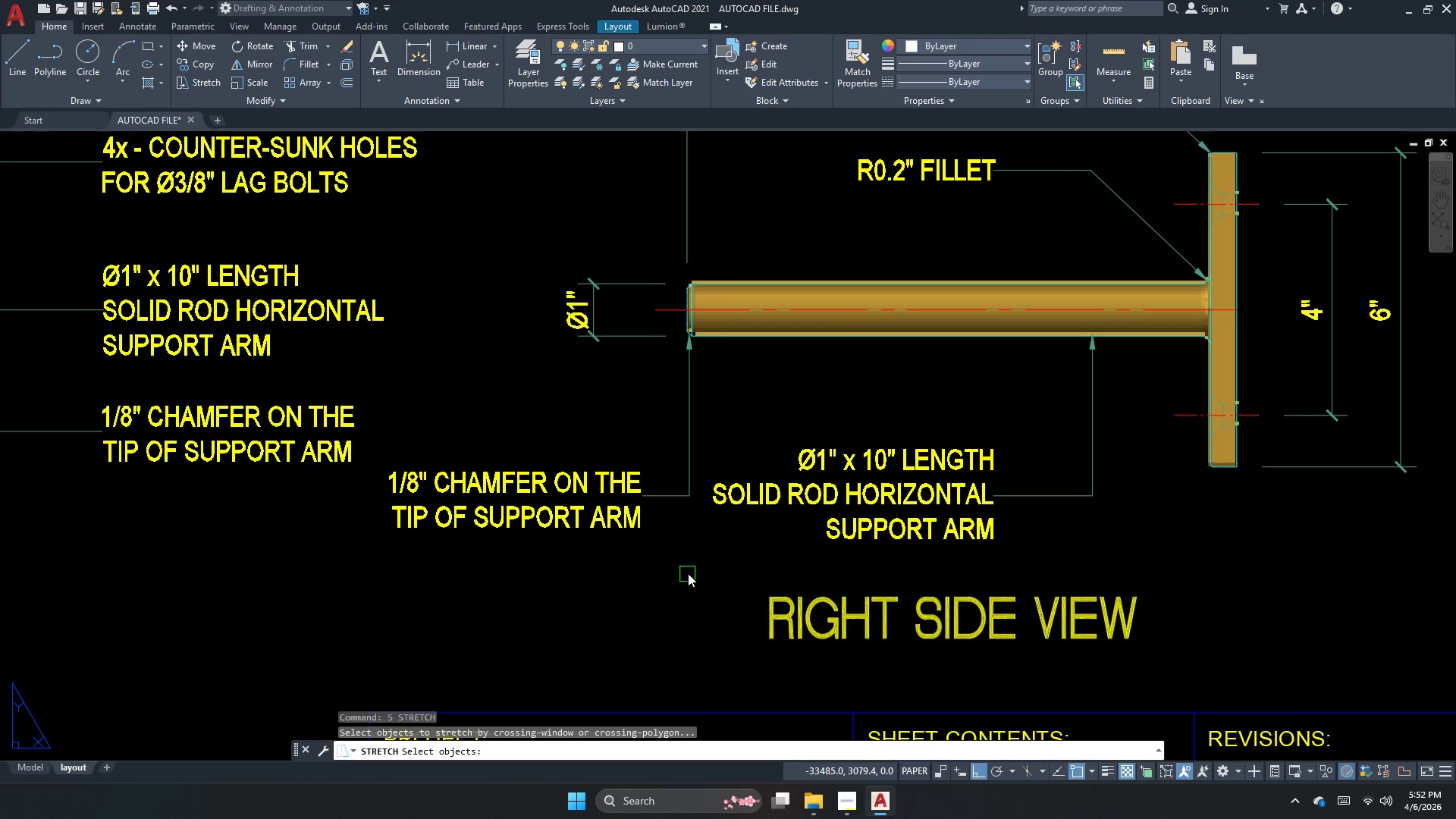 
left_click_drag(start_coordinate=[709, 568], to_coordinate=[700, 561])
 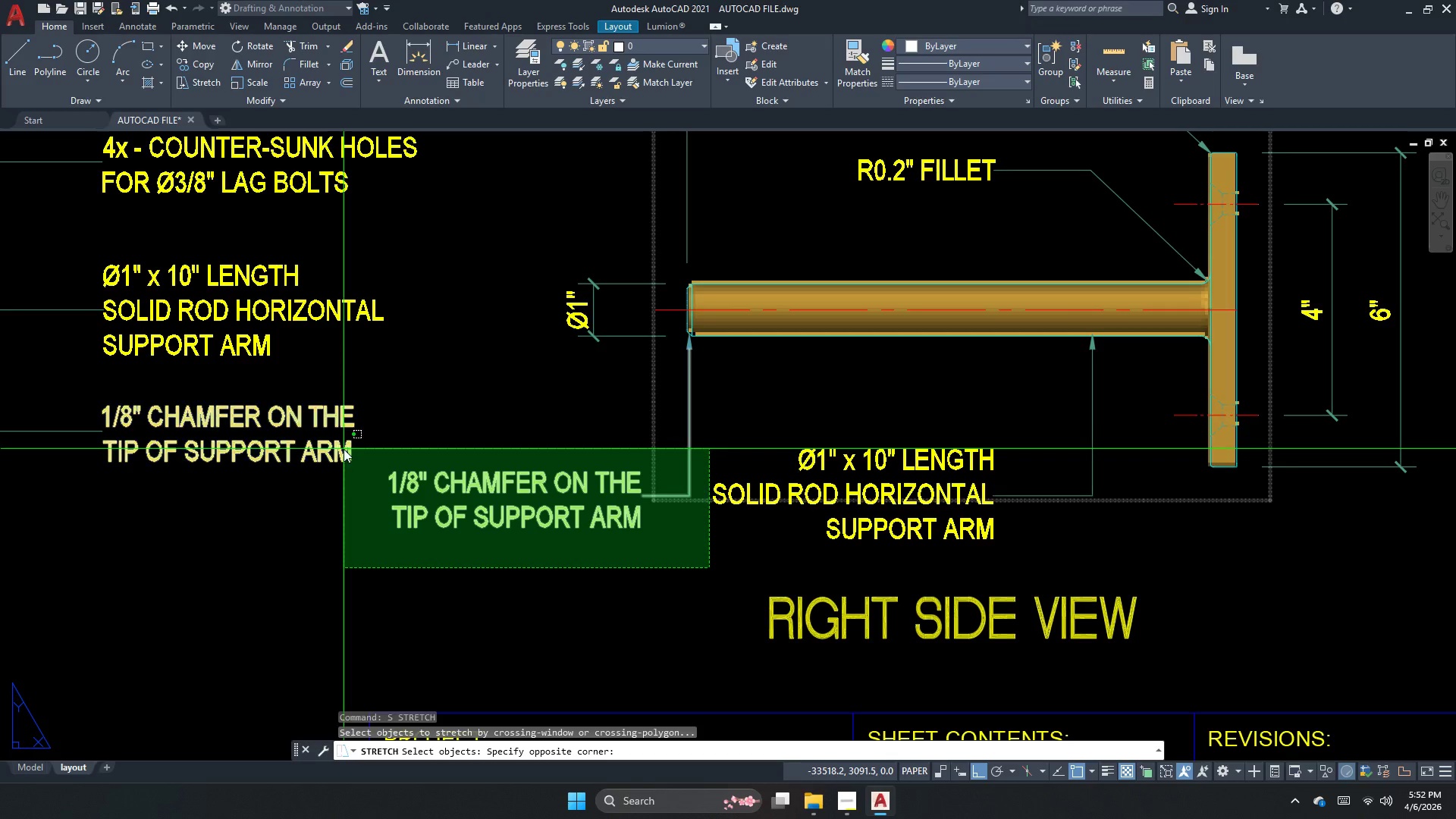 
left_click([366, 454])
 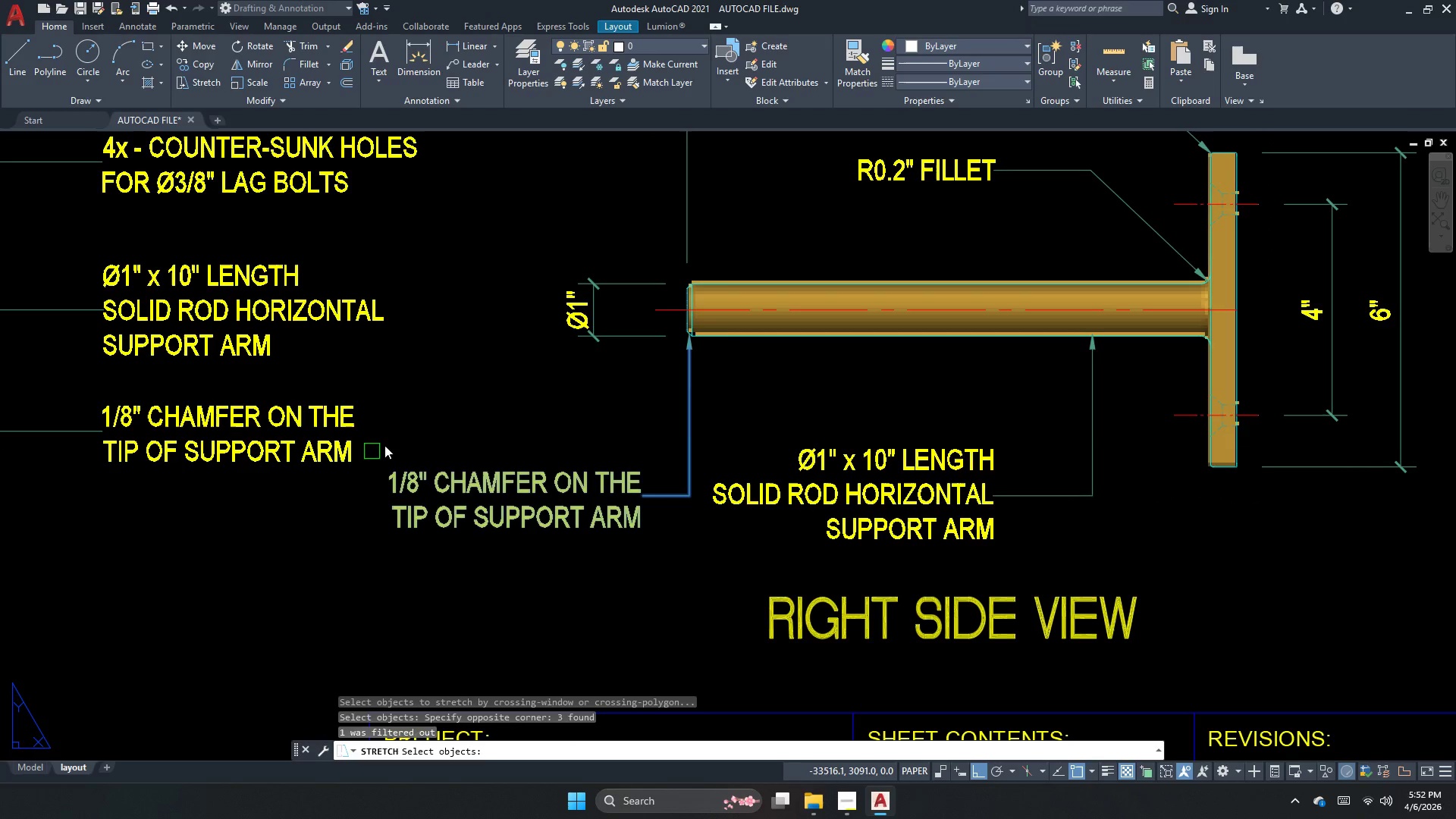 
key(Space)
 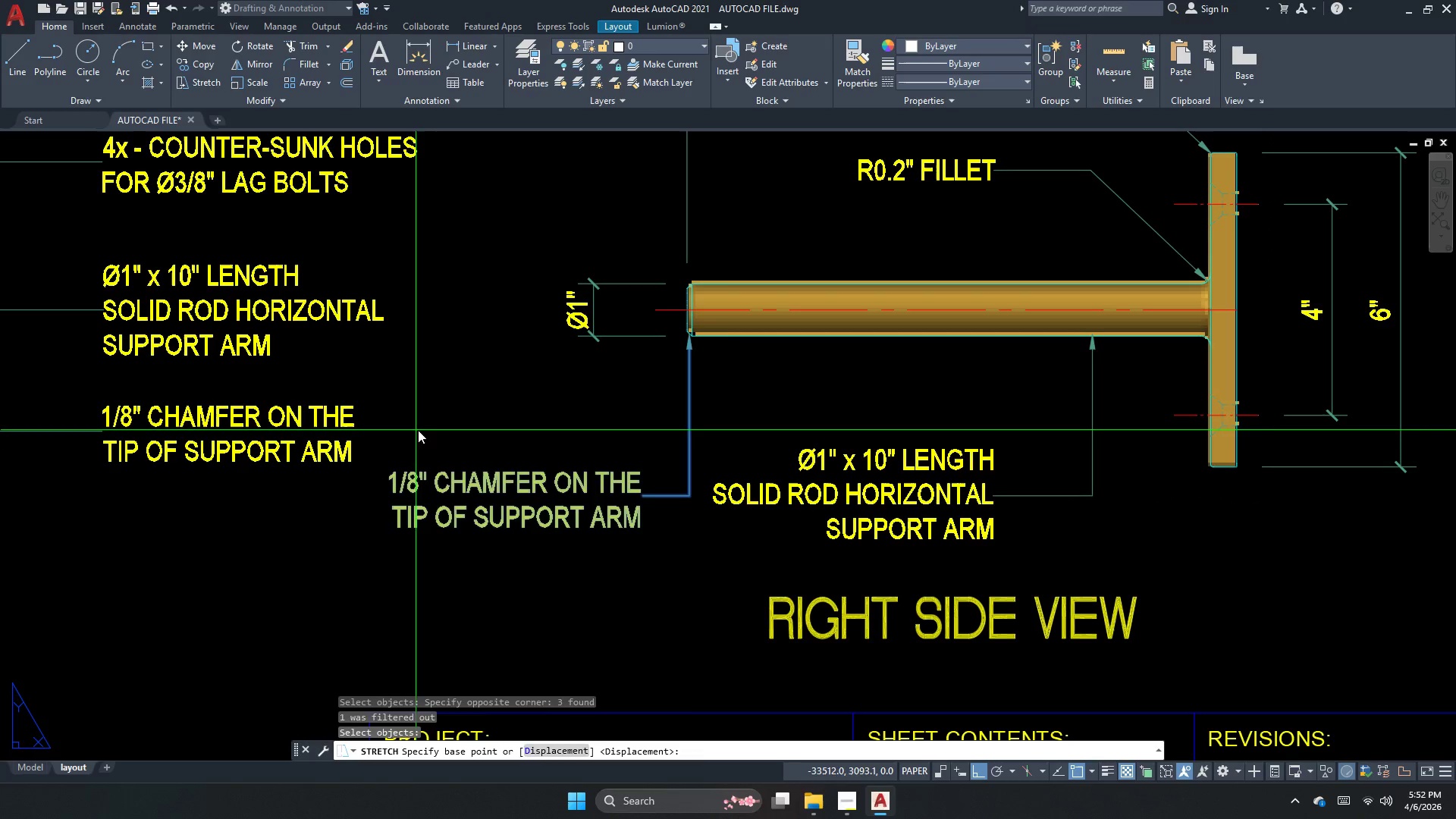 
left_click_drag(start_coordinate=[424, 430], to_coordinate=[457, 299])
 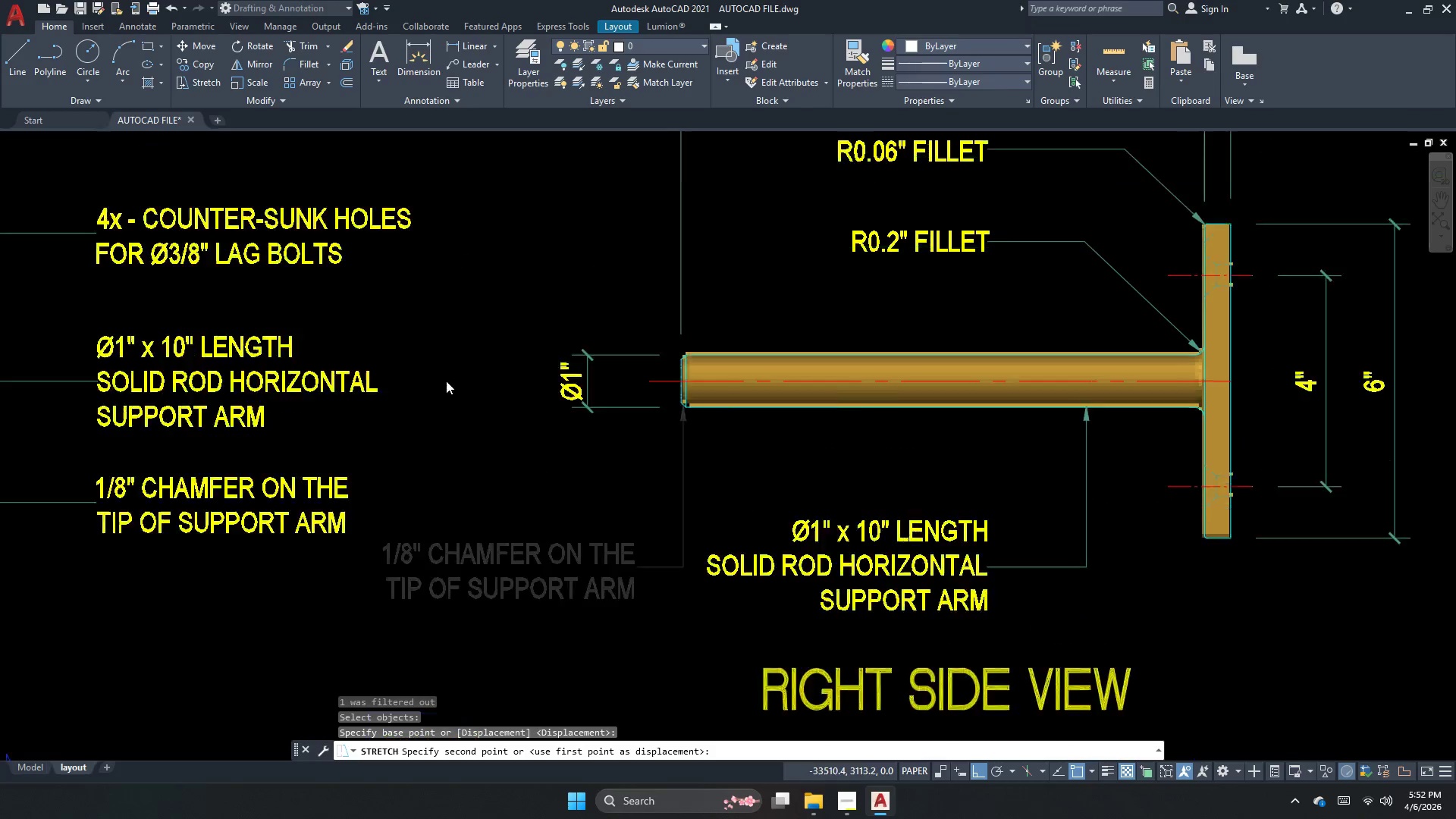 
scroll: coordinate [444, 494], scroll_direction: down, amount: 1.0
 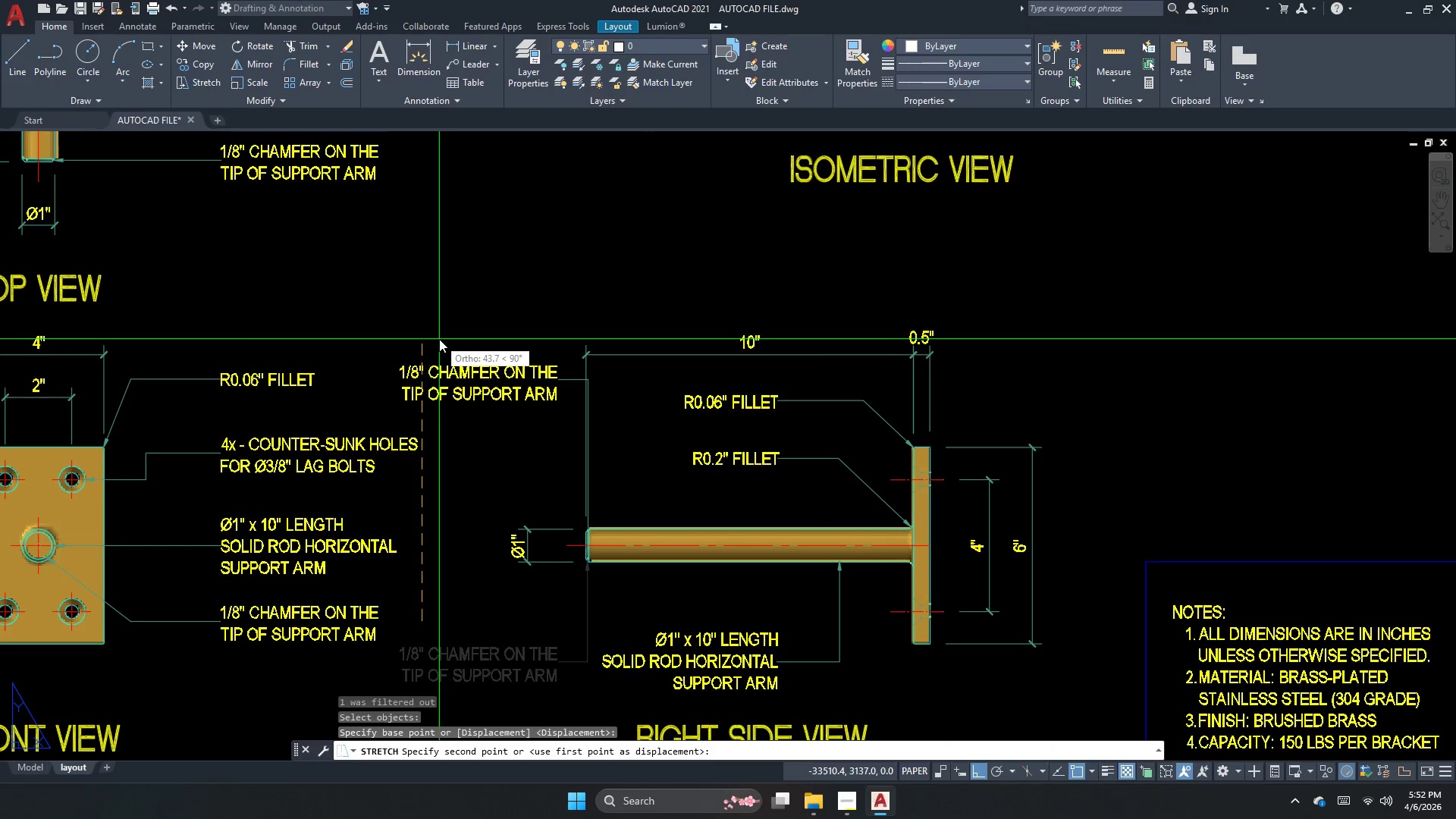 
left_click([439, 339])
 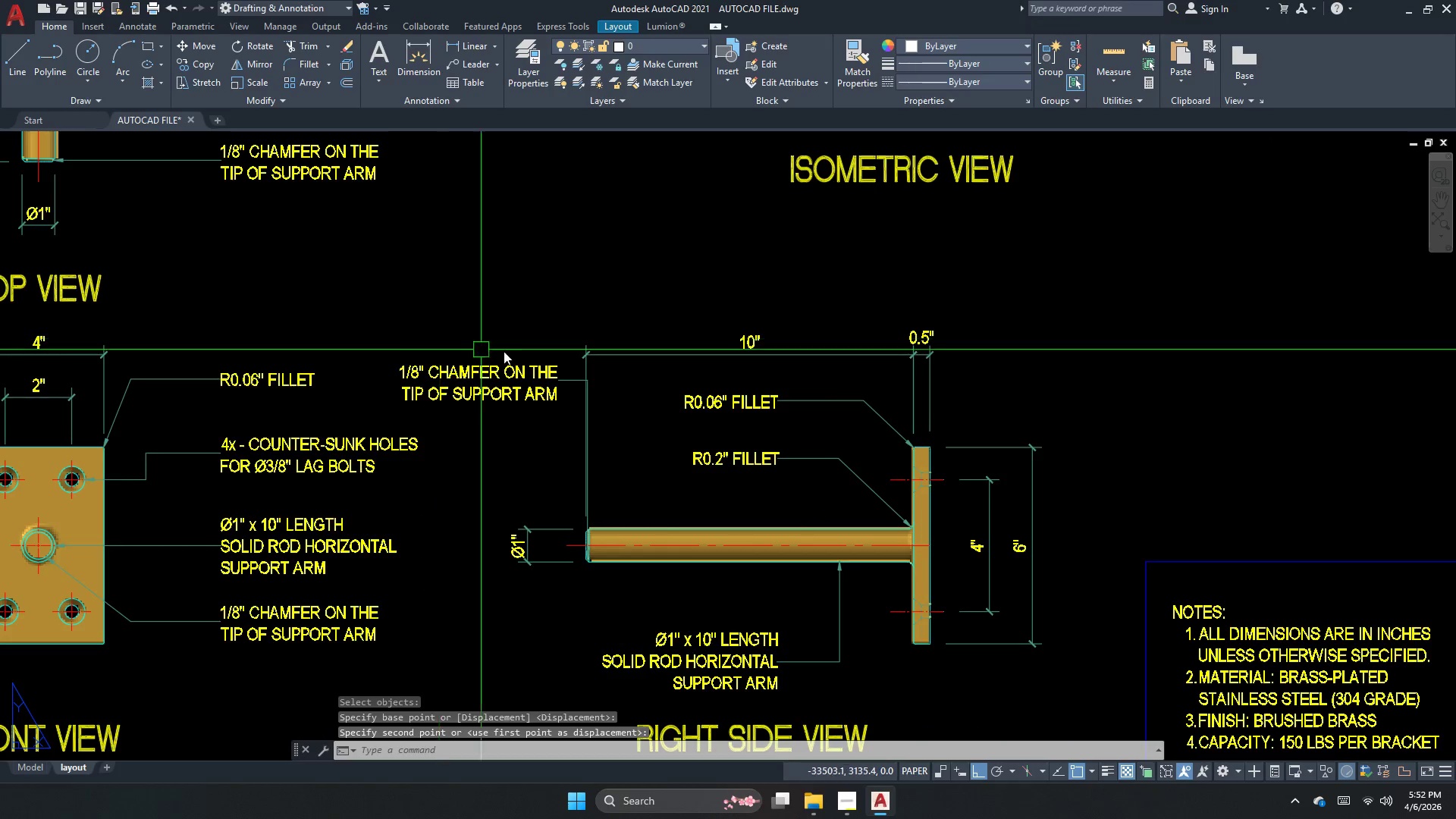 
key(Escape)
 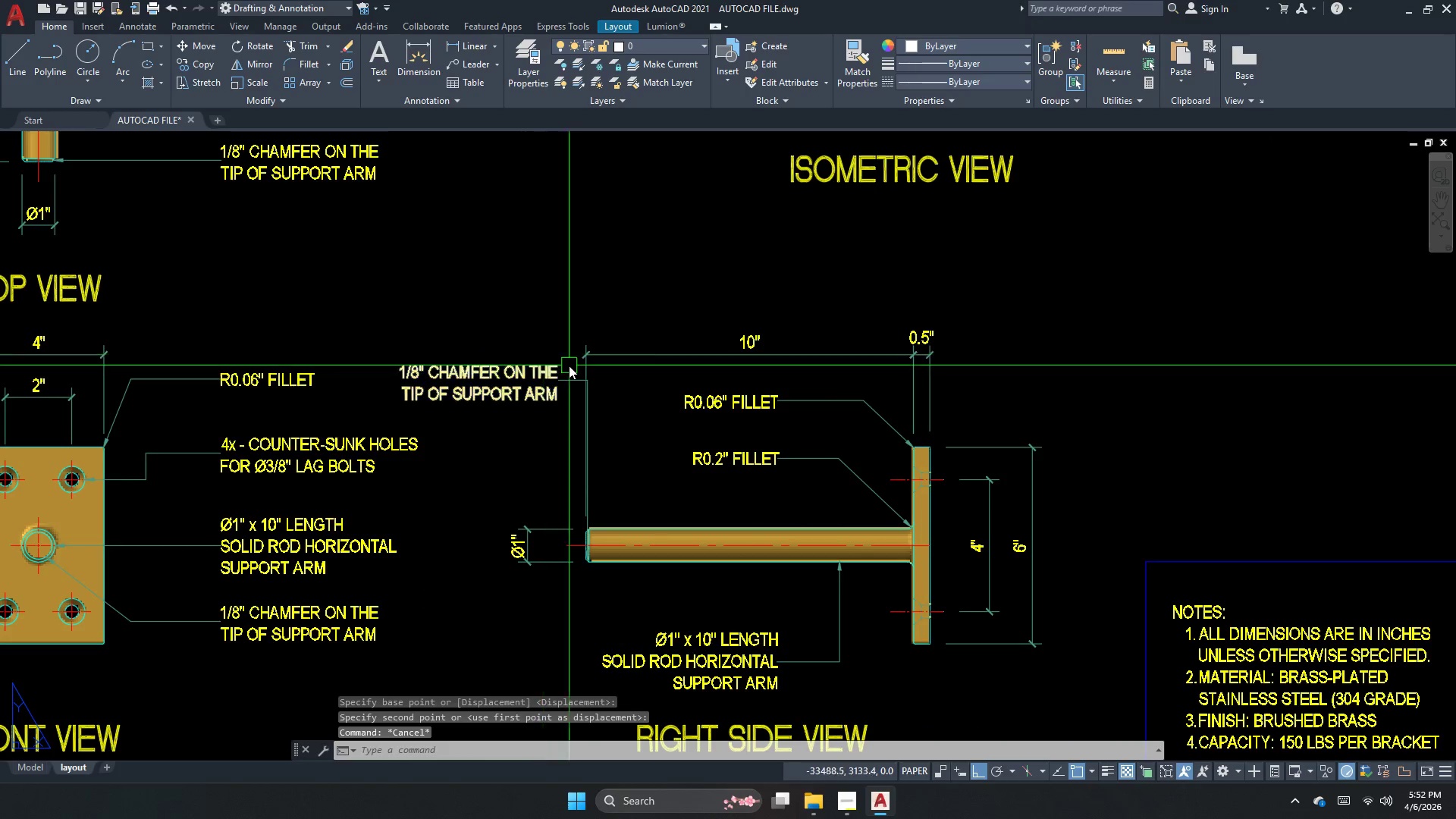 
key(Escape)
 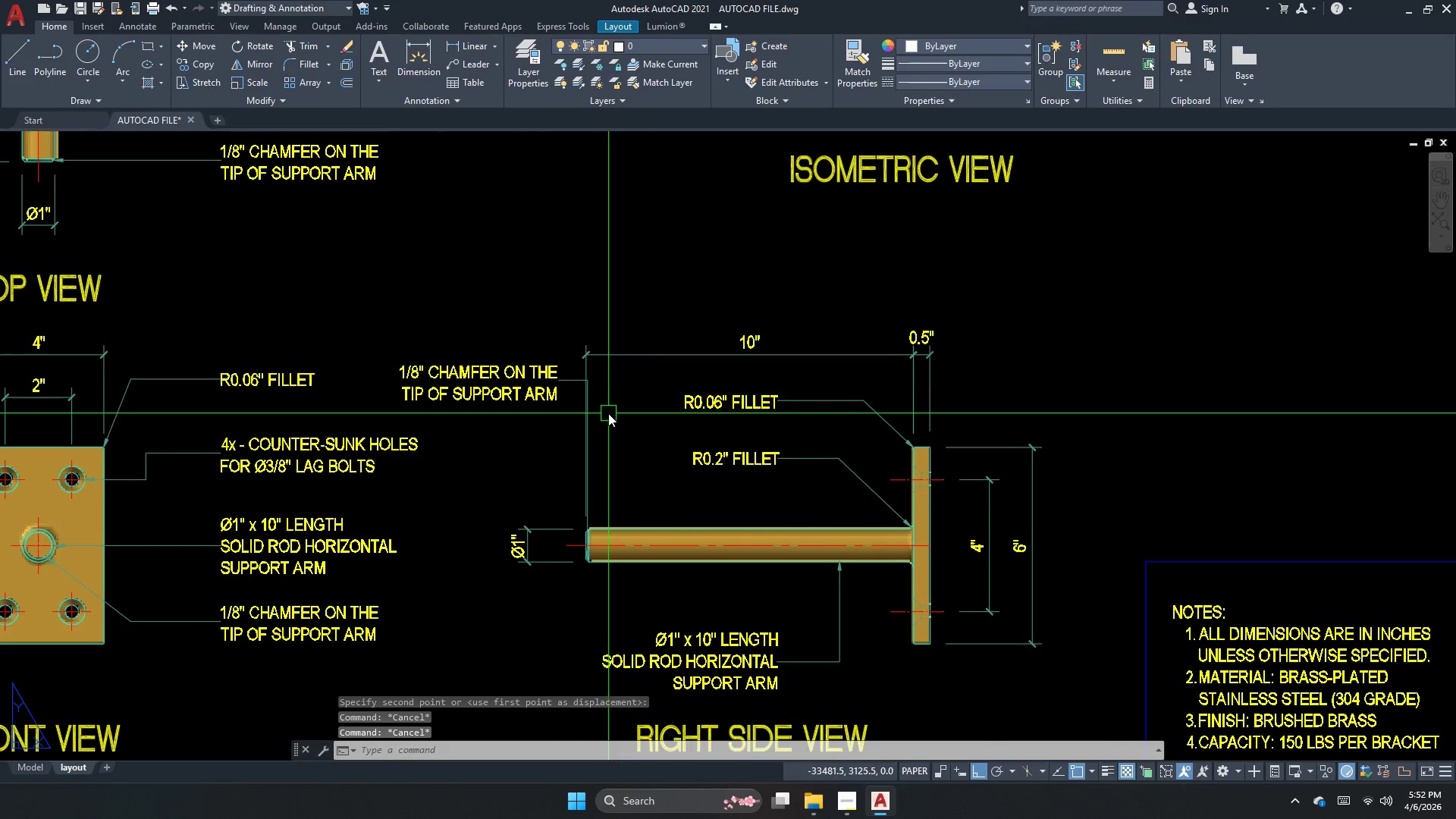 
key(S)
 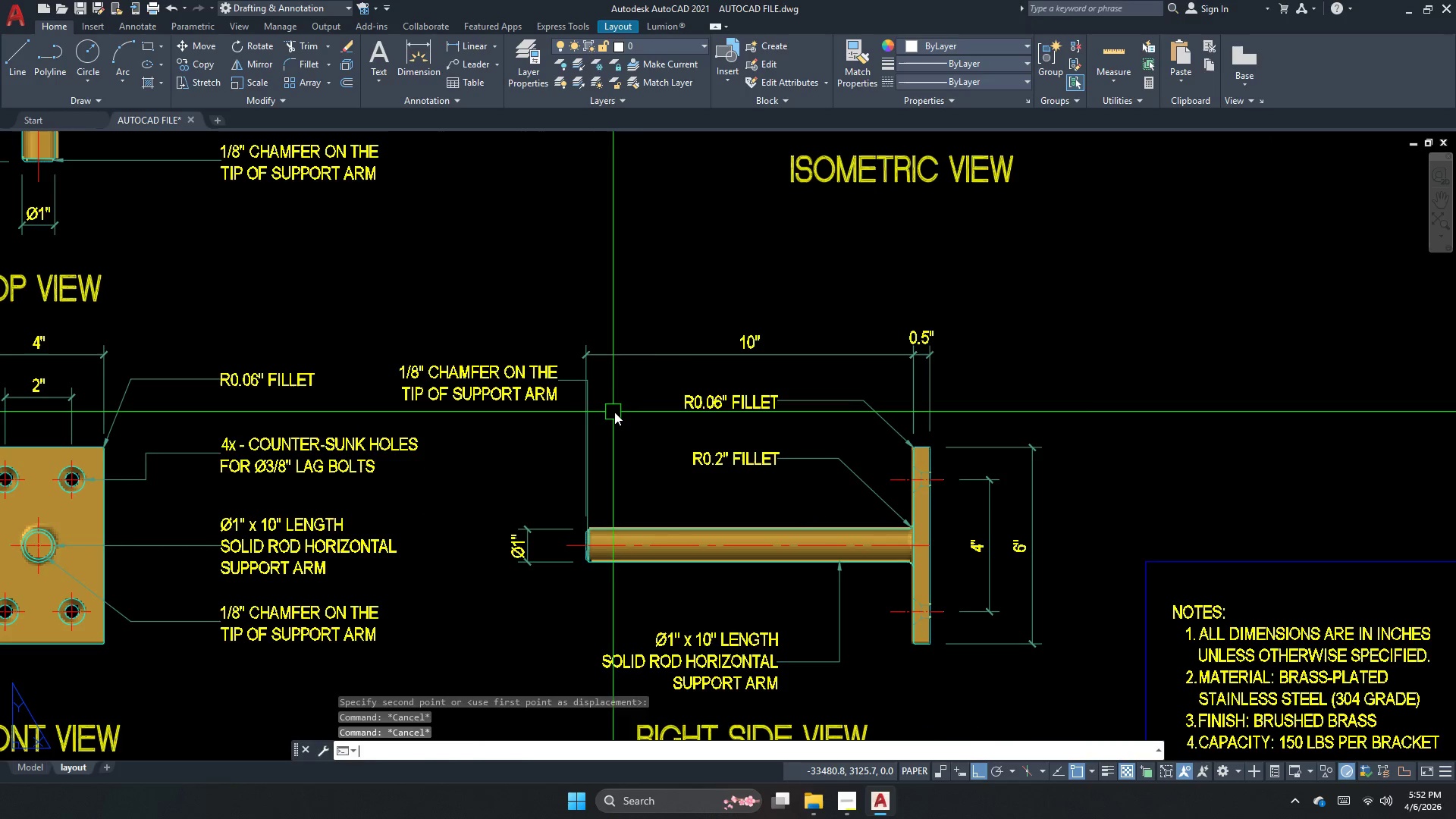 
key(Space)
 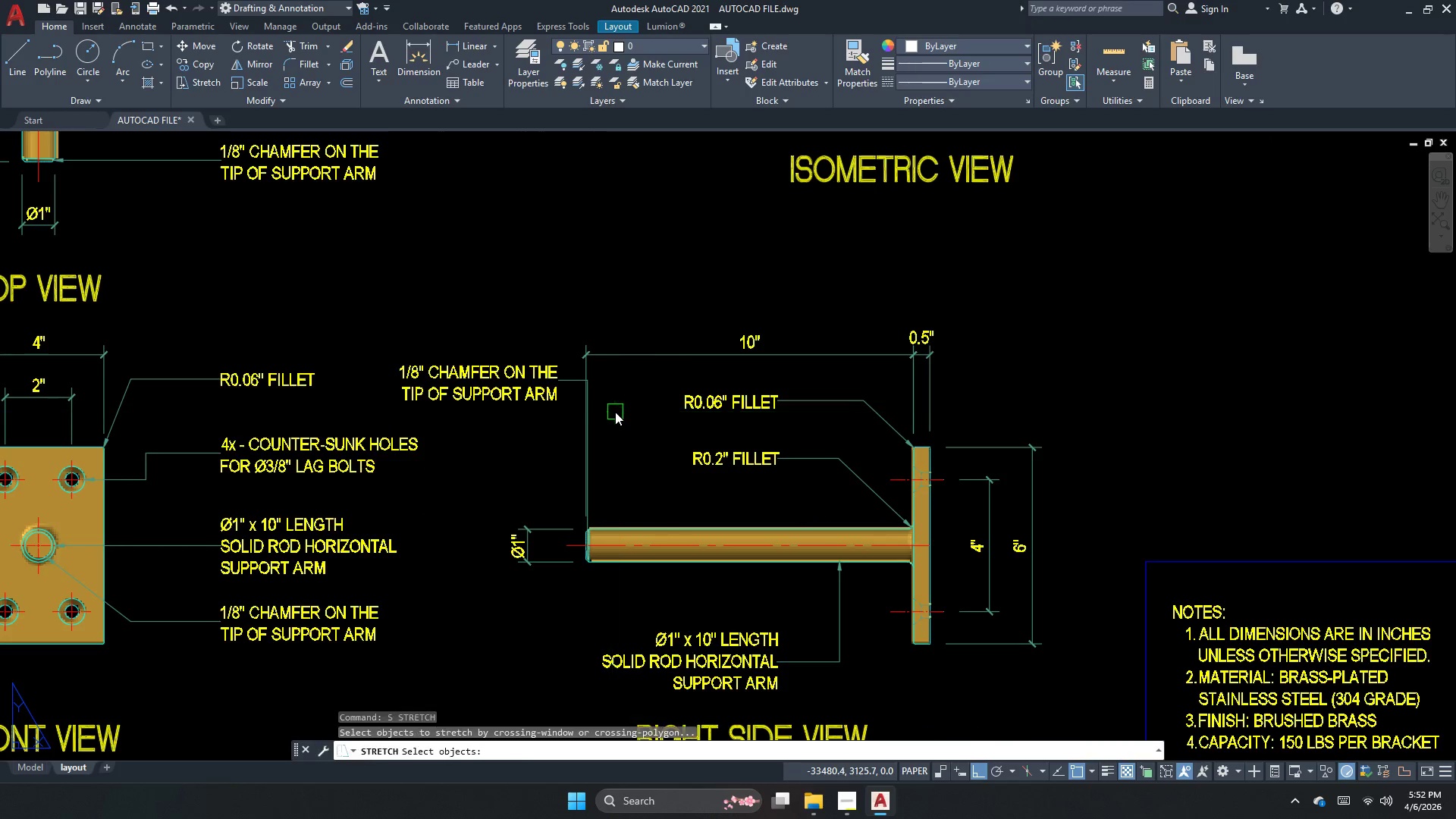 
left_click_drag(start_coordinate=[615, 412], to_coordinate=[581, 395])
 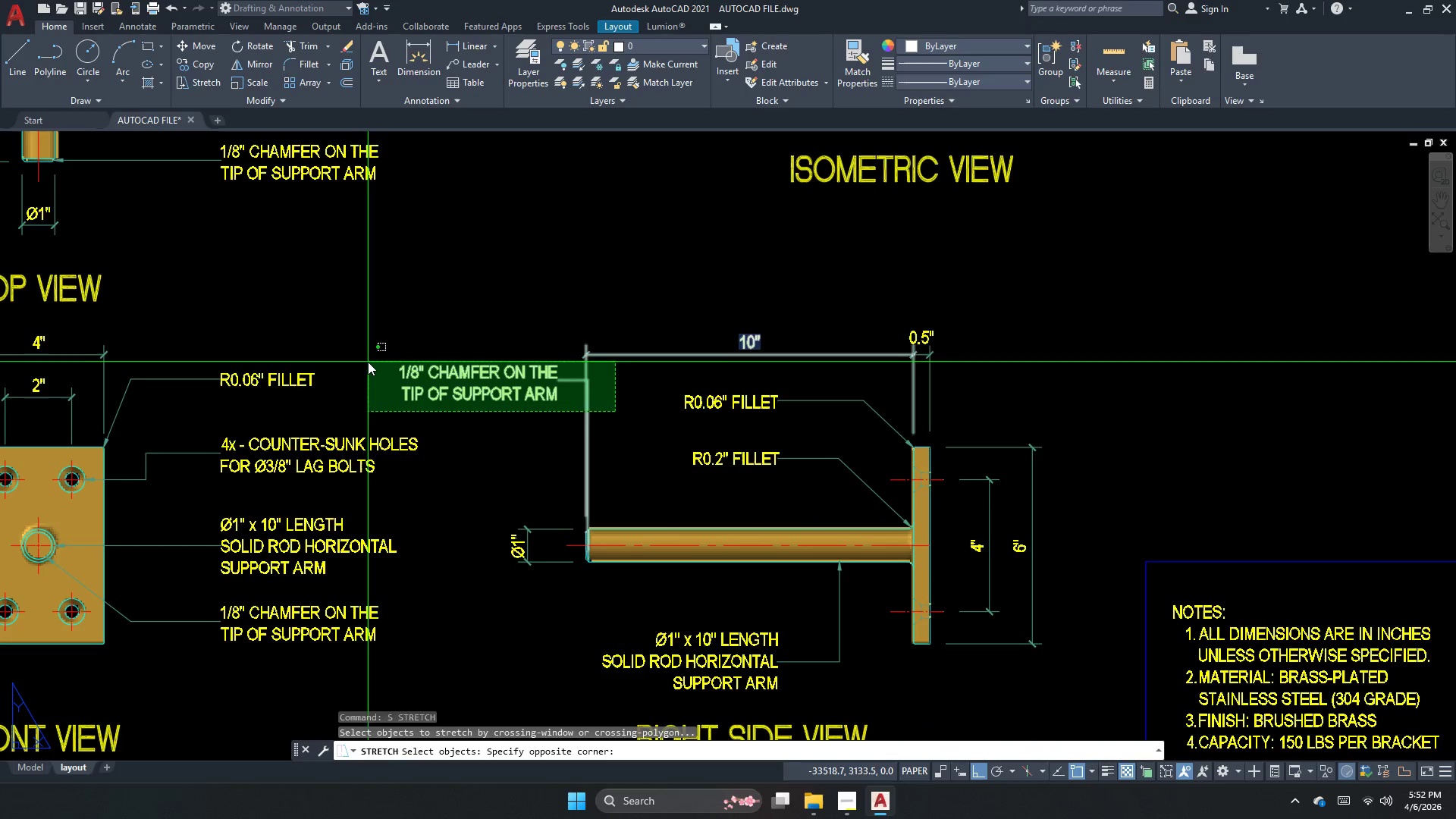 
left_click([372, 359])
 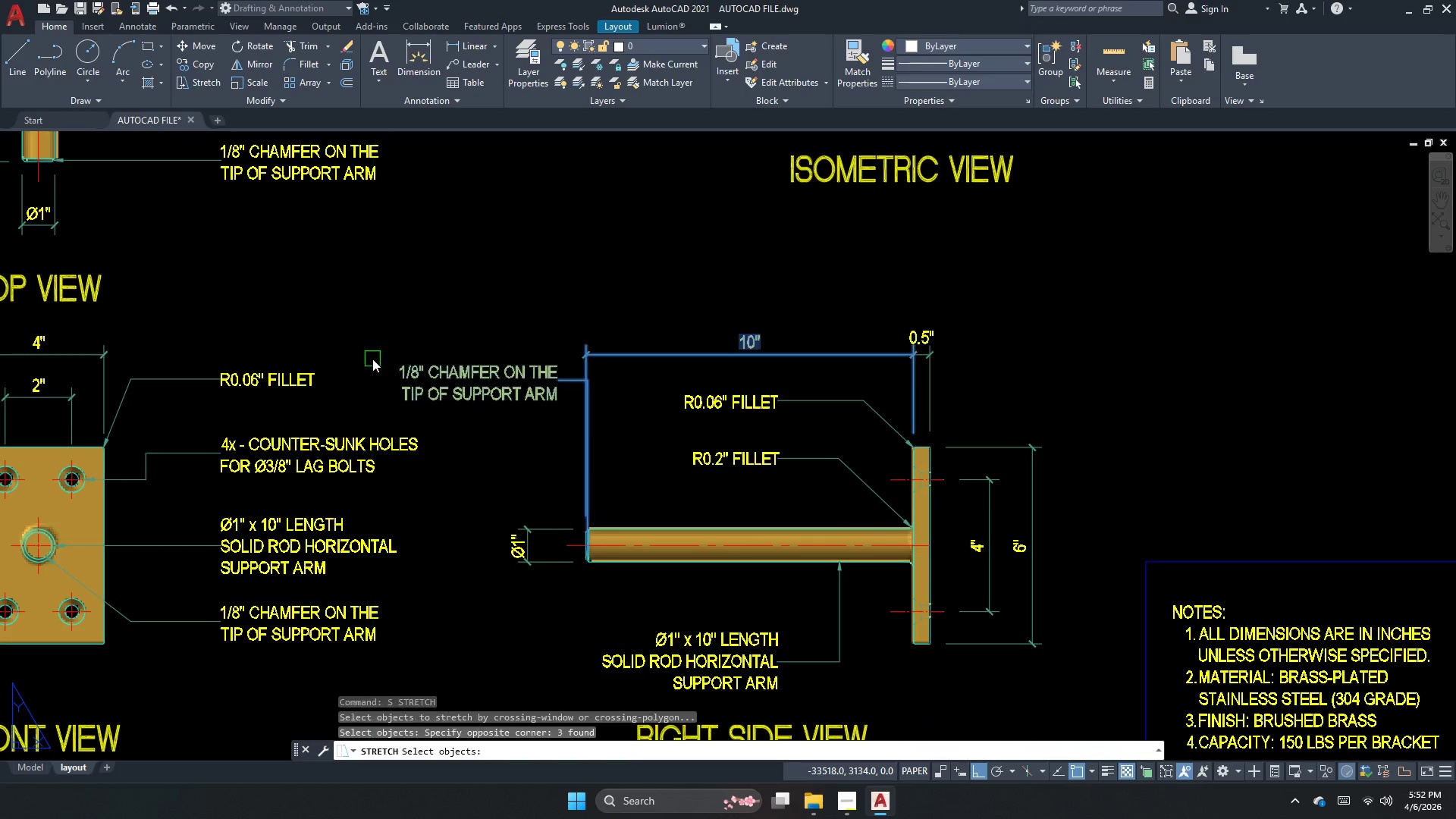 
key(Space)
 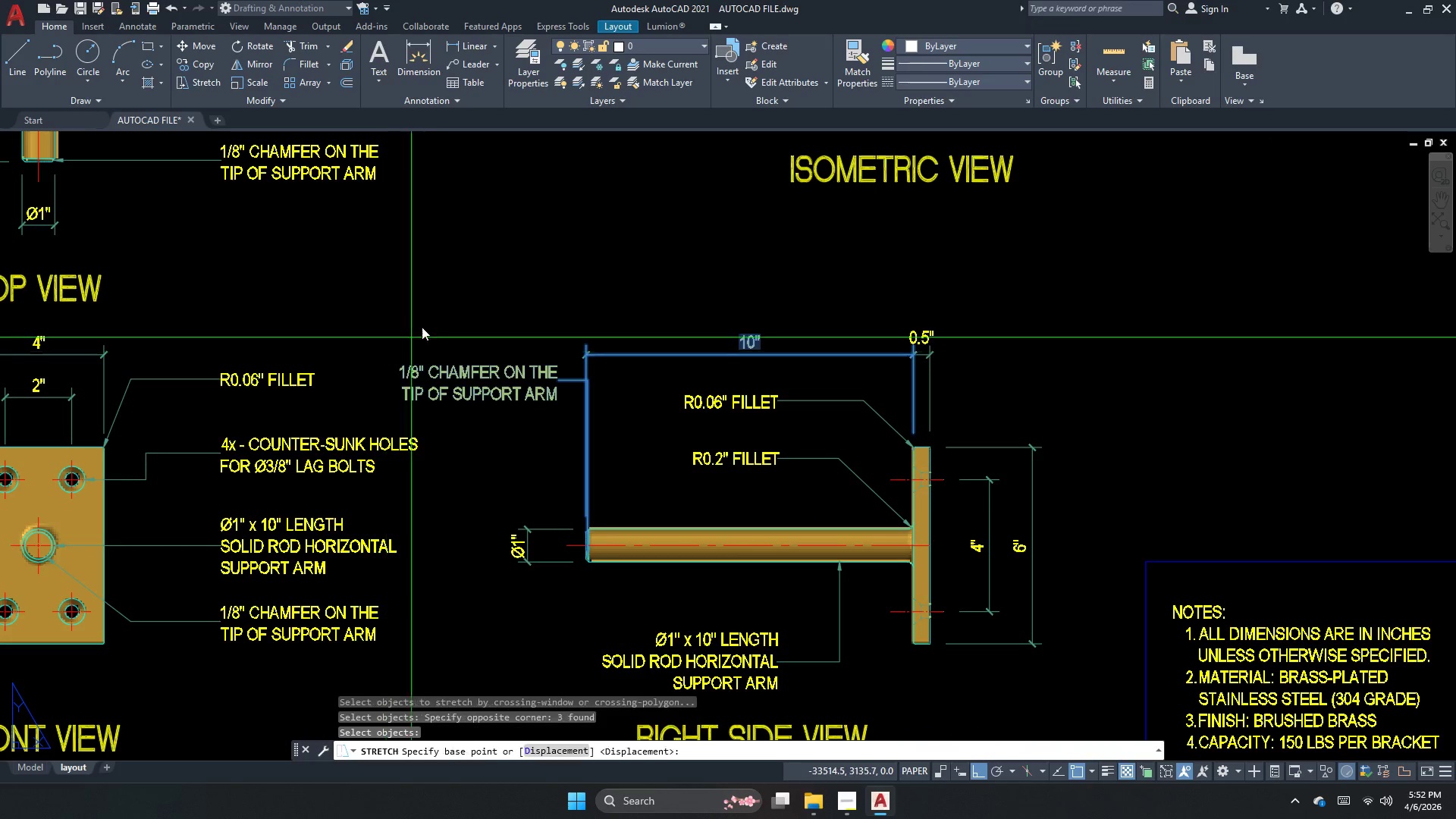 
left_click_drag(start_coordinate=[454, 302], to_coordinate=[447, 305])
 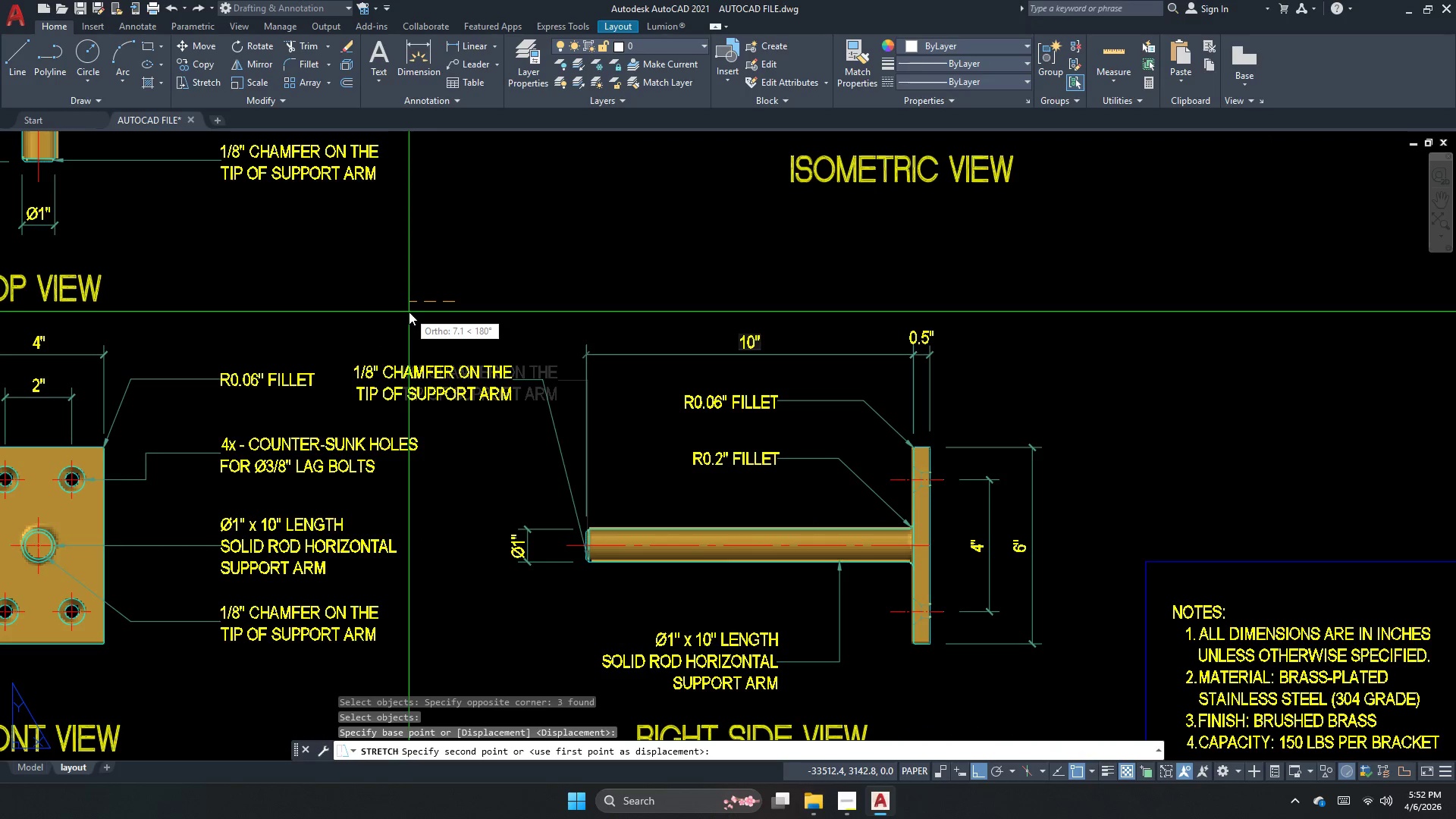 
left_click([409, 312])
 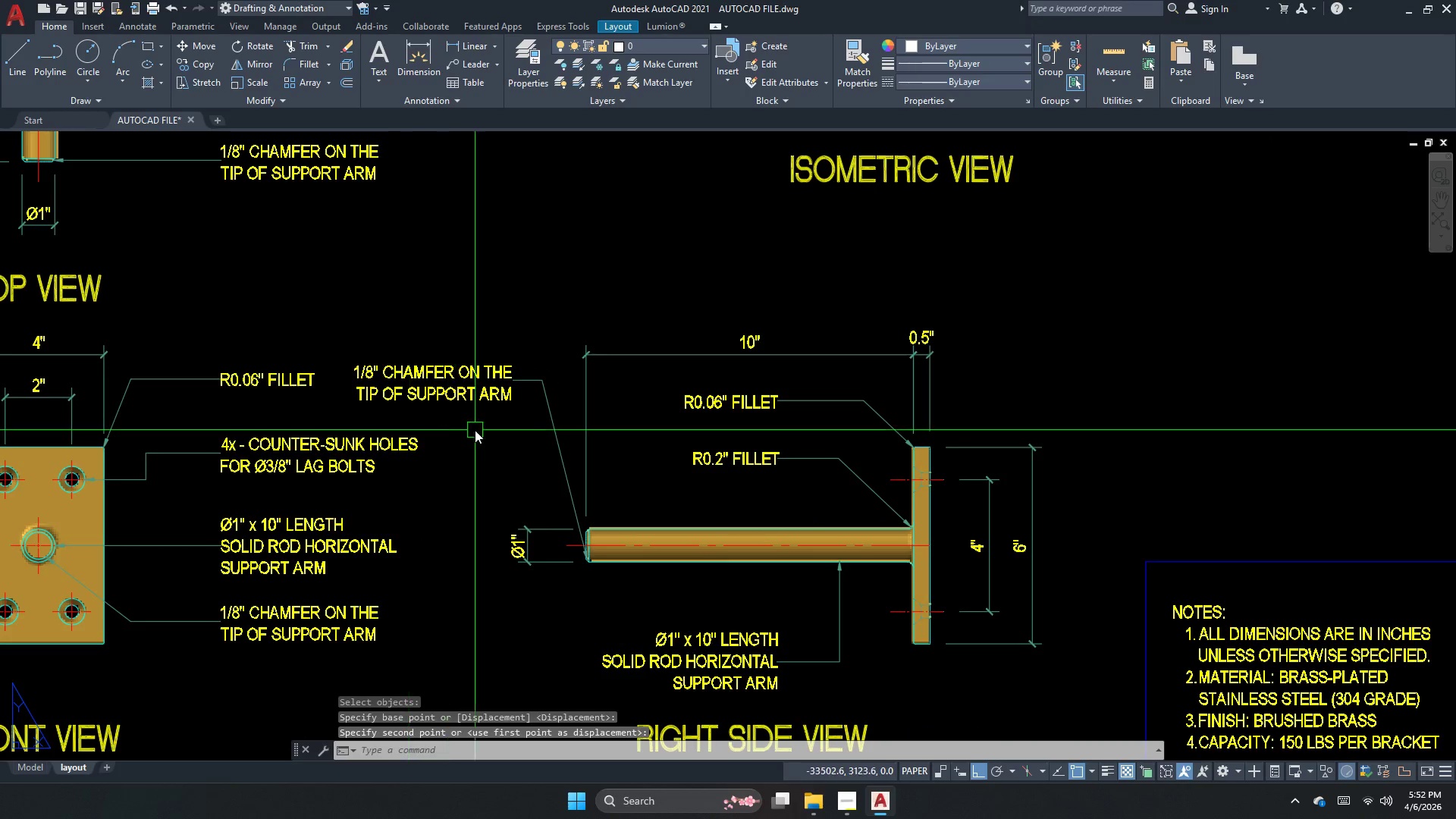 
key(Escape)
 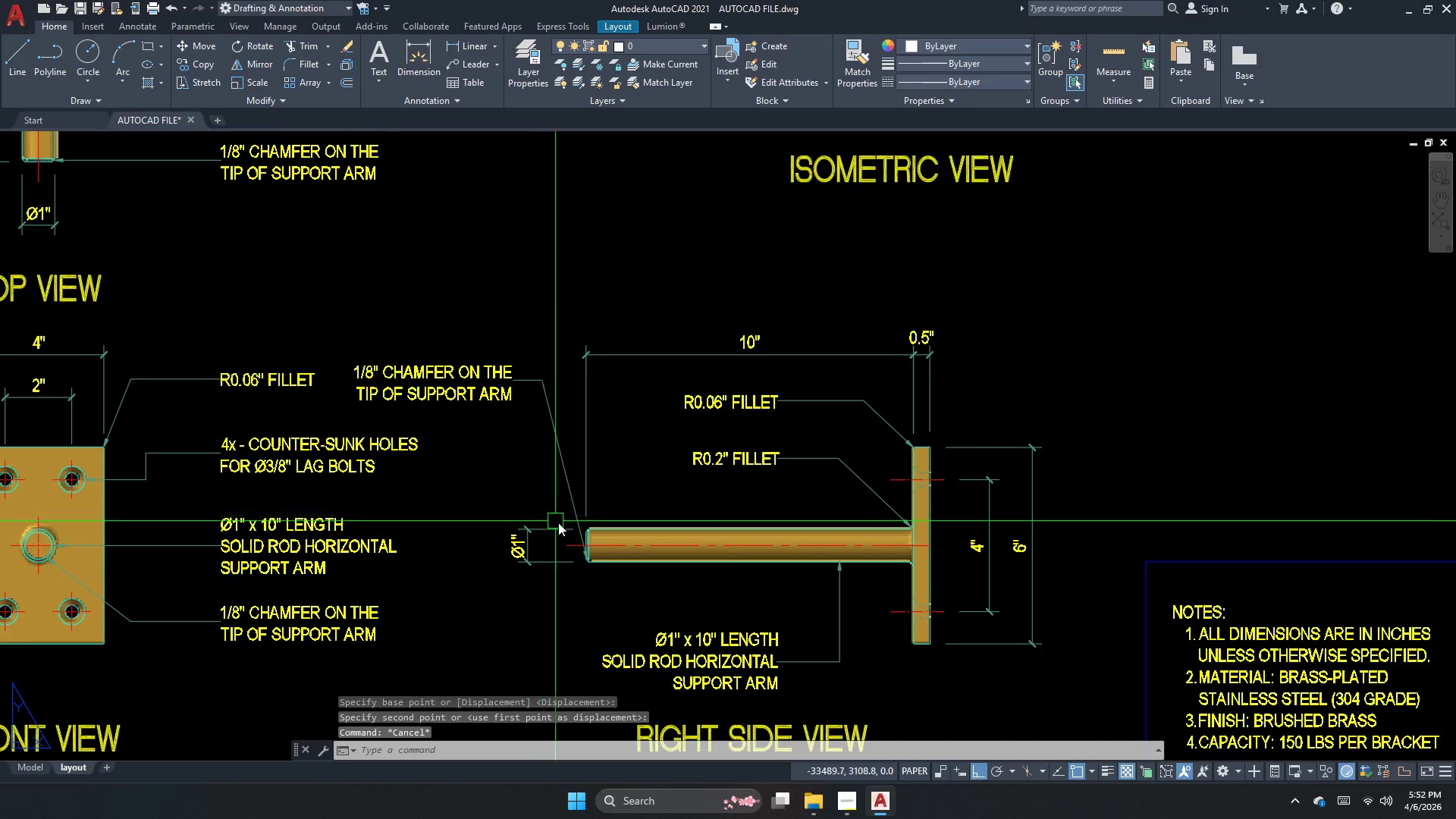 
scroll: coordinate [562, 522], scroll_direction: up, amount: 2.0
 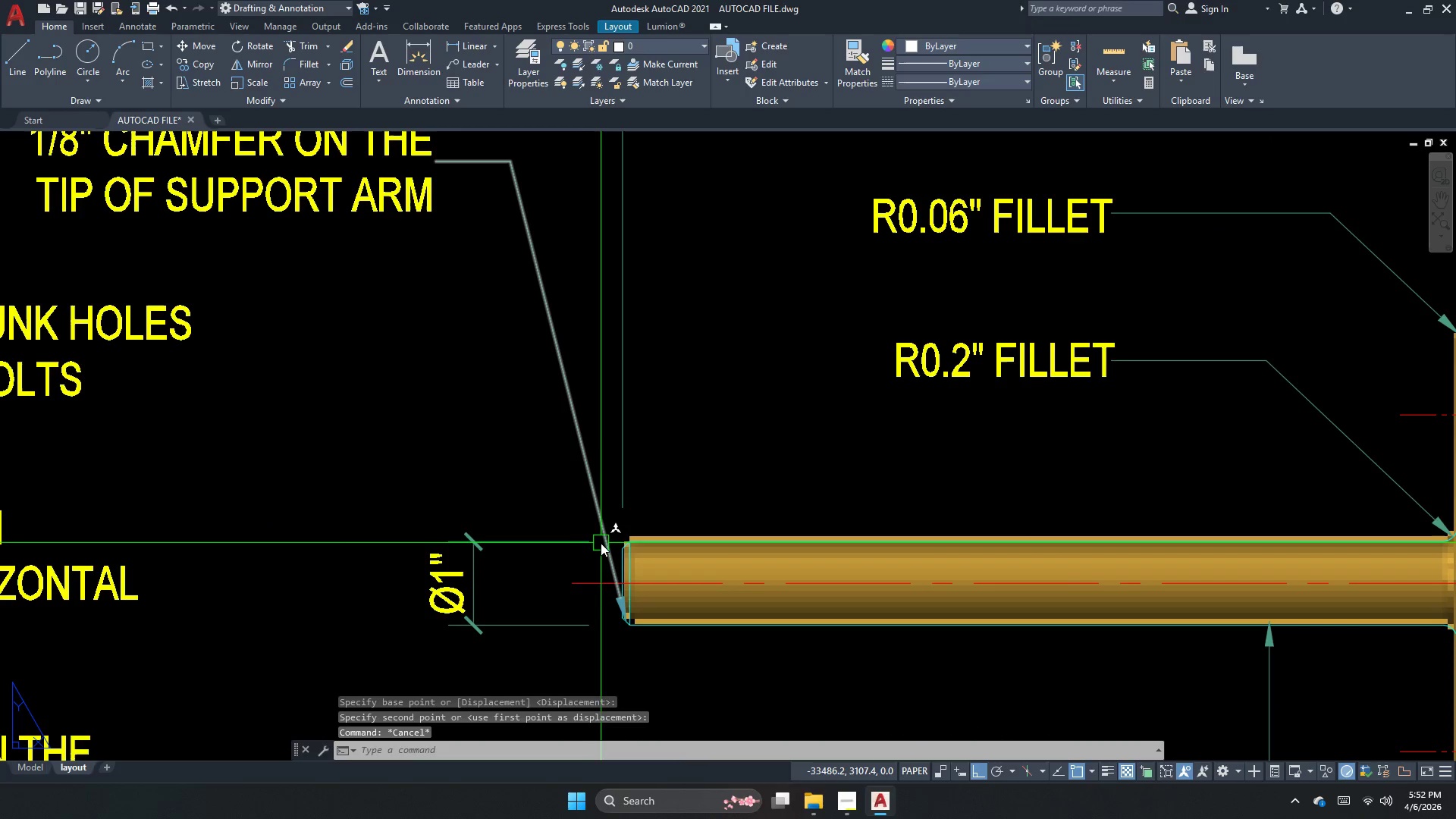 
left_click([602, 543])
 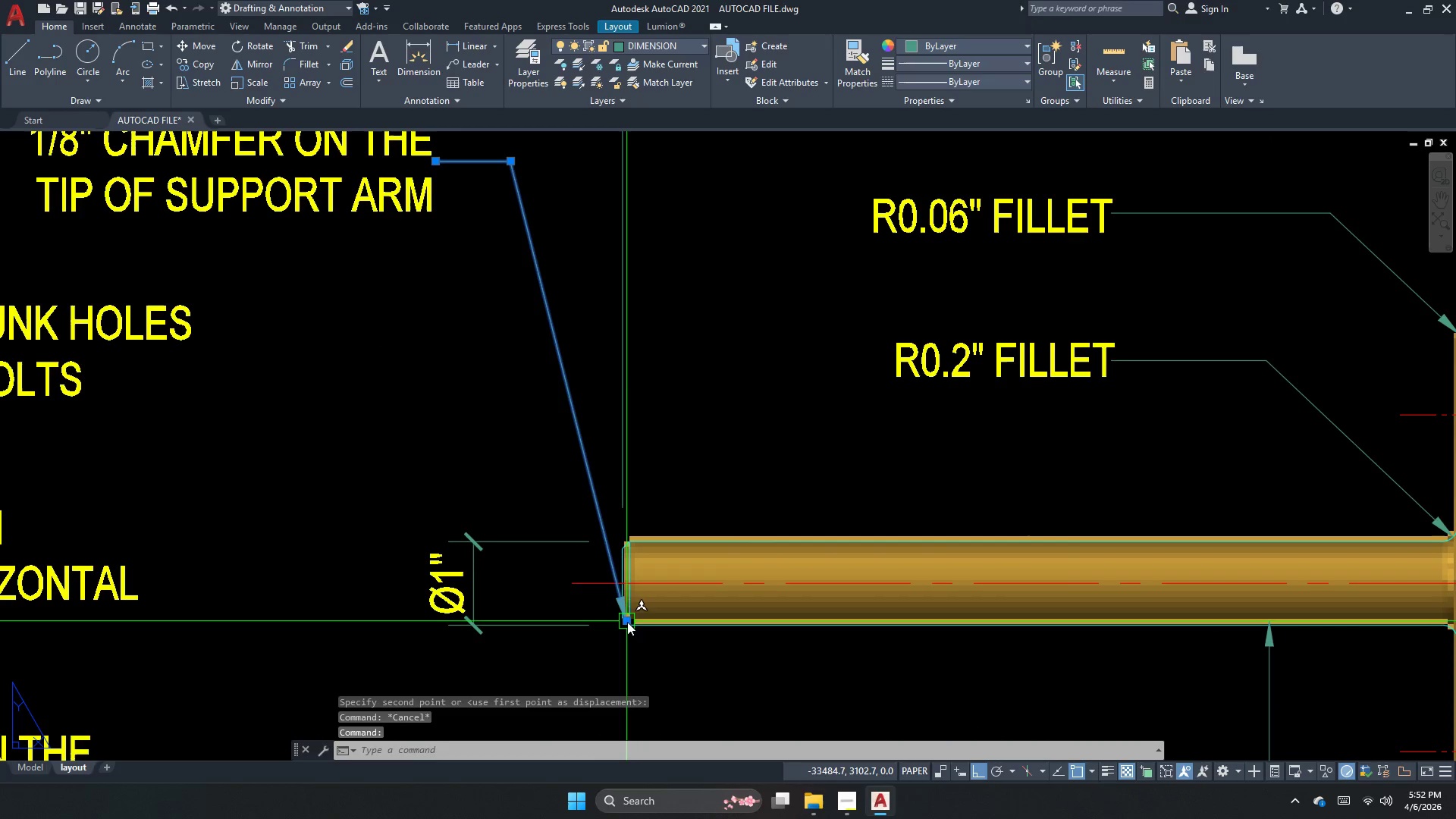 
left_click_drag(start_coordinate=[627, 622], to_coordinate=[631, 622])
 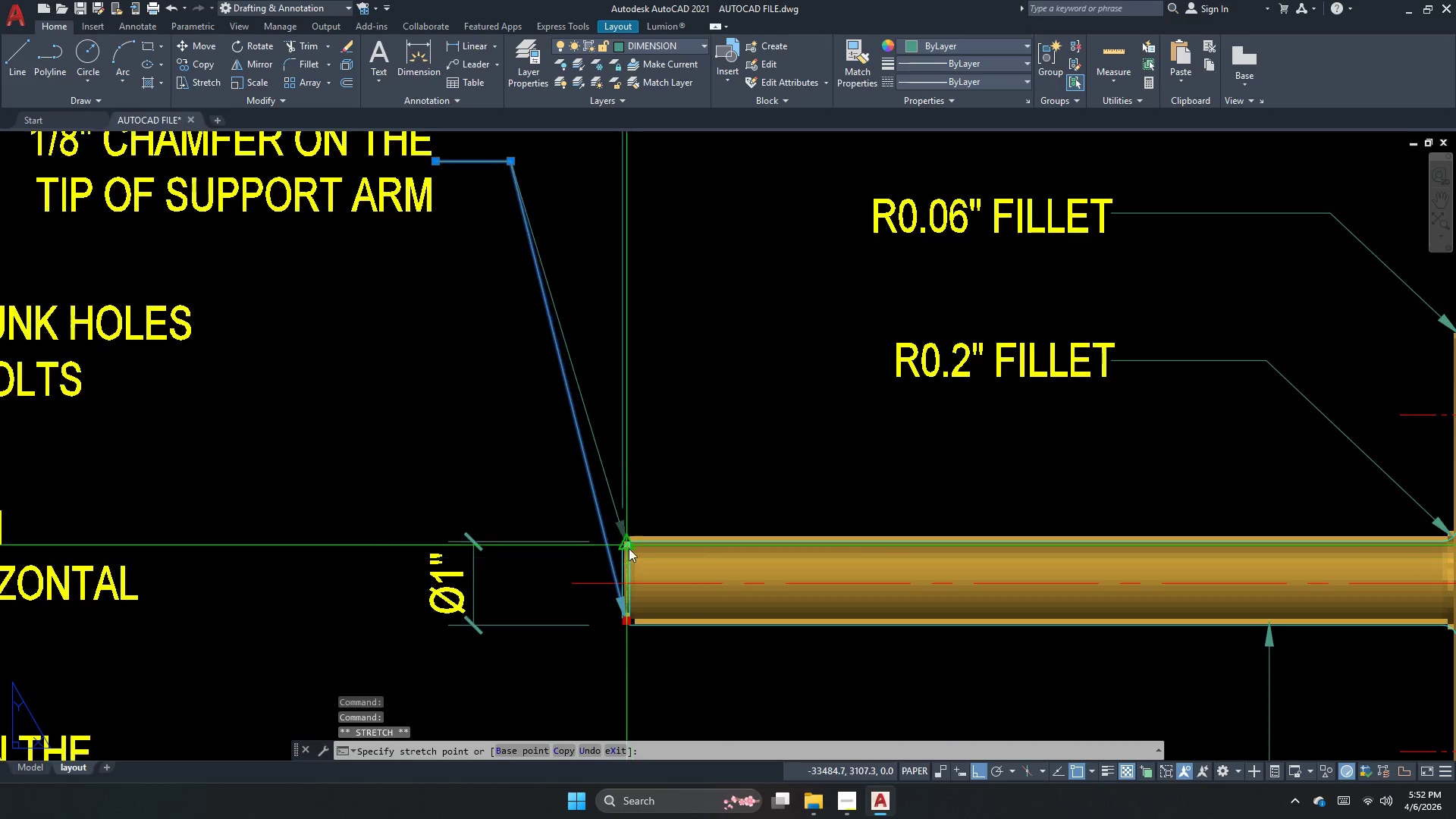 
scroll: coordinate [627, 546], scroll_direction: up, amount: 1.0
 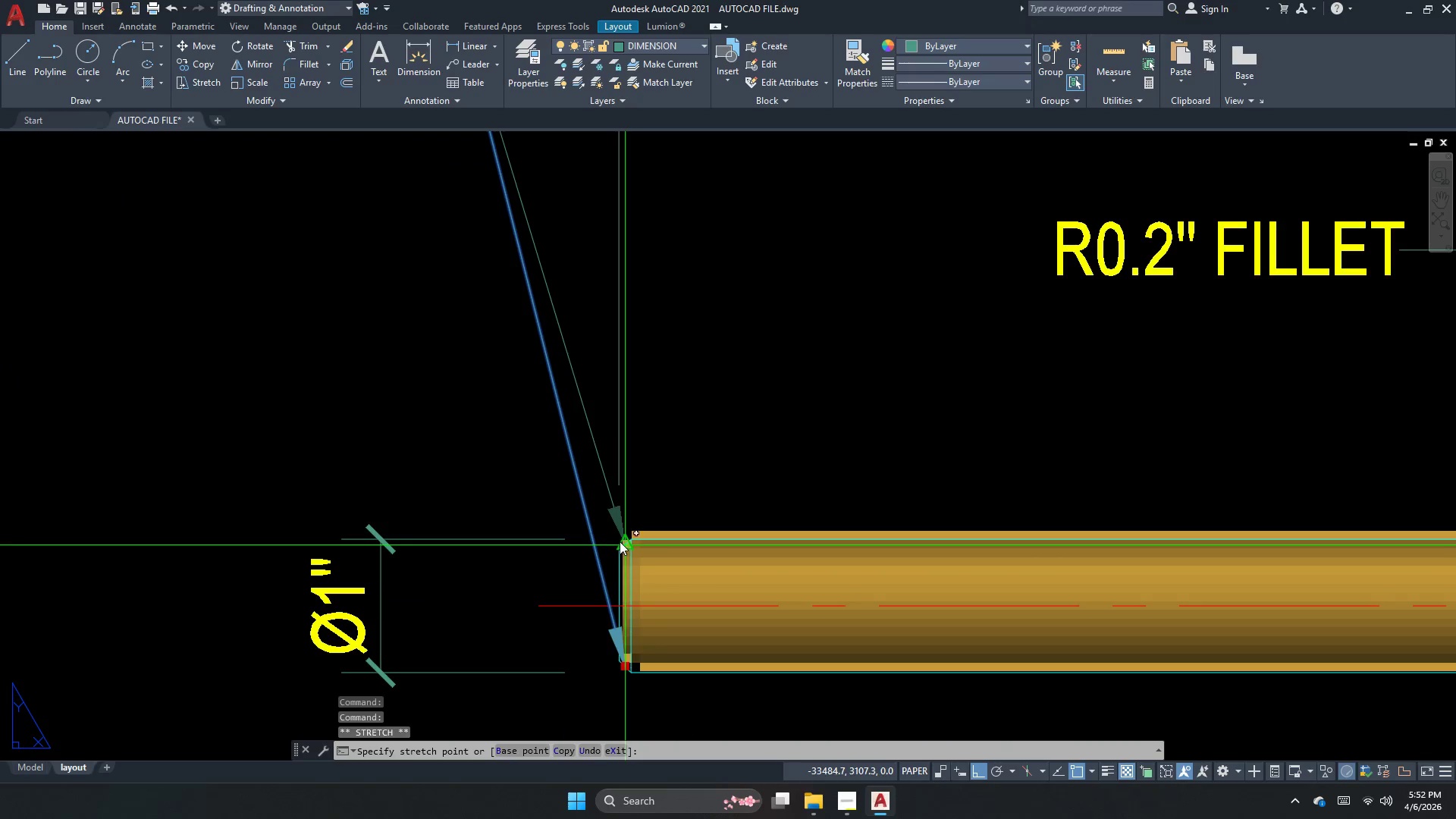 
left_click([620, 541])
 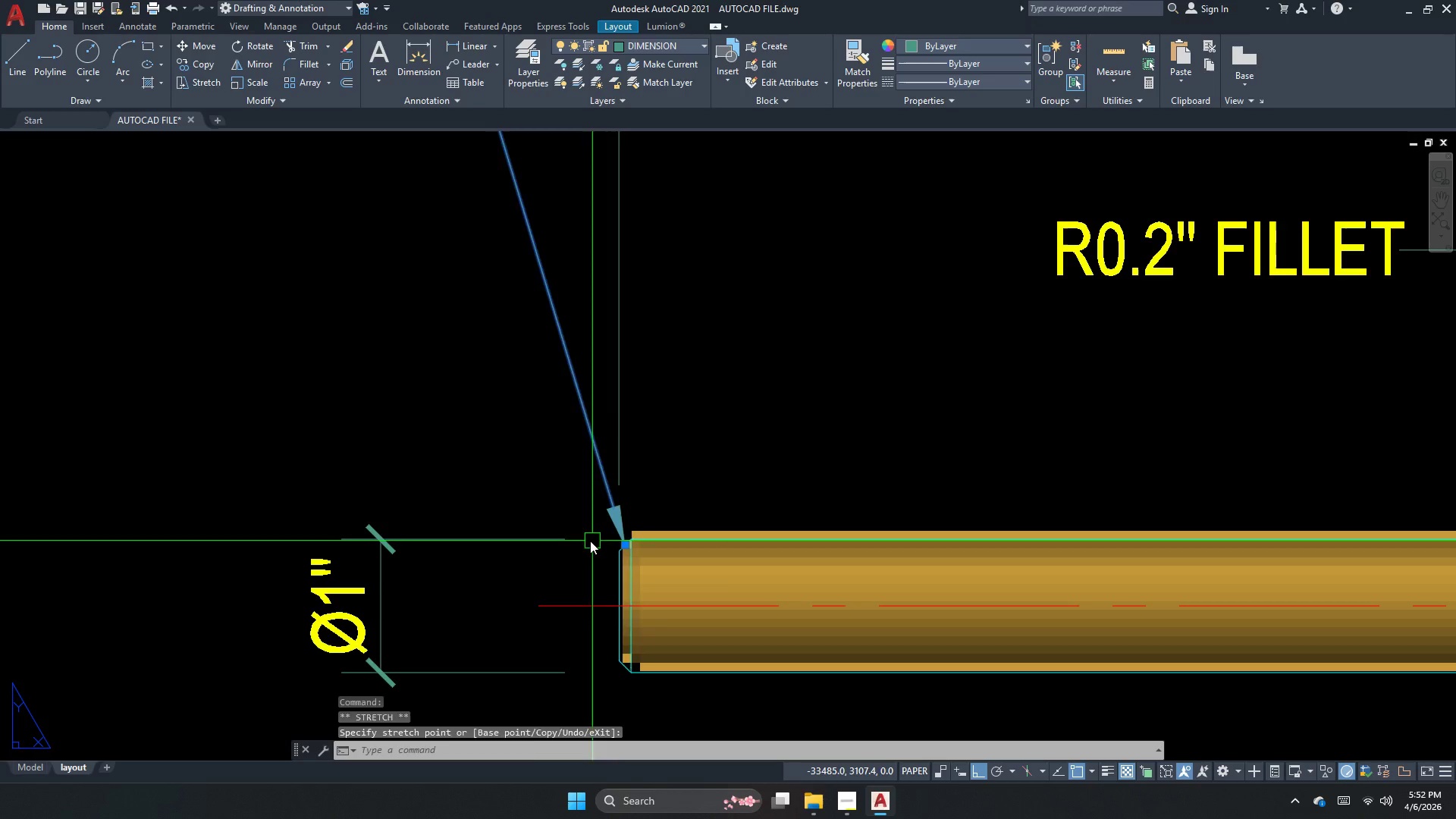 
key(Escape)
 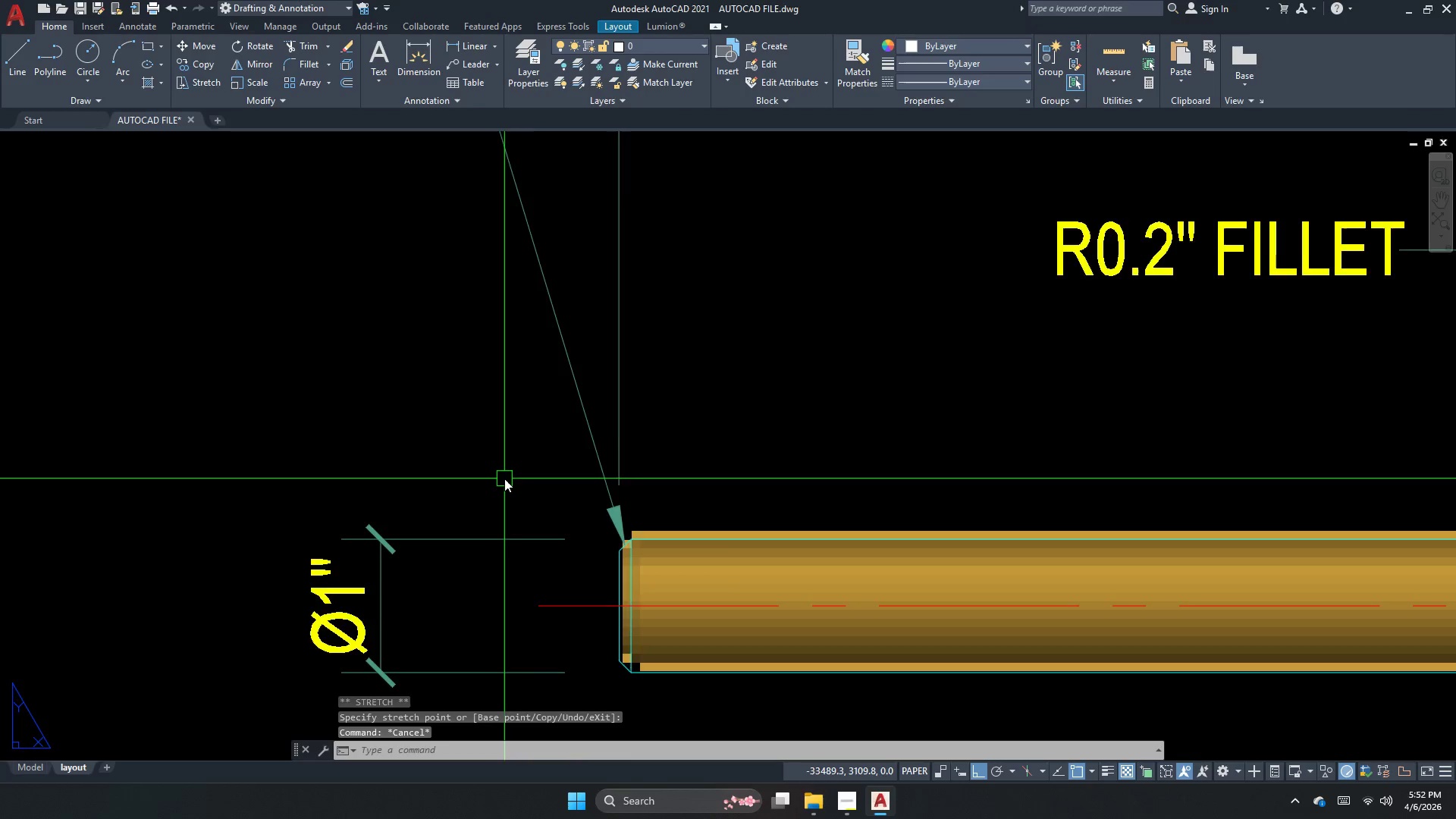 
key(Escape)
 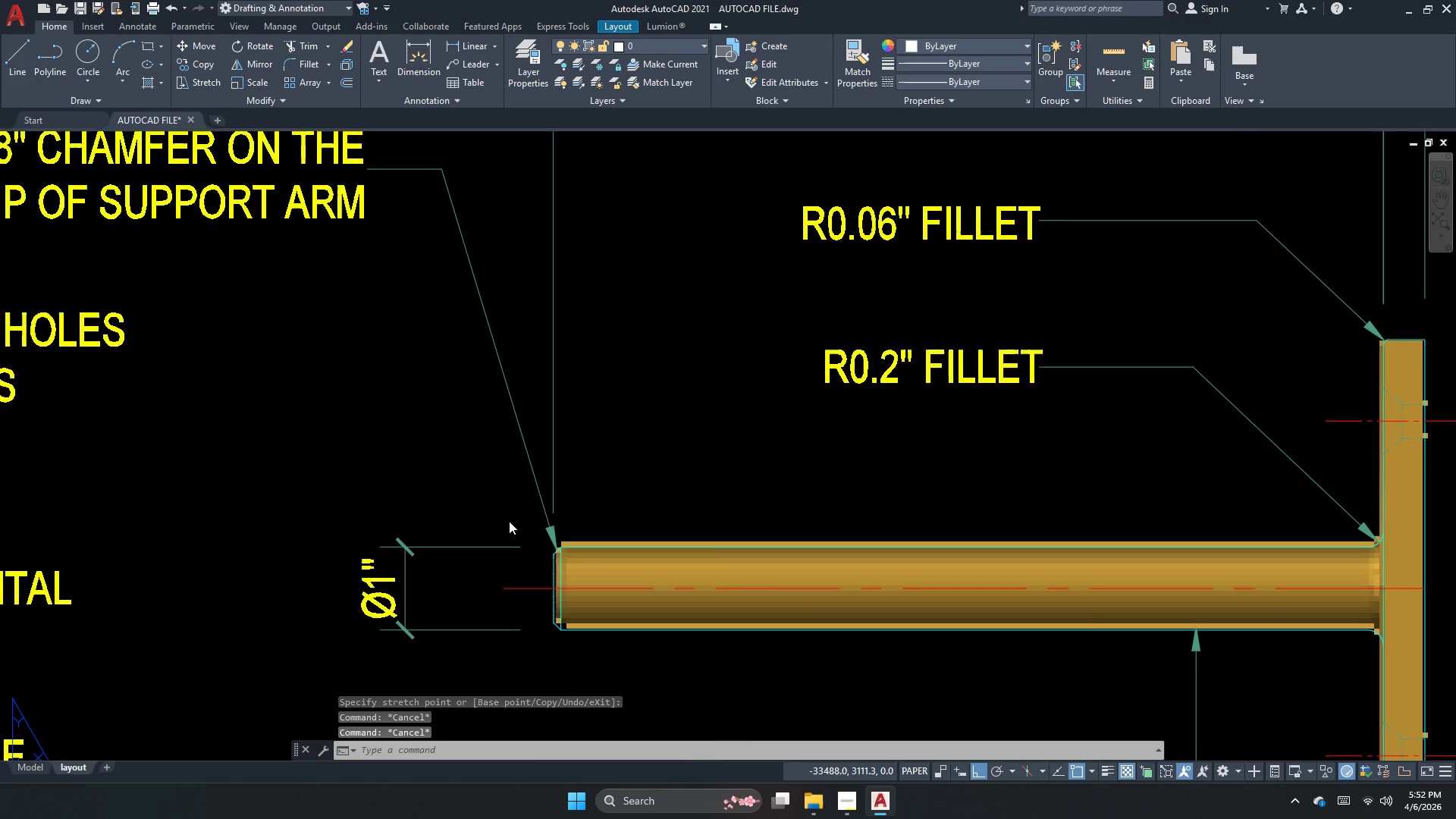 
scroll: coordinate [546, 458], scroll_direction: up, amount: 1.0
 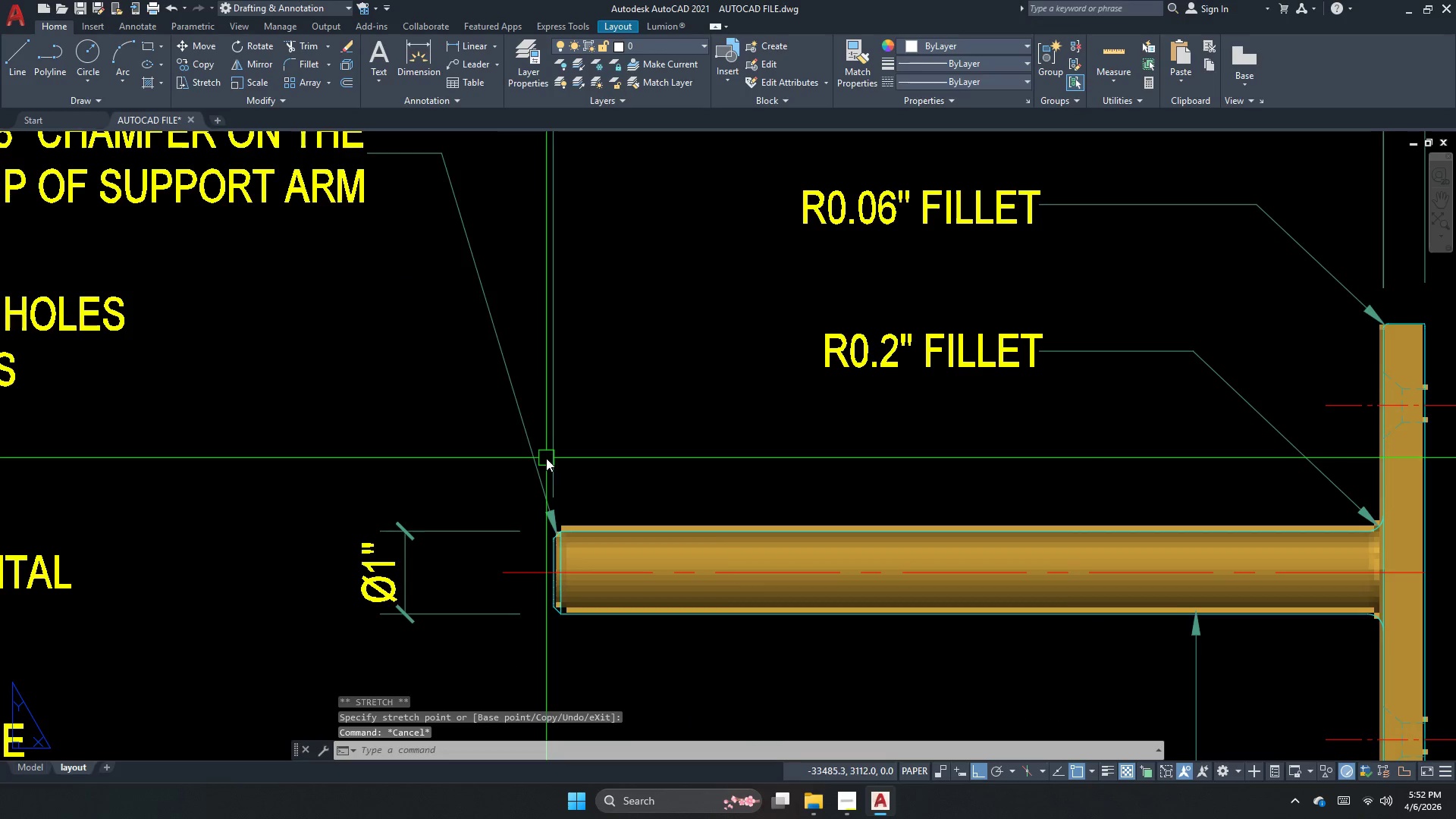 
key(S)
 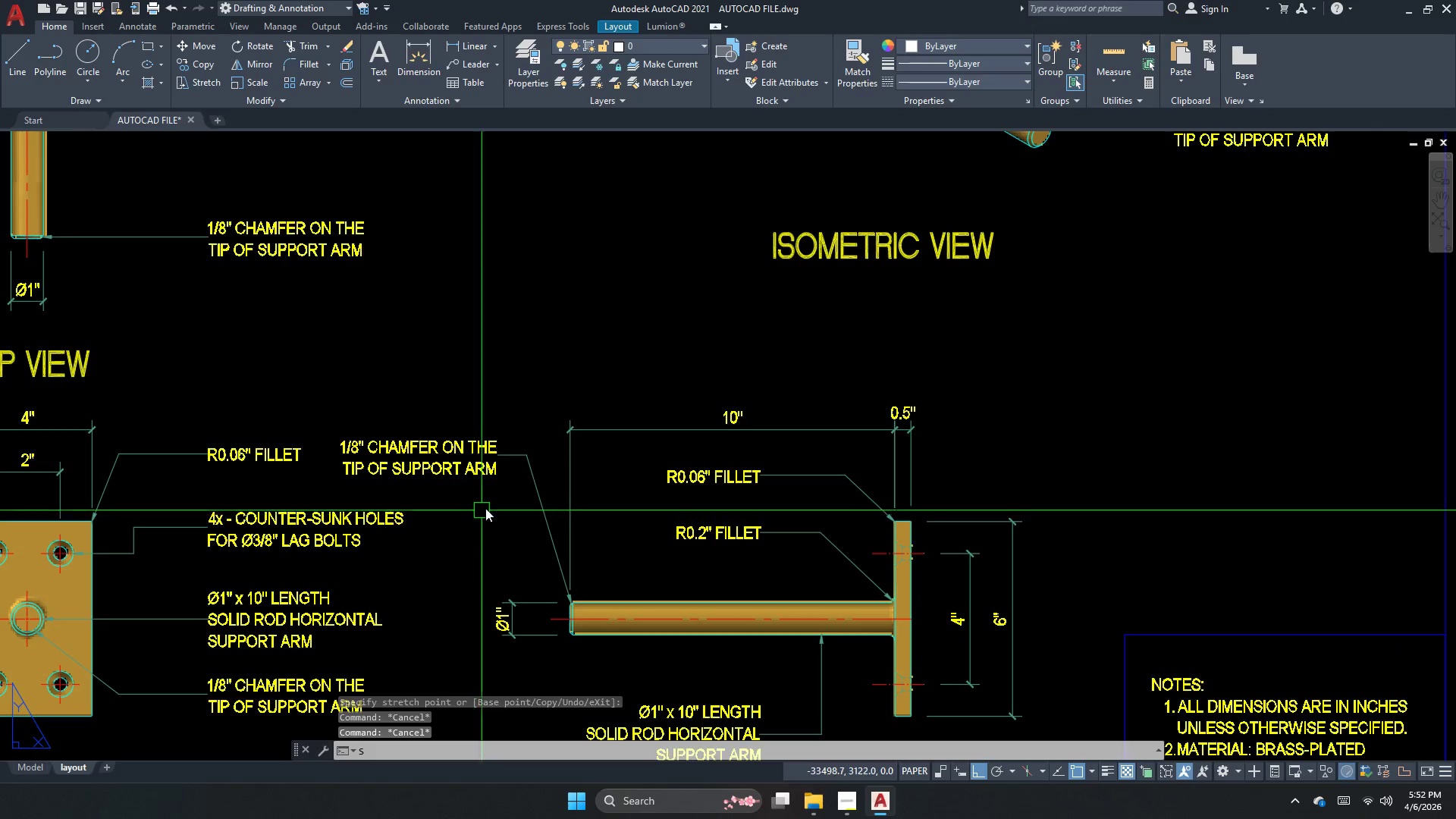 
scroll: coordinate [552, 580], scroll_direction: down, amount: 2.0
 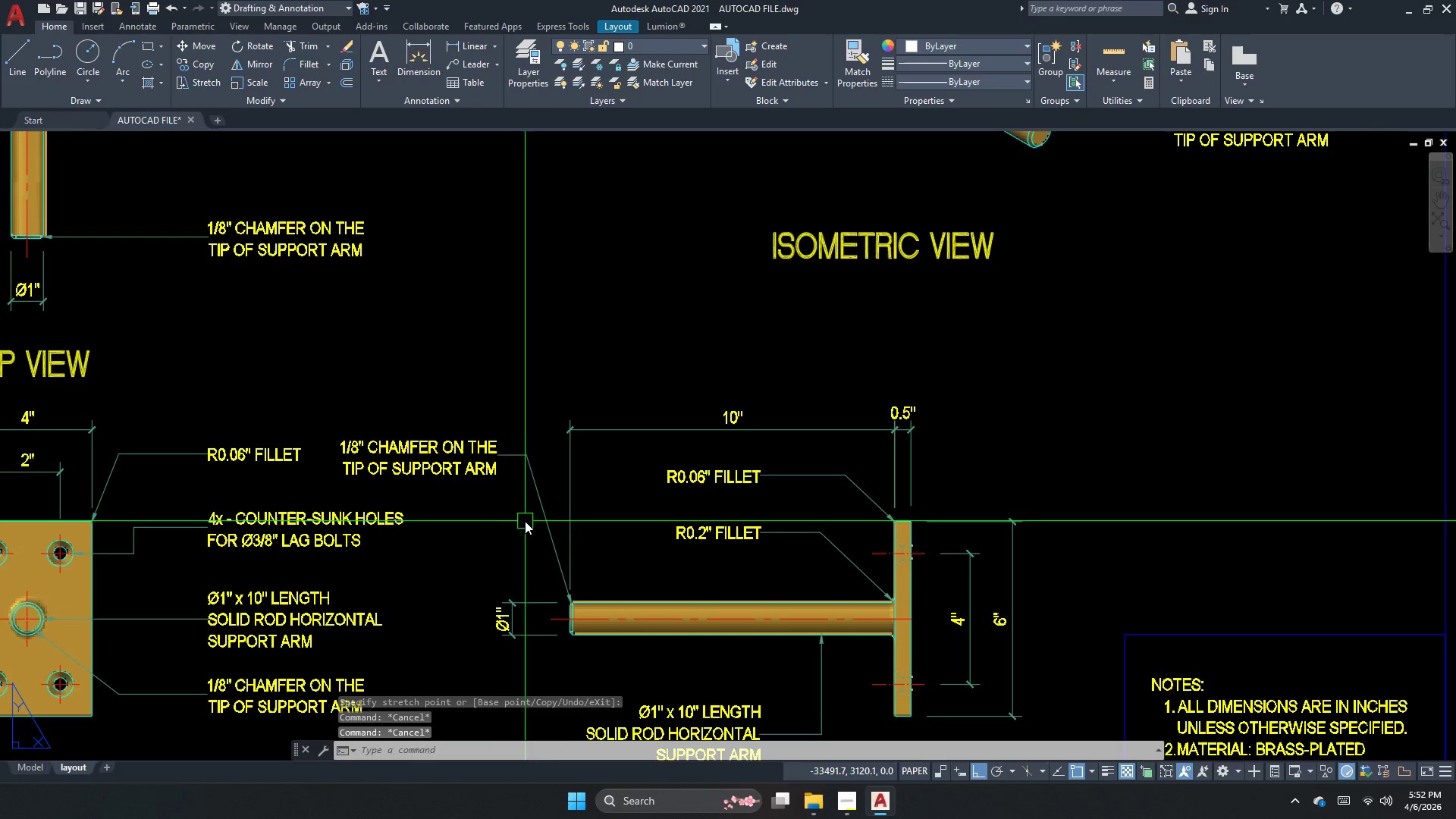 
key(Space)
 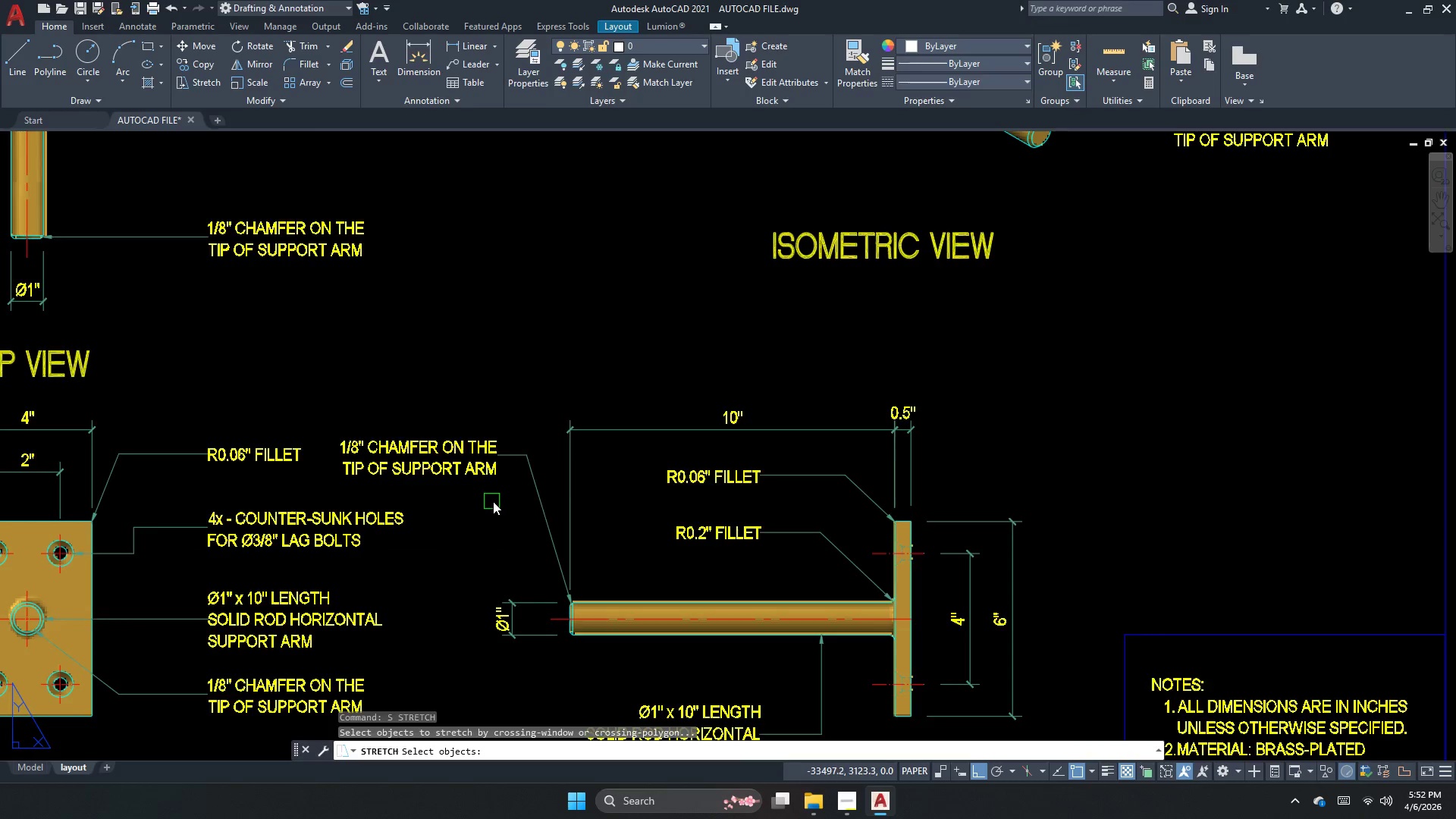 
scroll: coordinate [493, 501], scroll_direction: up, amount: 1.0
 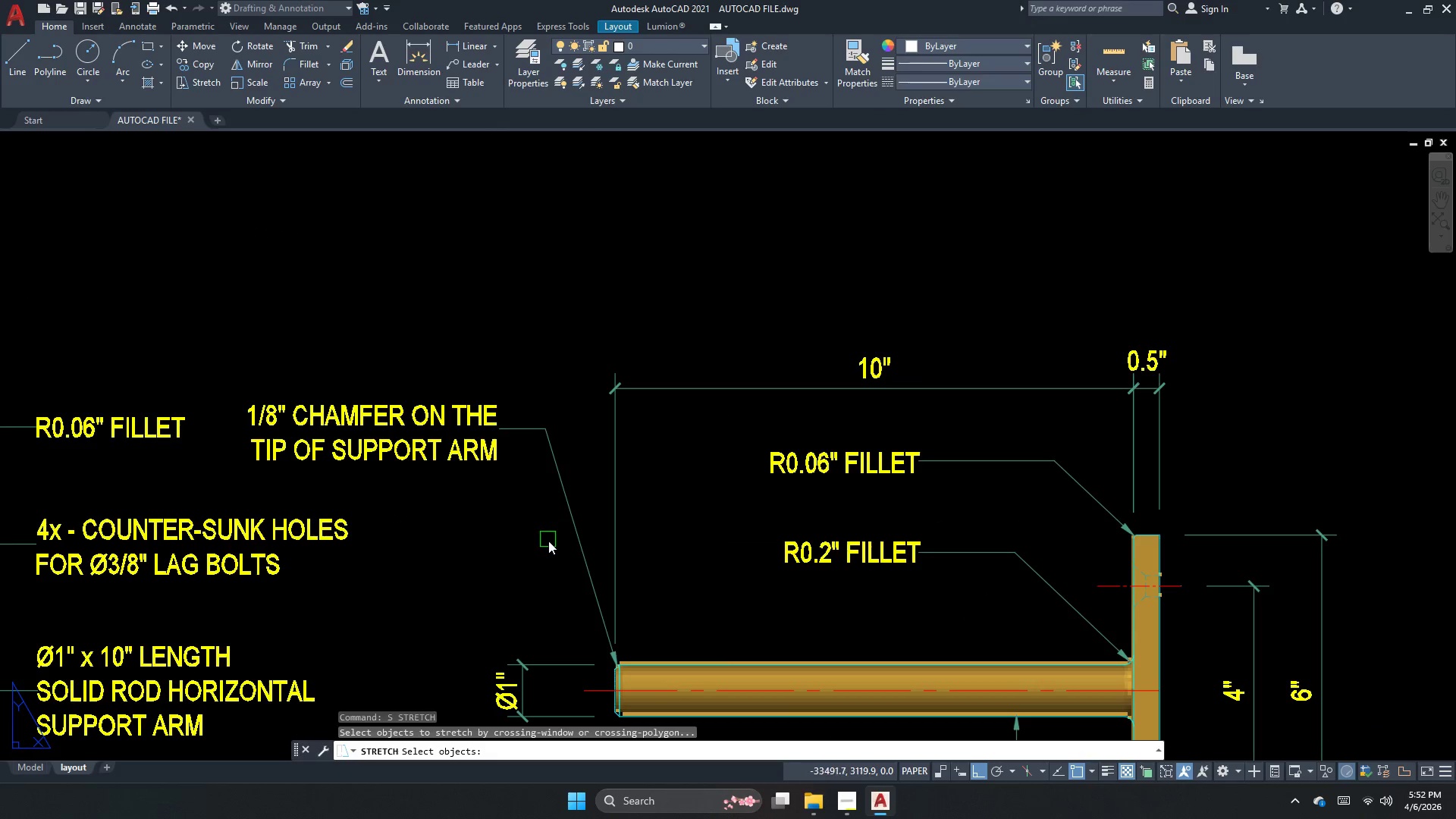 
left_click_drag(start_coordinate=[560, 541], to_coordinate=[550, 512])
 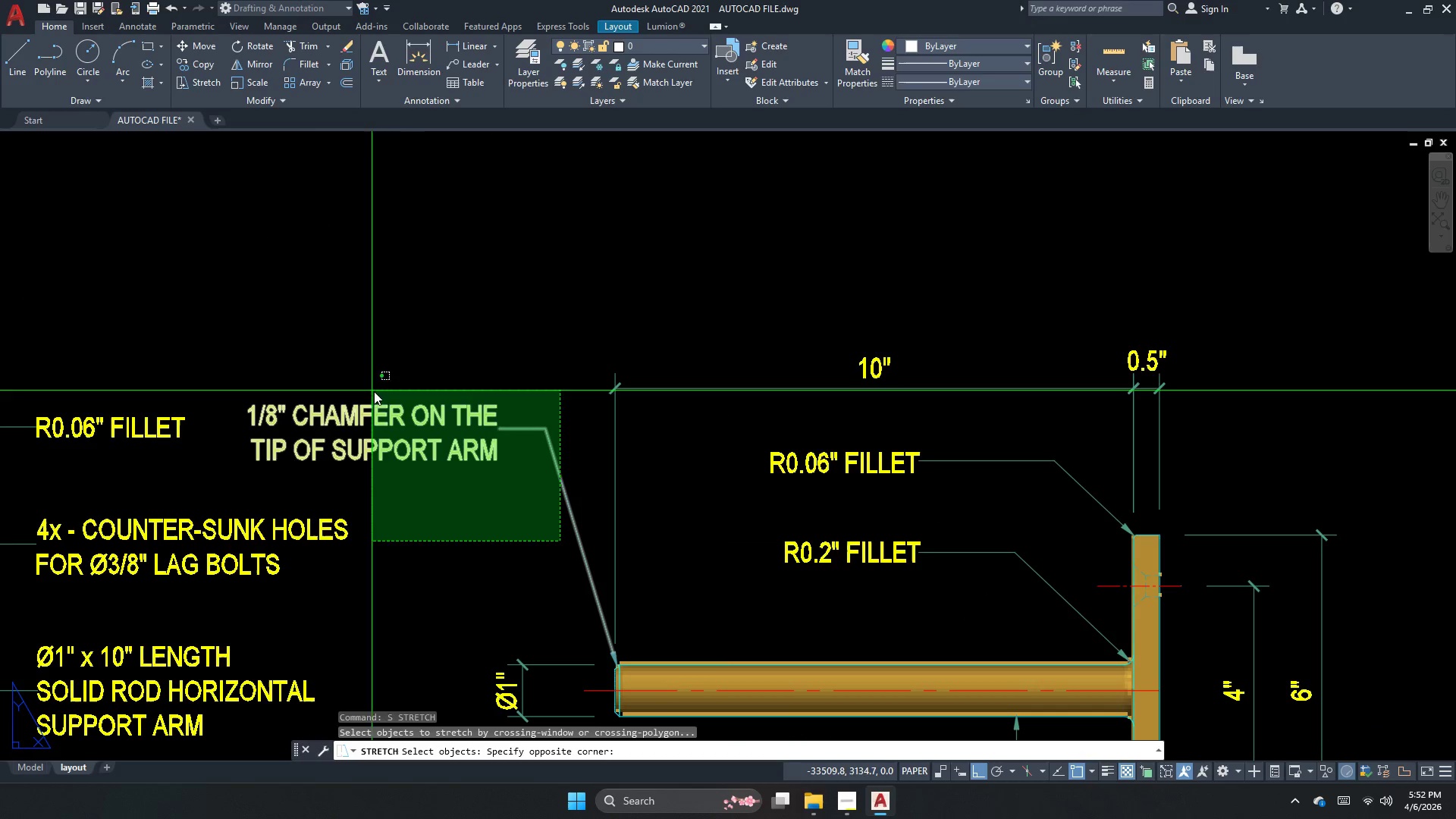 
key(Escape)
 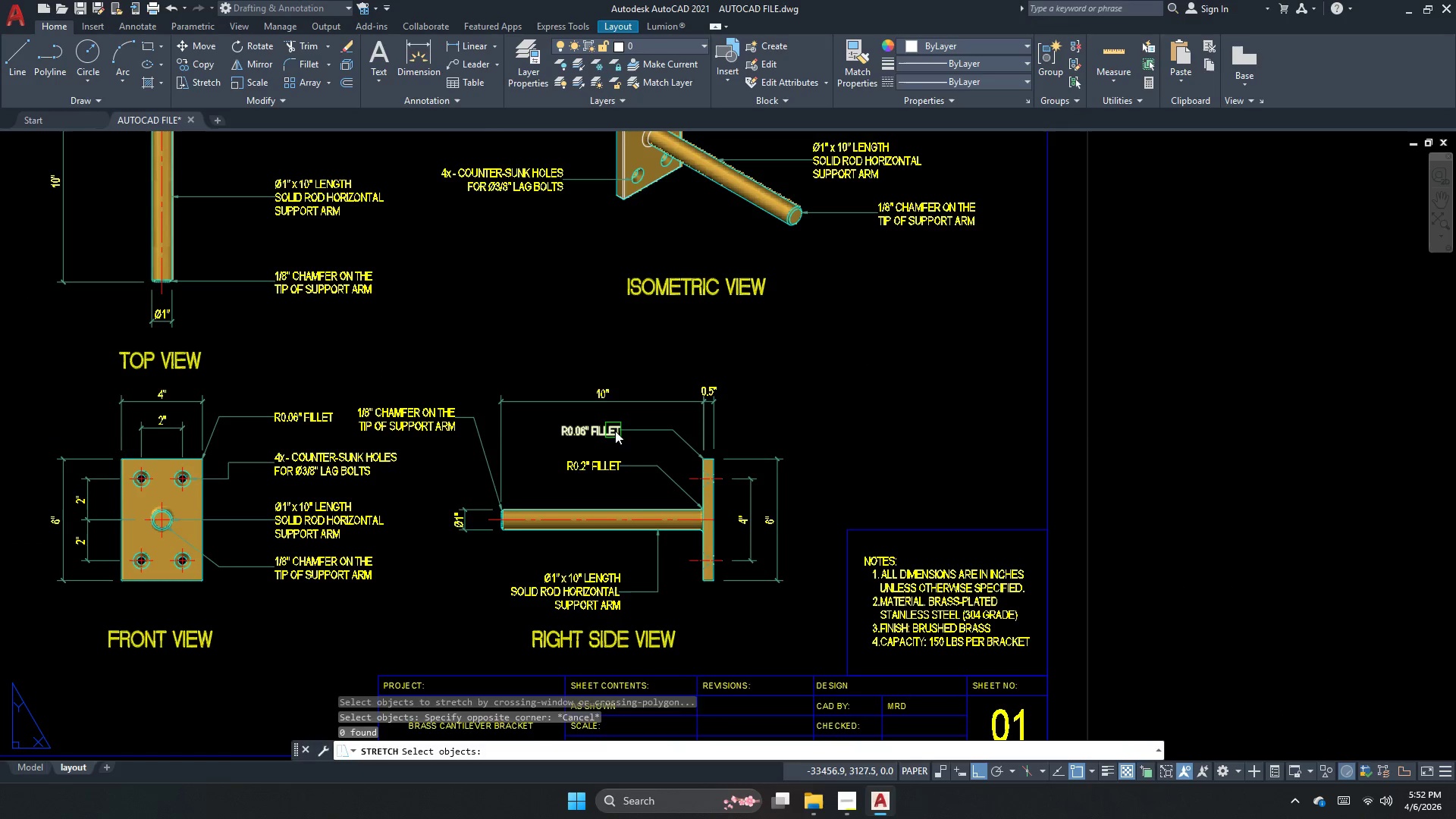 
key(Escape)
 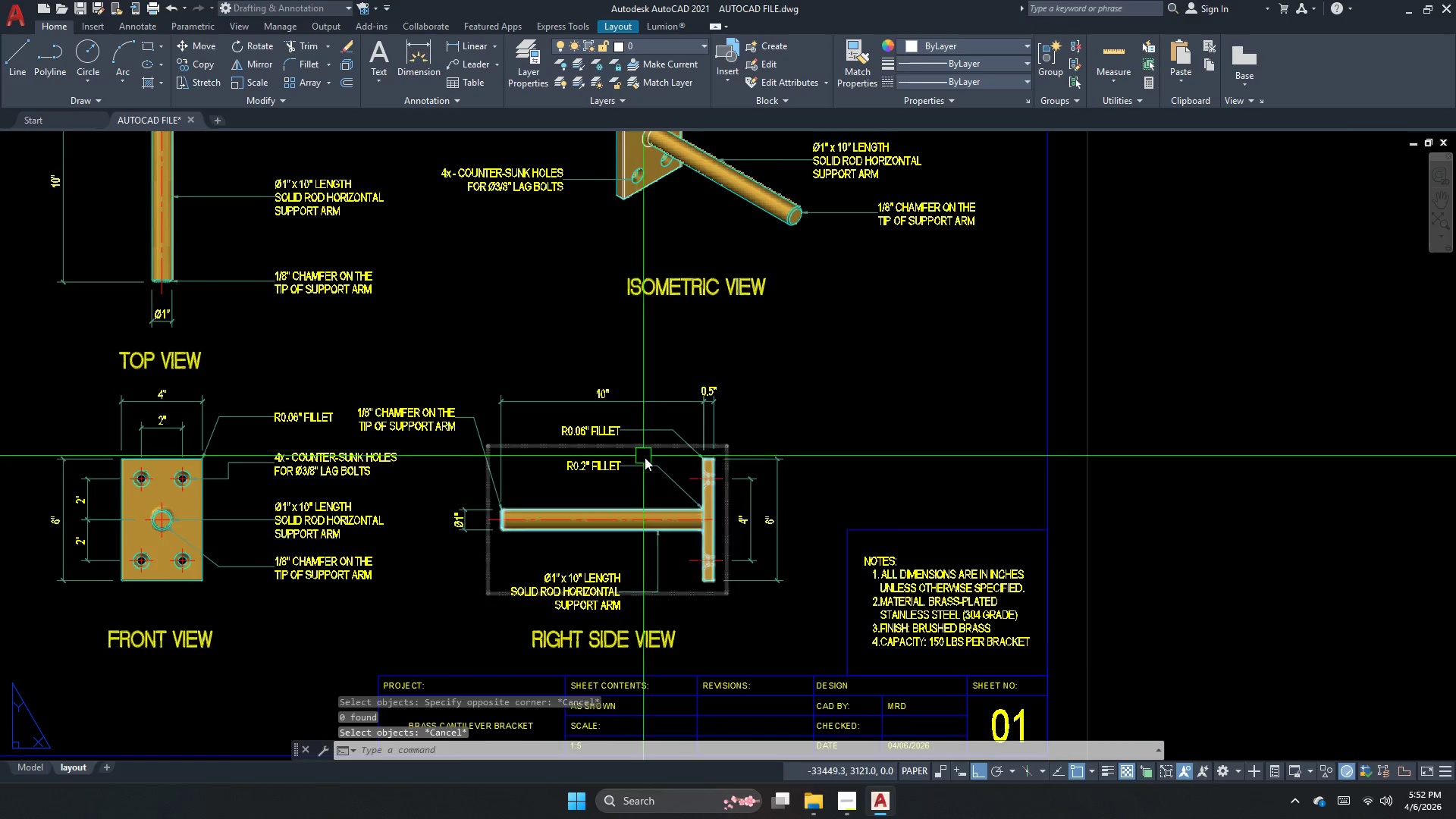 
scroll: coordinate [427, 410], scroll_direction: down, amount: 2.0
 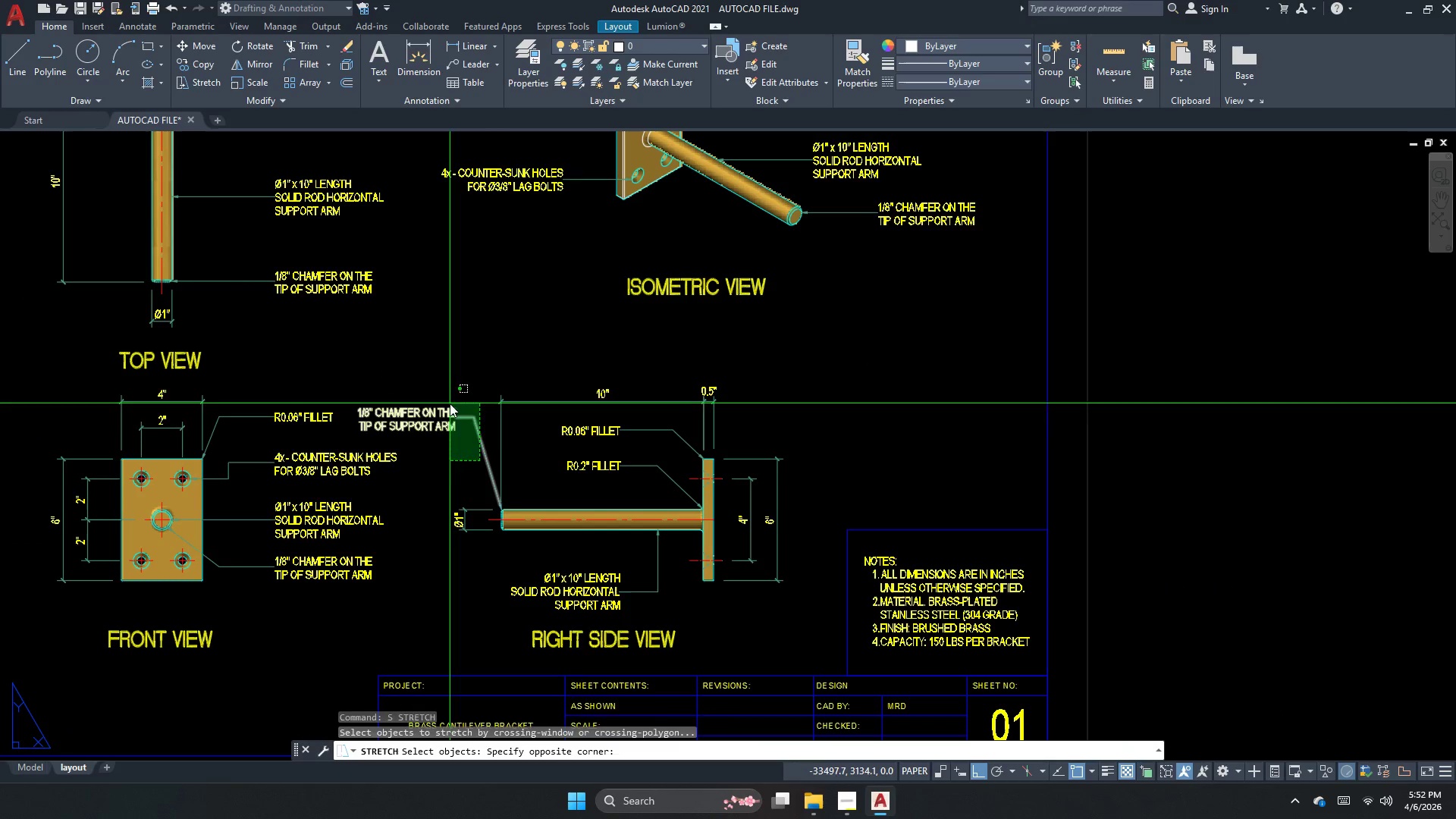 
scroll: coordinate [653, 467], scroll_direction: up, amount: 1.0
 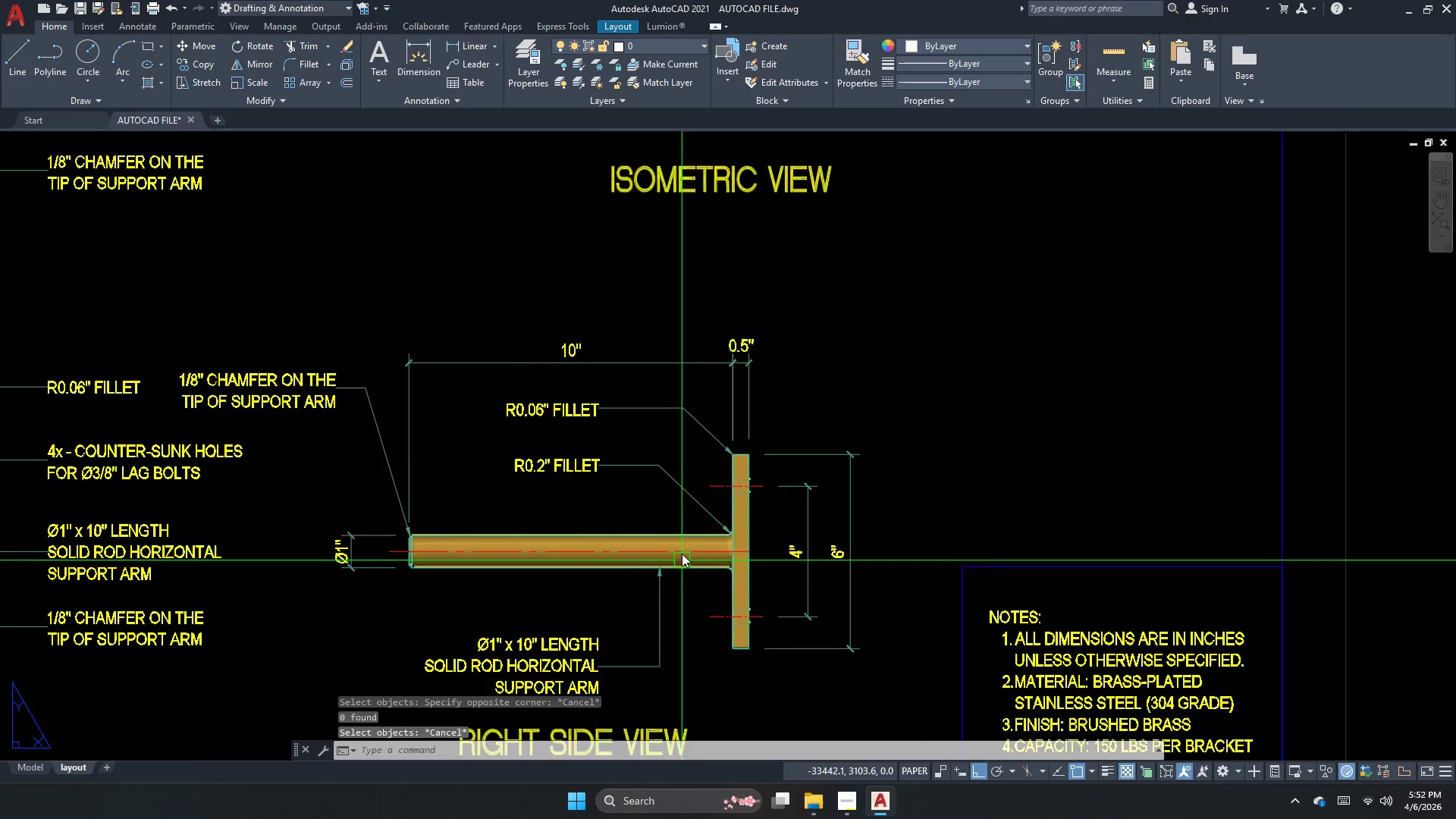 
key(Escape)
 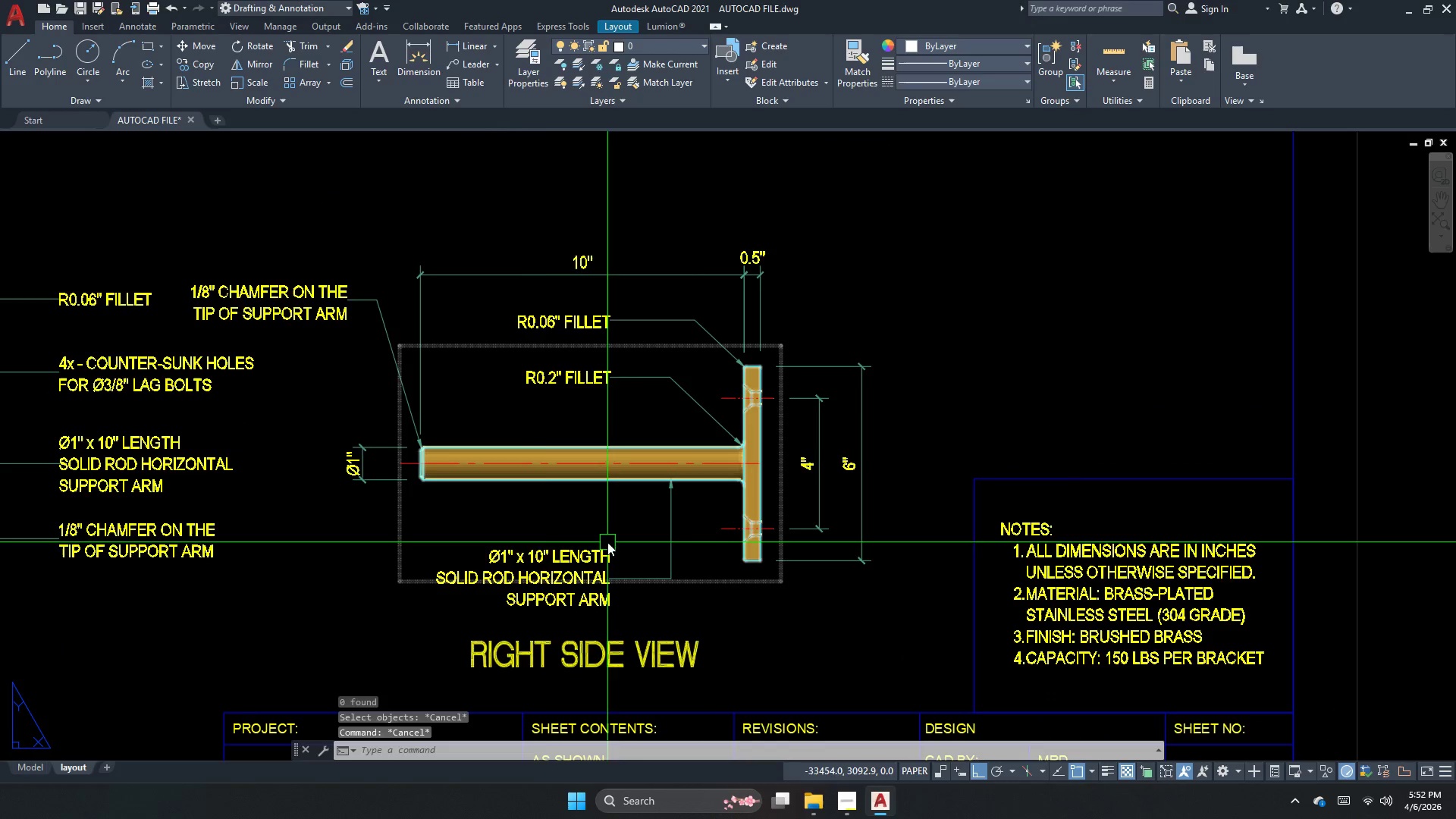 
key(Escape)
 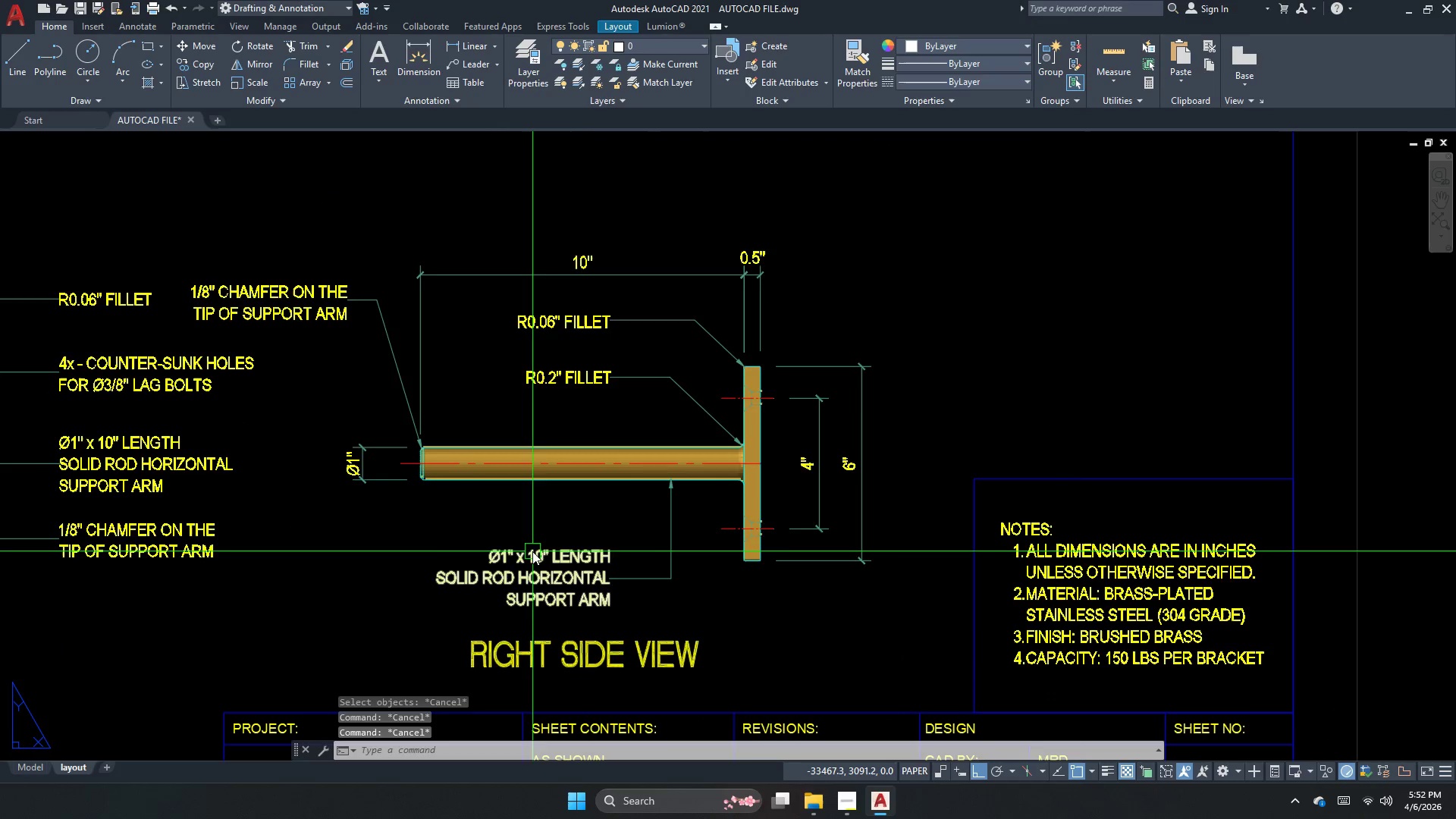 
left_click([532, 551])
 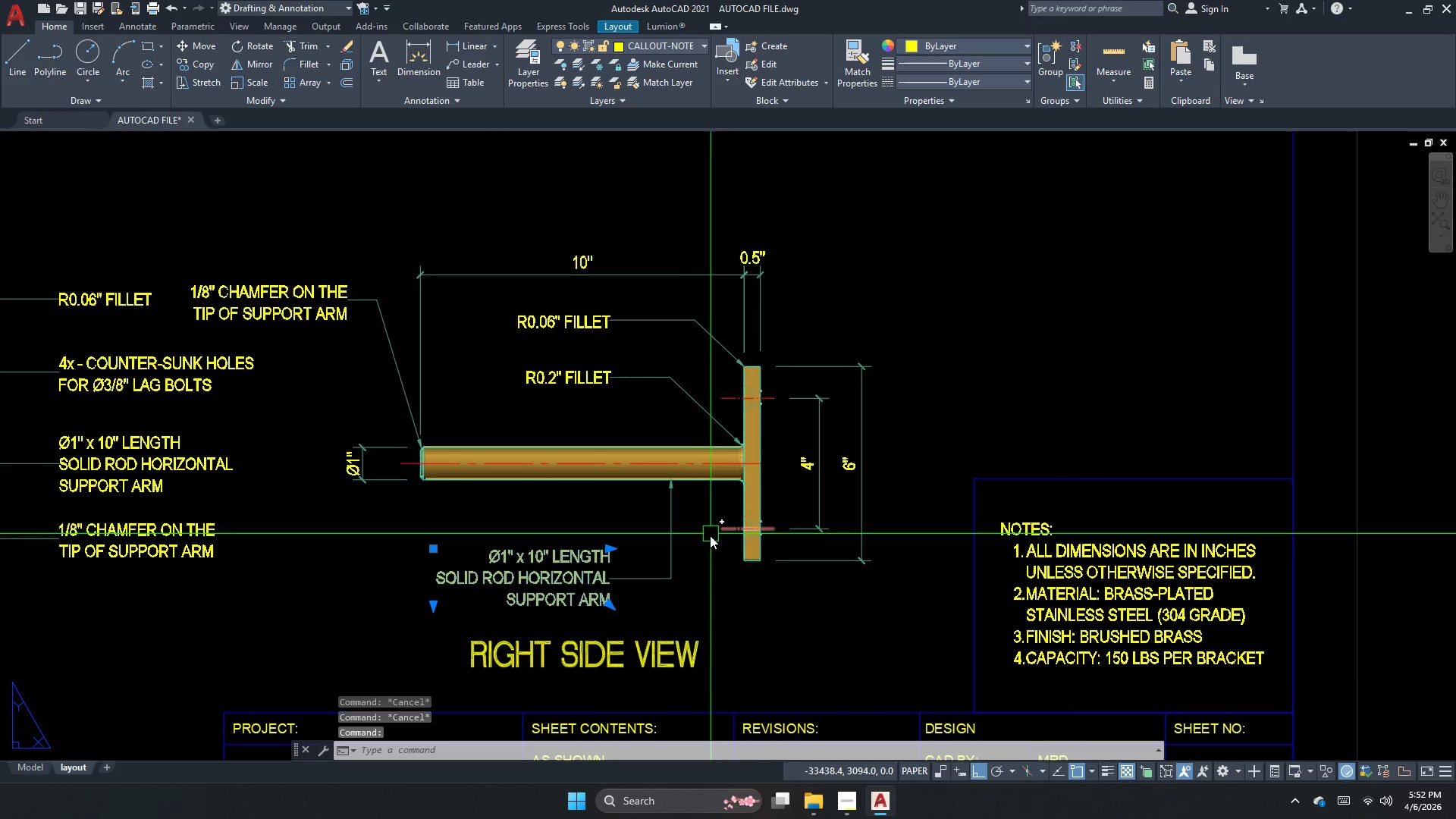 
left_click_drag(start_coordinate=[689, 540], to_coordinate=[668, 545])
 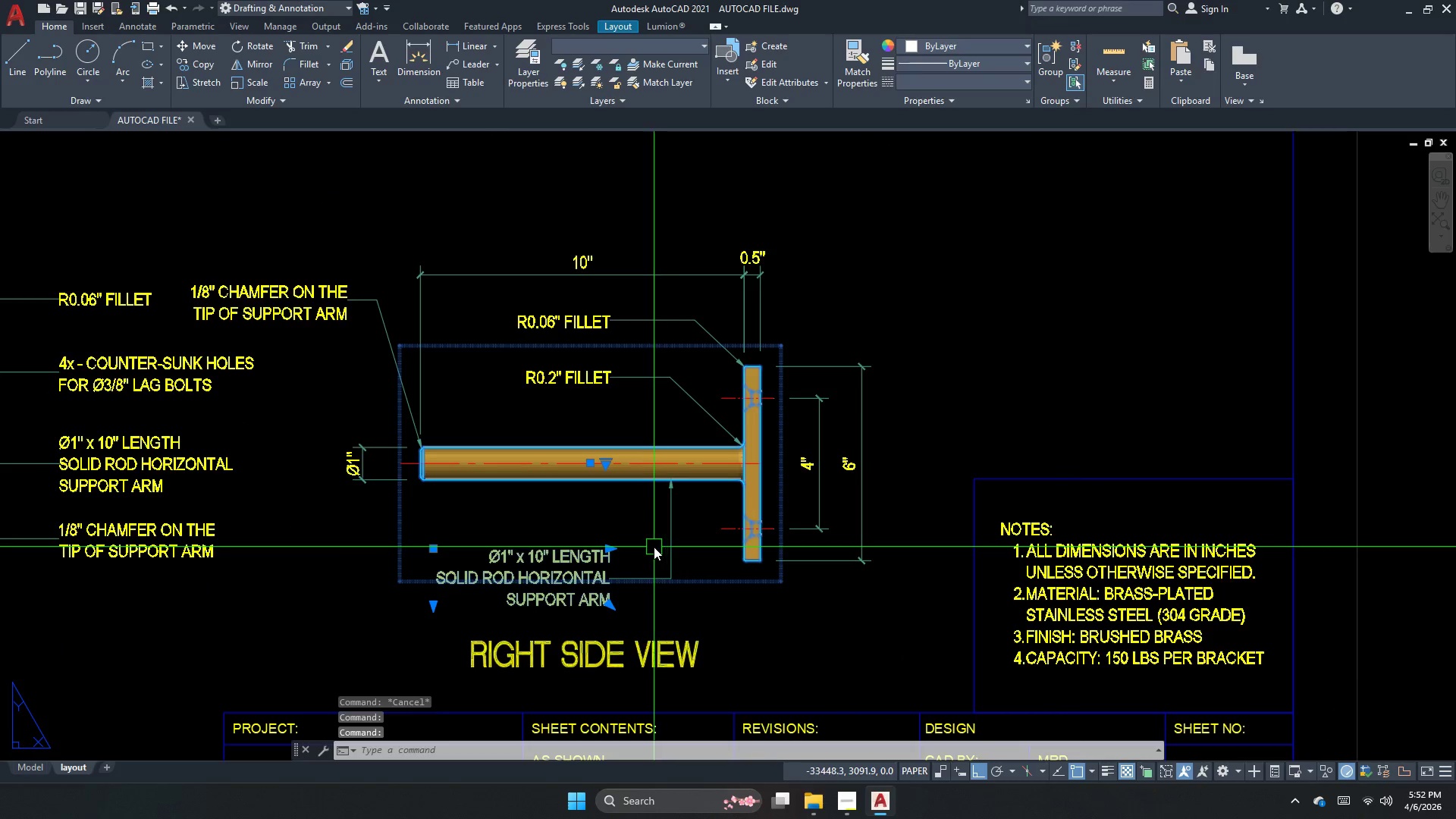 
double_click([654, 547])
 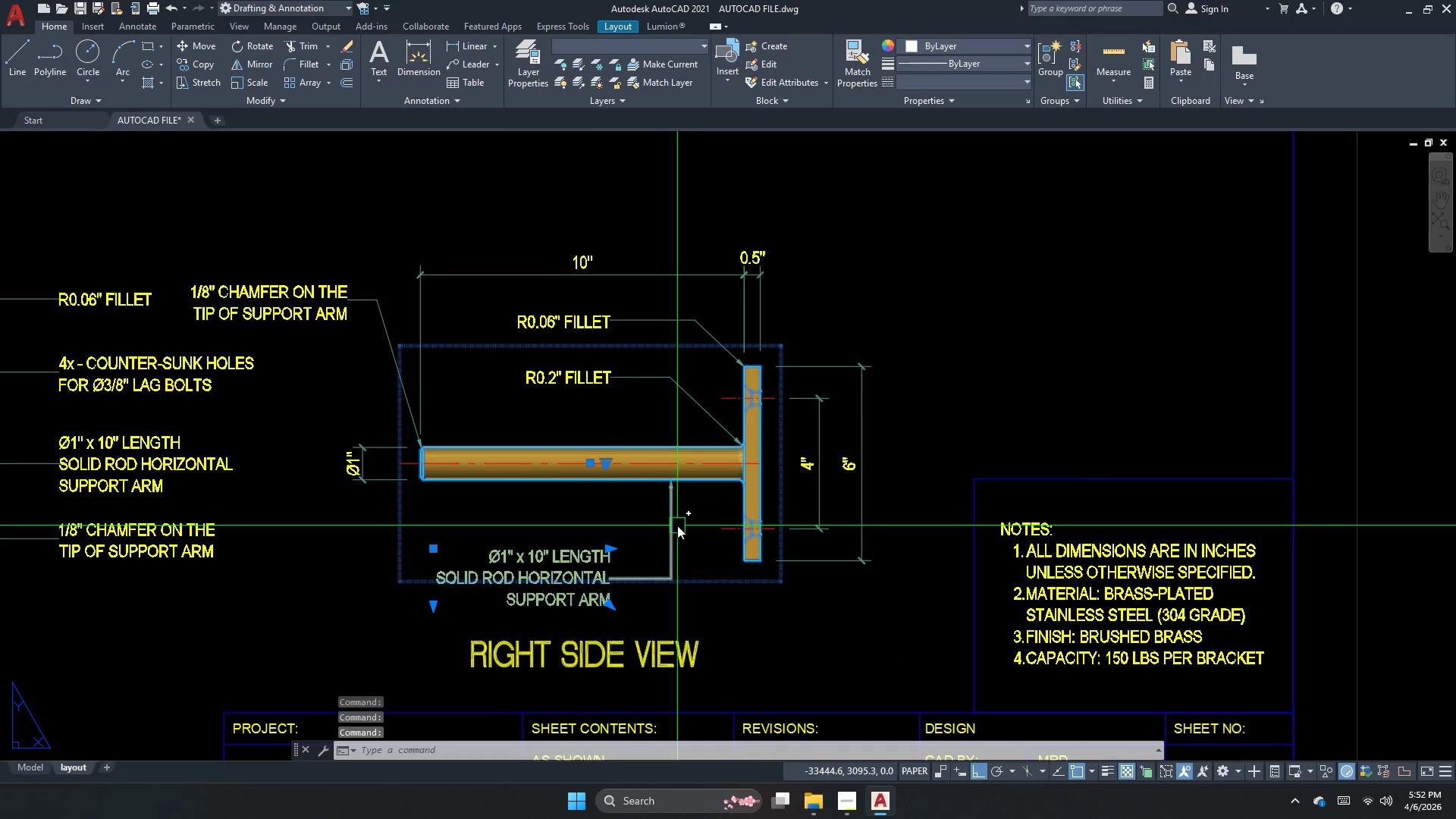 
key(Escape)
 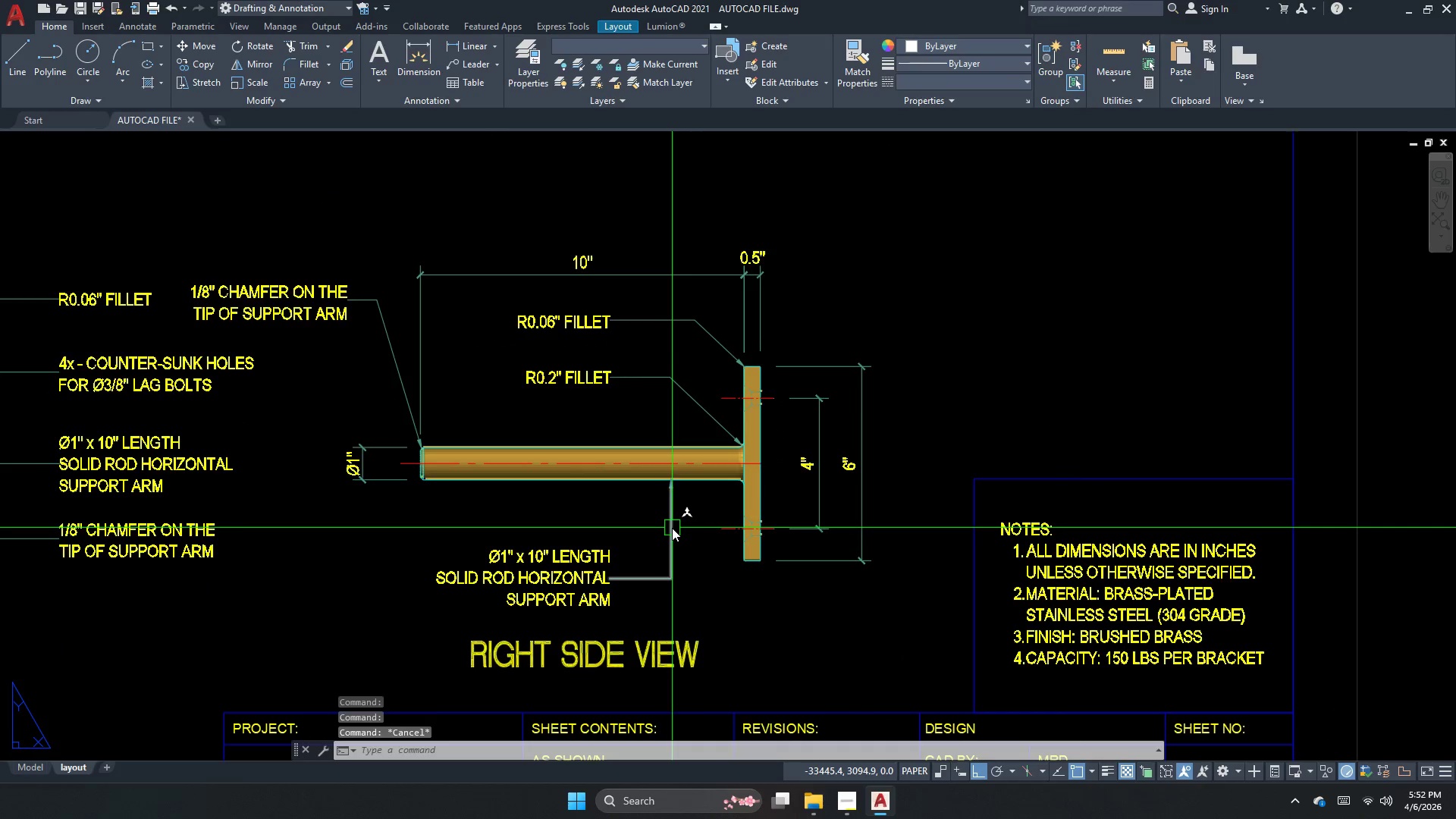 
key(Escape)
 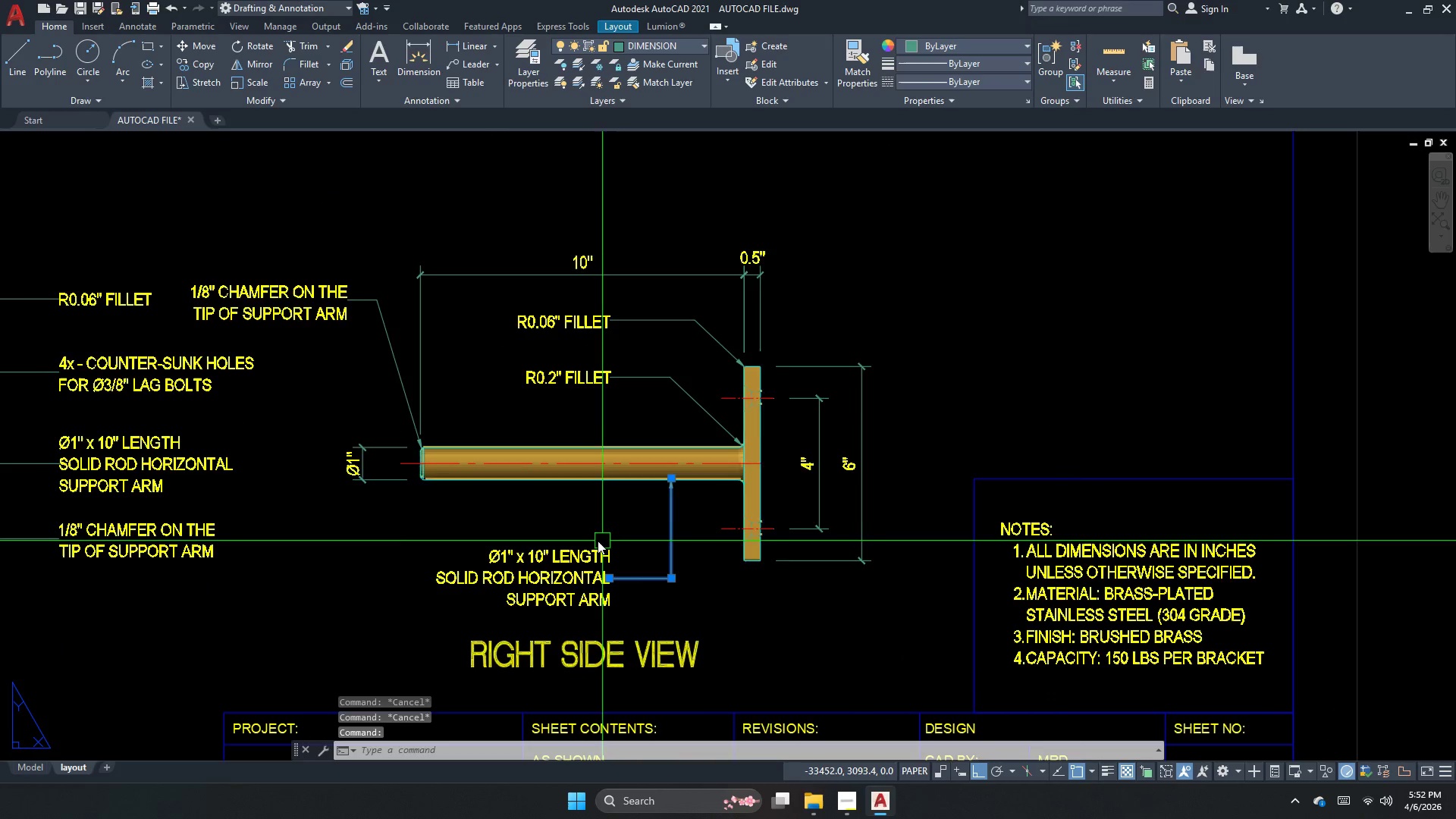 
double_click([583, 543])
 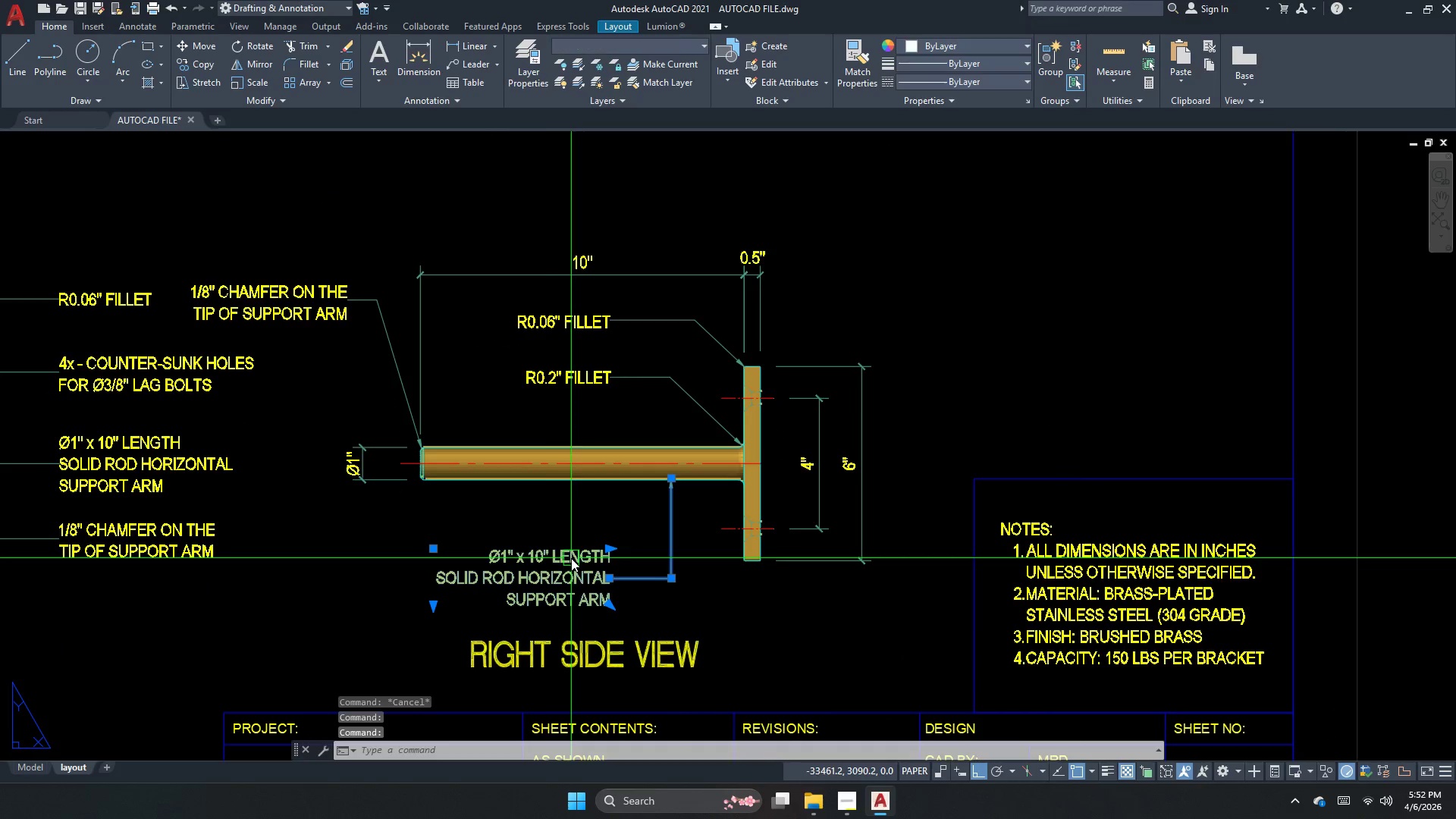 
key(M)
 